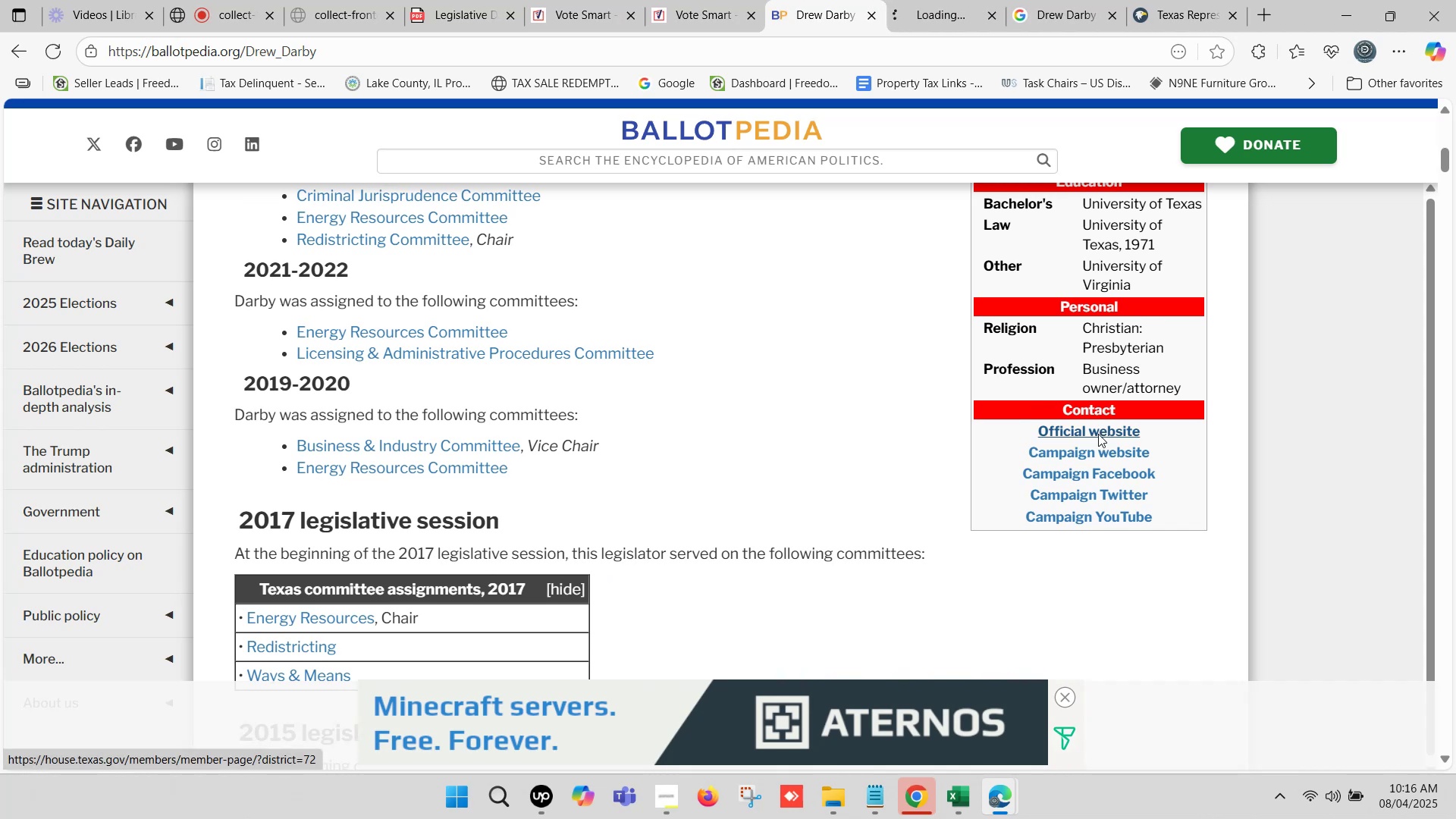 
hold_key(key=ControlLeft, duration=1.51)
 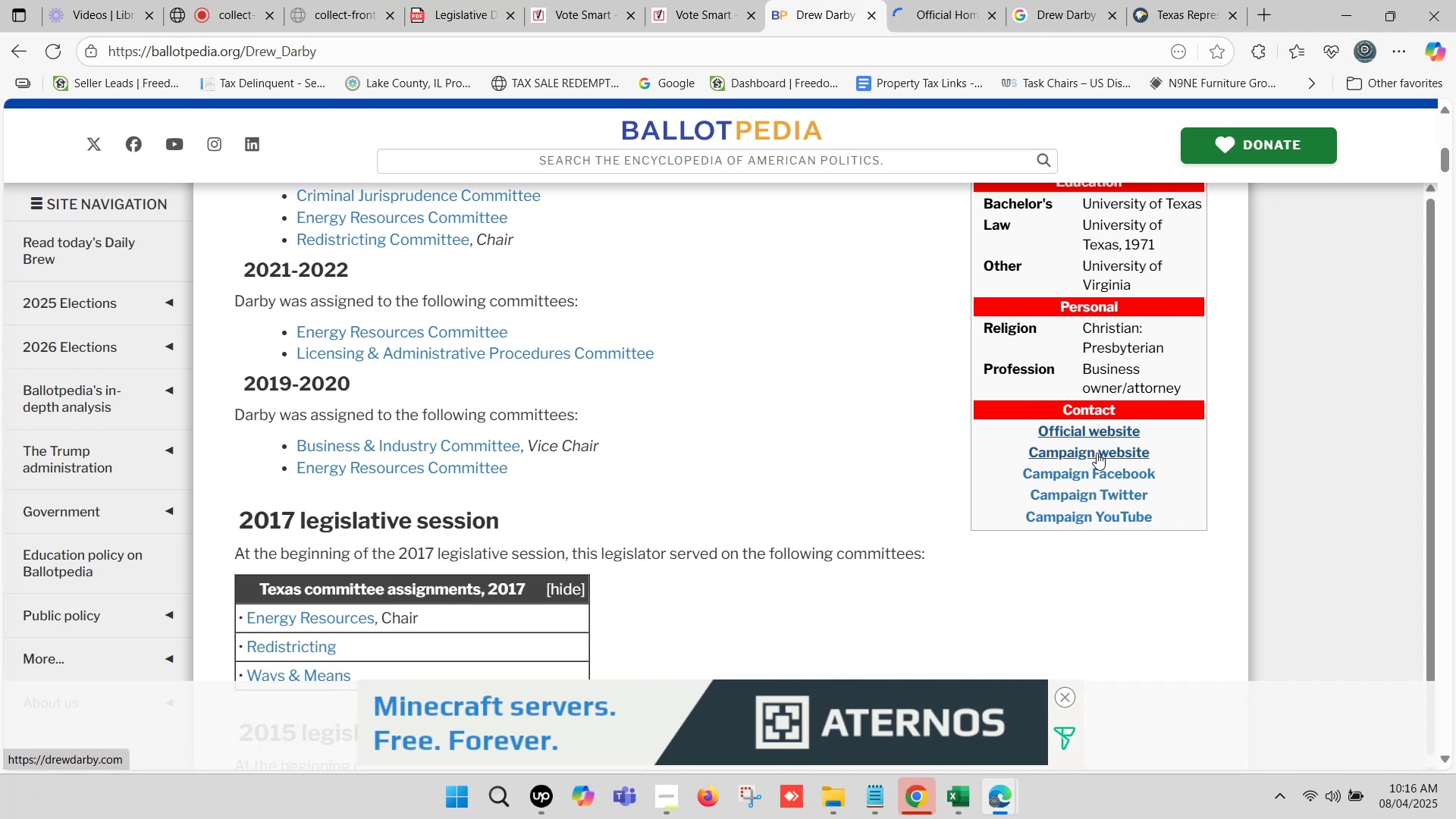 
hold_key(key=ControlLeft, duration=1.5)
 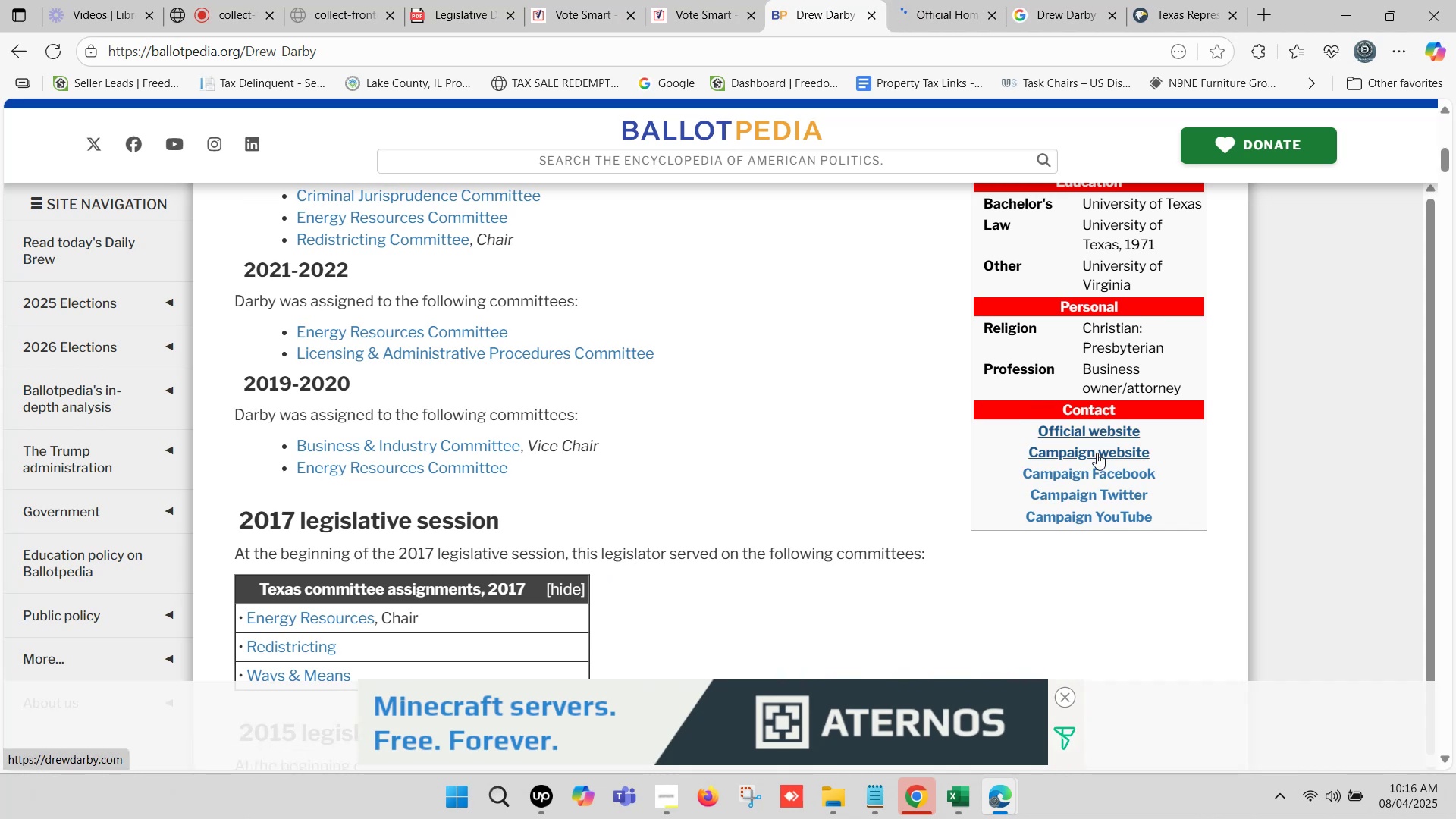 
hold_key(key=ControlLeft, duration=1.44)
left_click([1097, 453])
 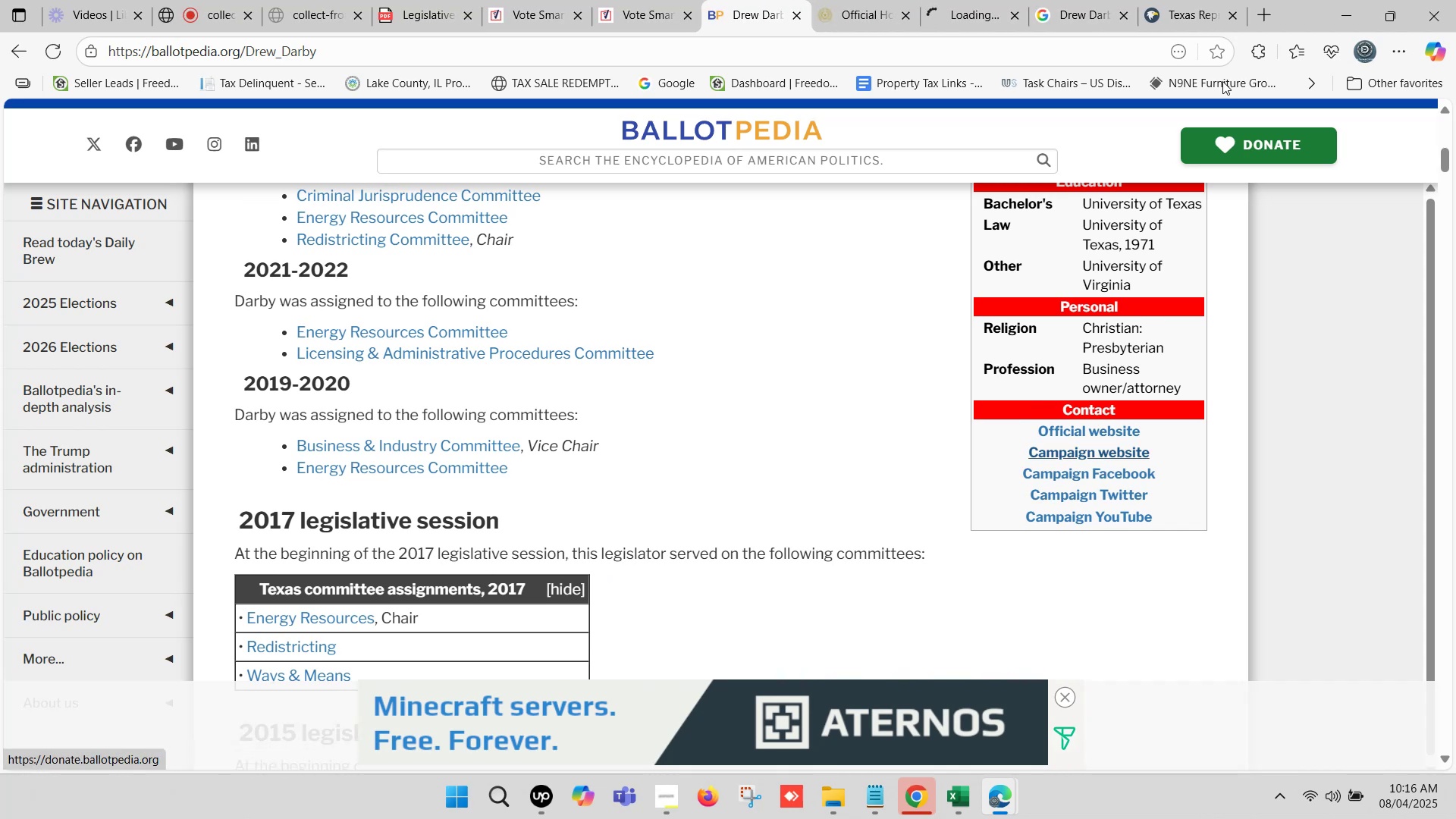 
left_click([1192, 0])
 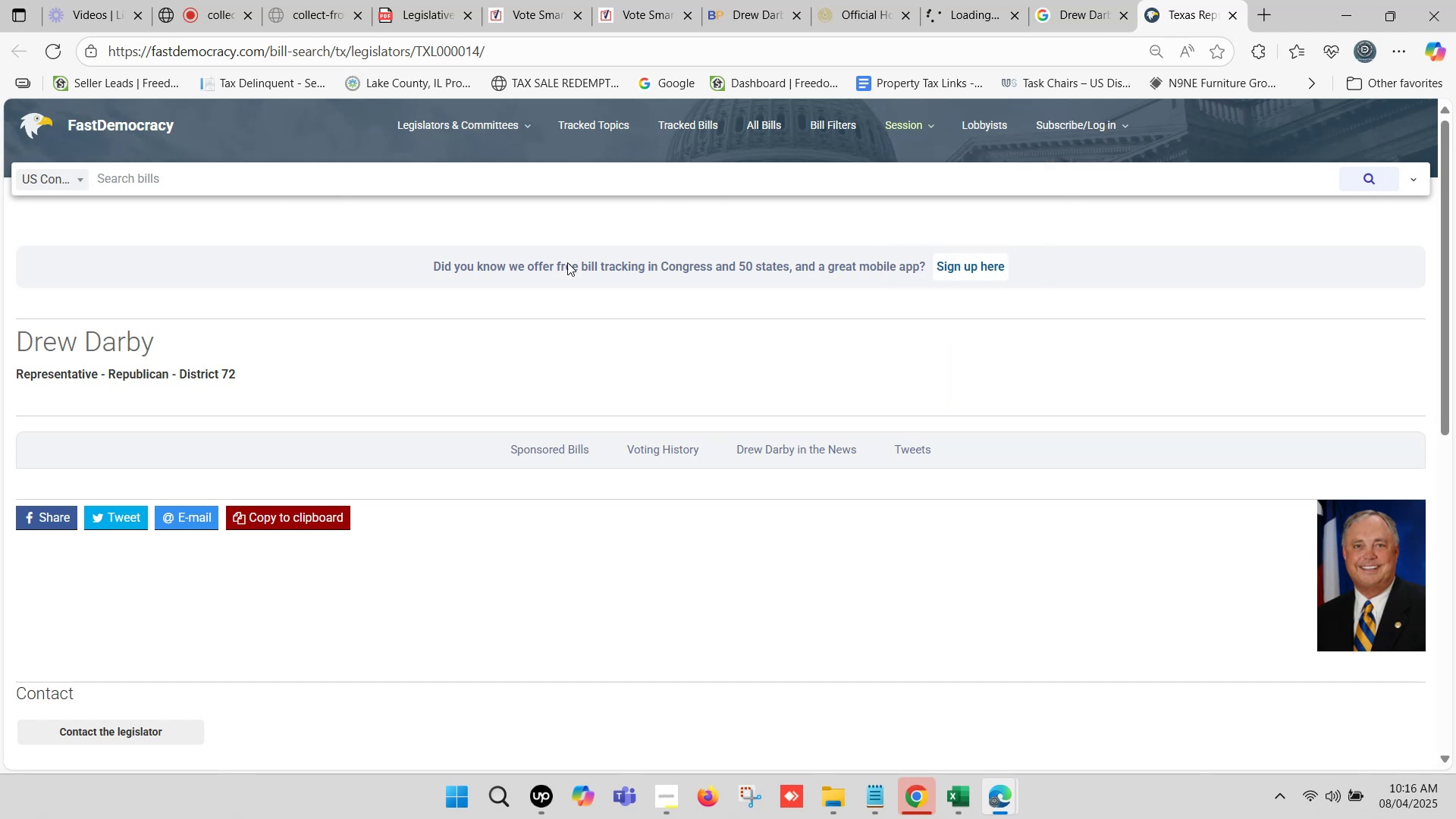 
scroll: coordinate [397, 325], scroll_direction: down, amount: 4.0
 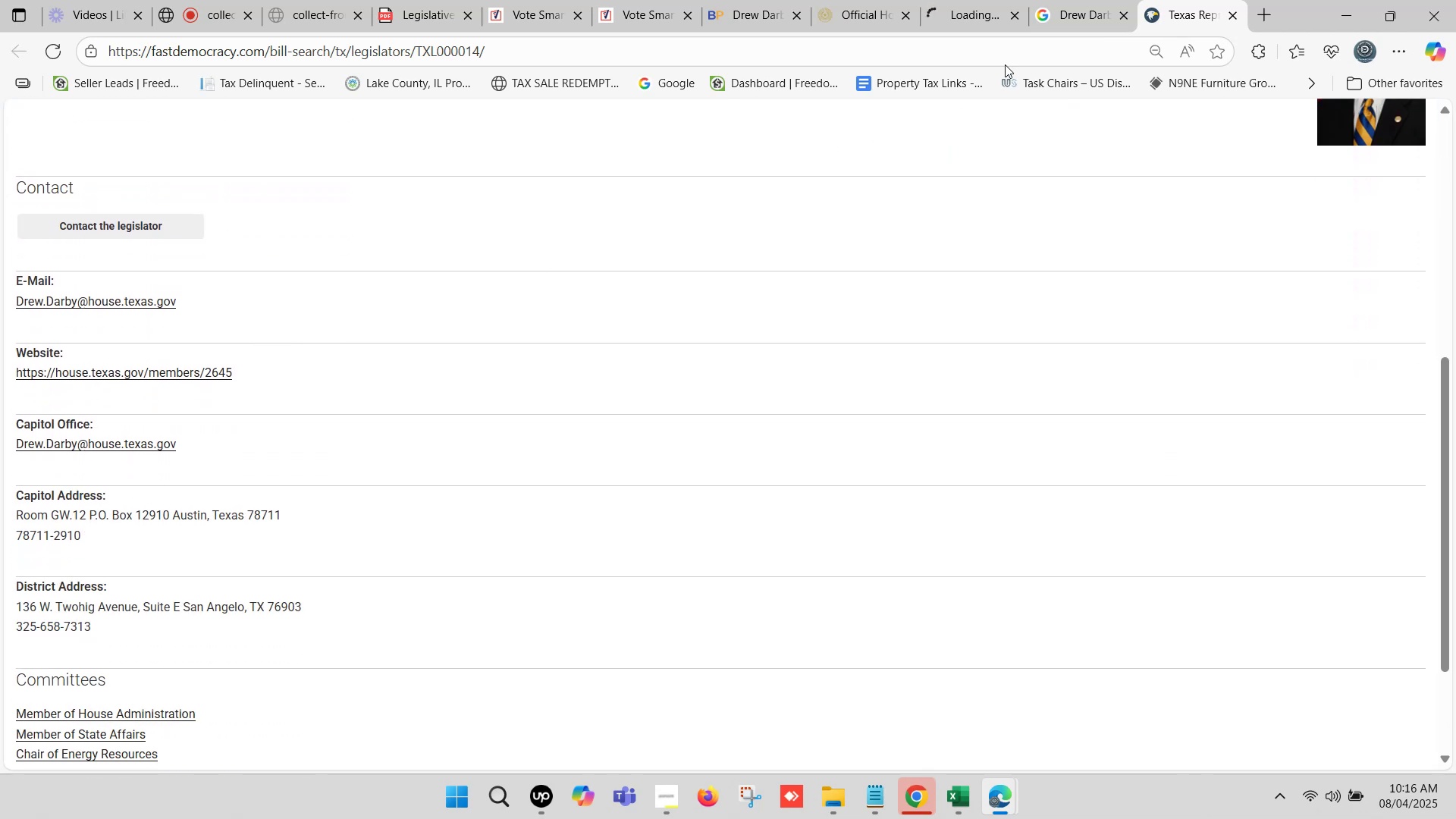 
left_click([977, 0])
 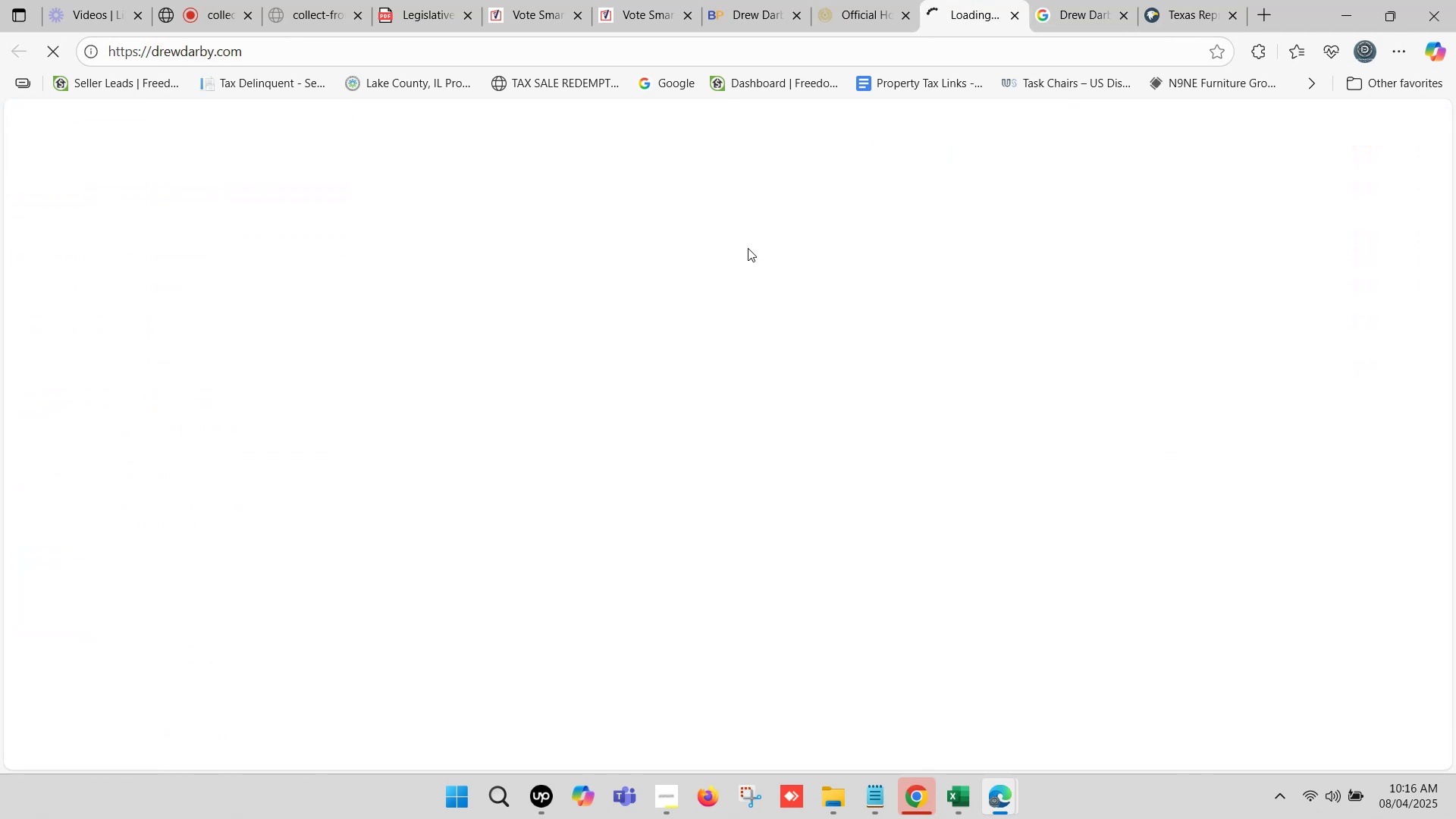 
wait(10.65)
 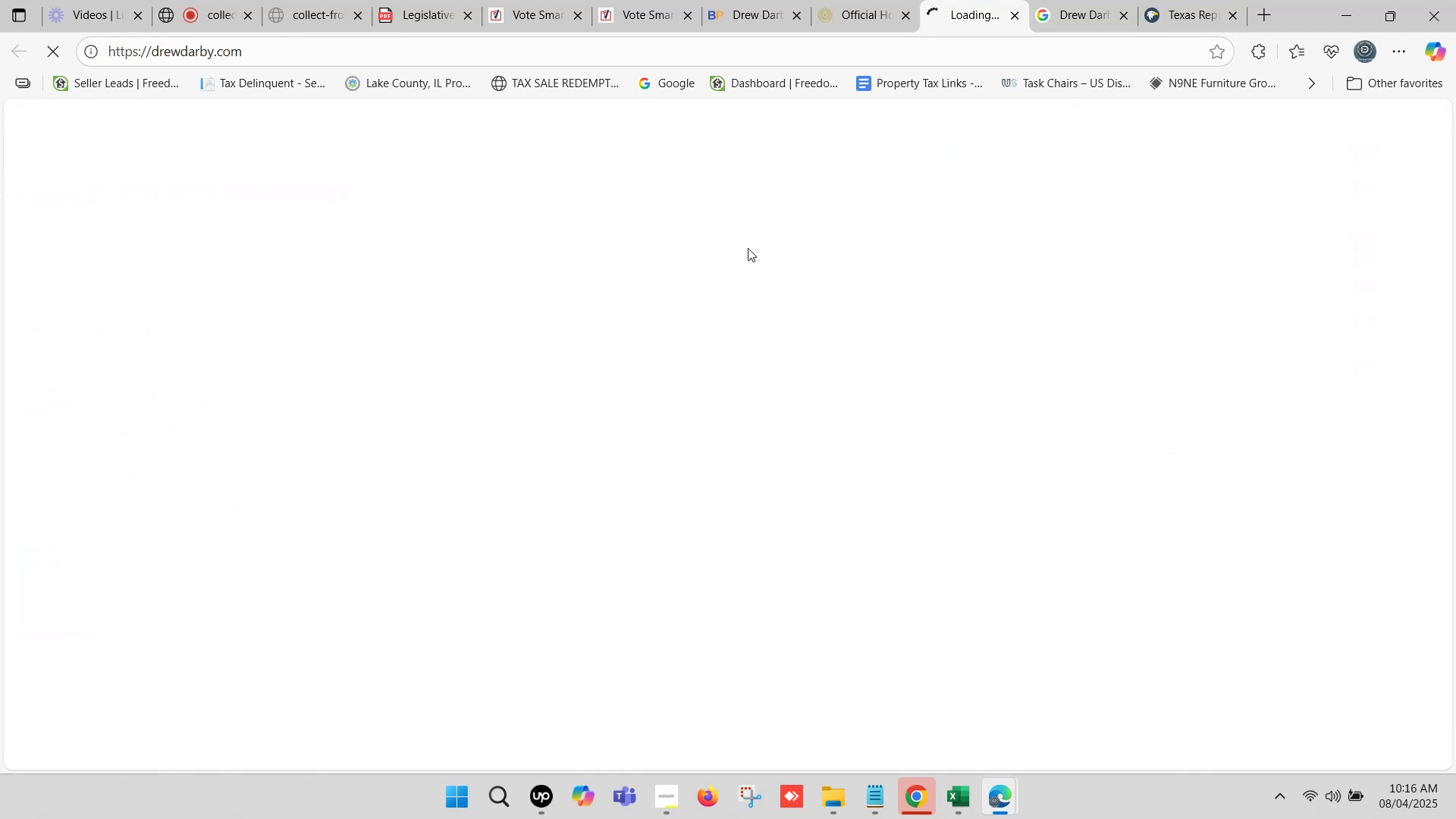 
left_click([949, 0])
 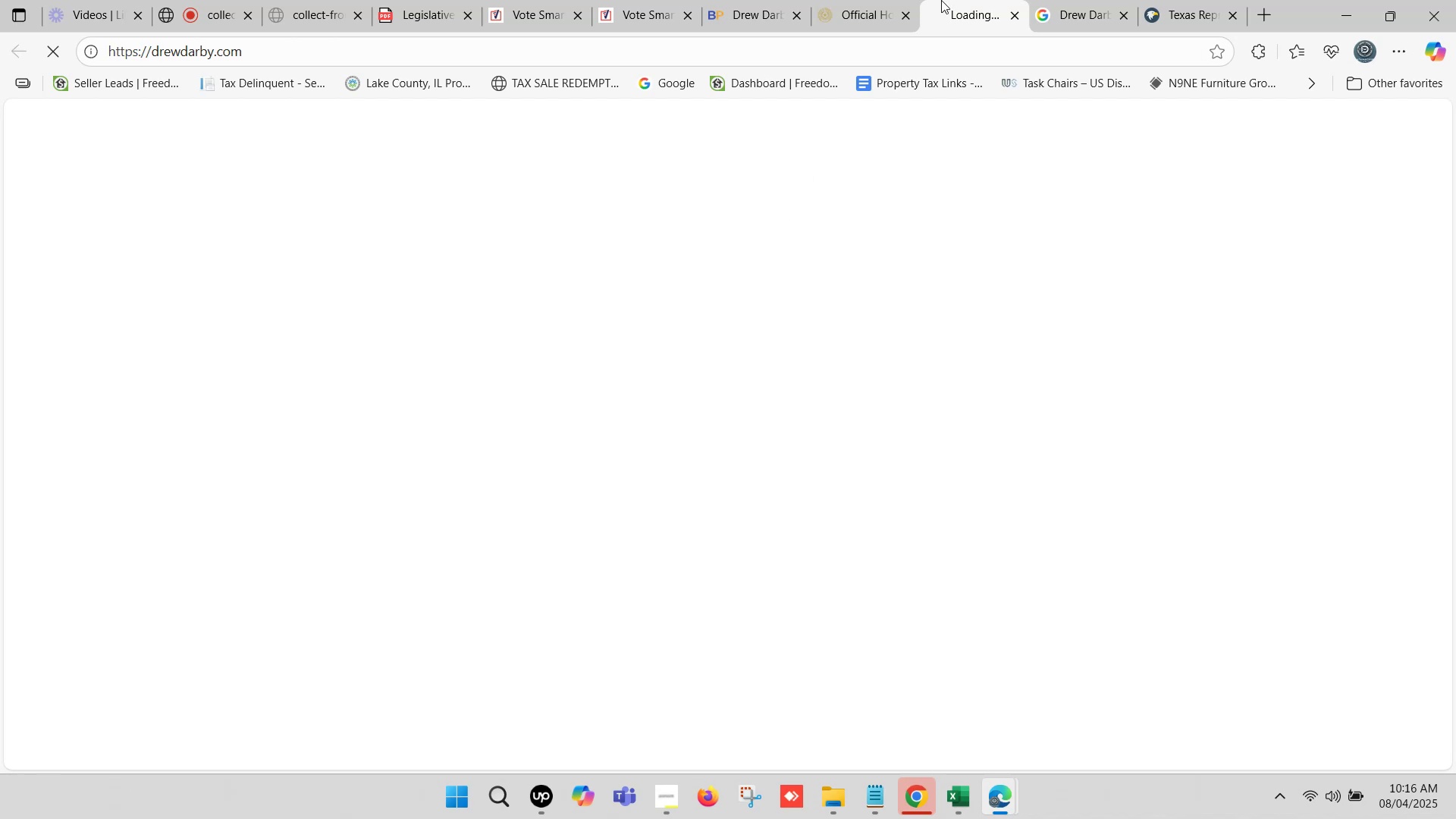 
left_click([889, 0])
 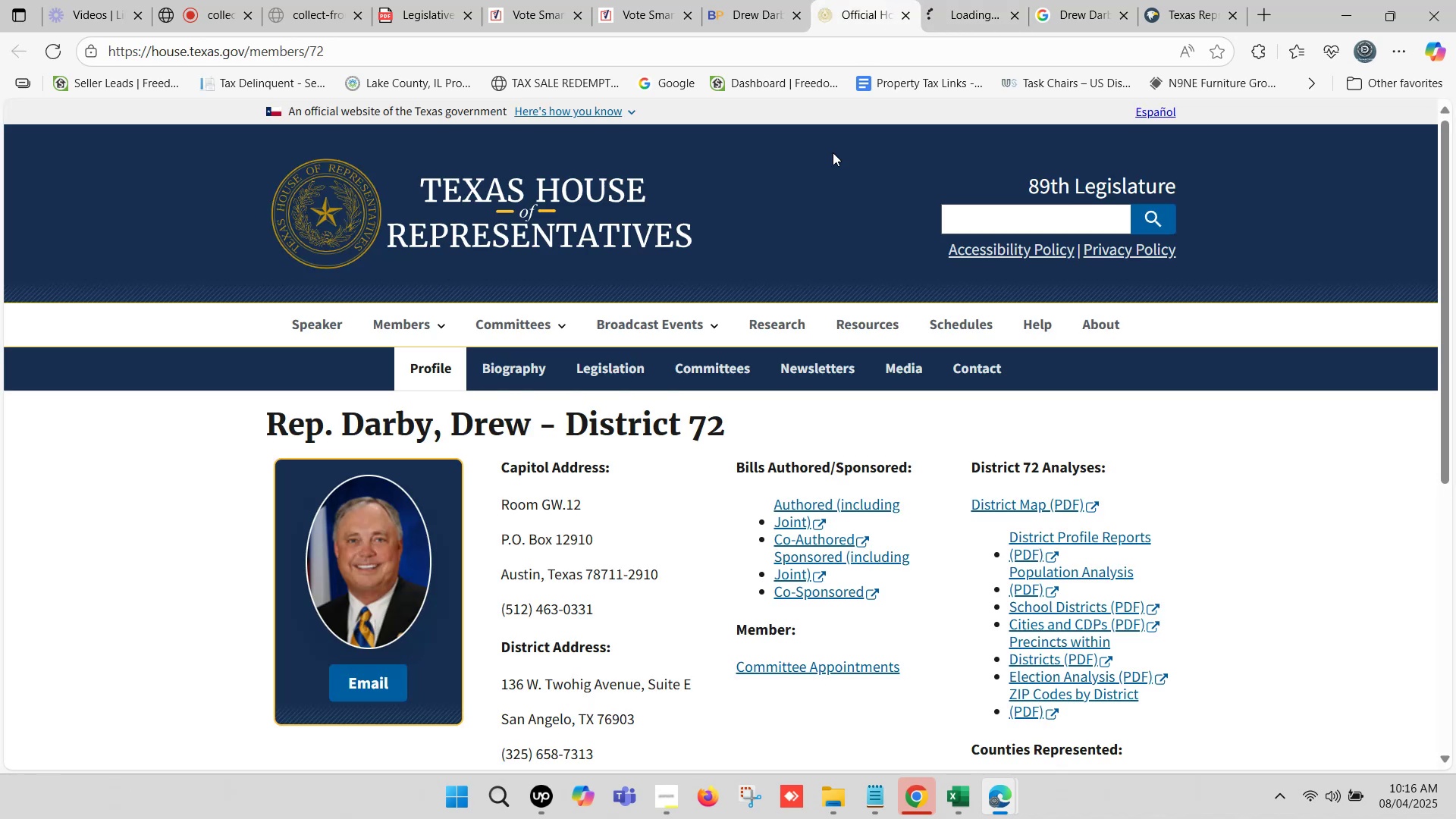 
scroll: coordinate [780, 396], scroll_direction: down, amount: 1.0
 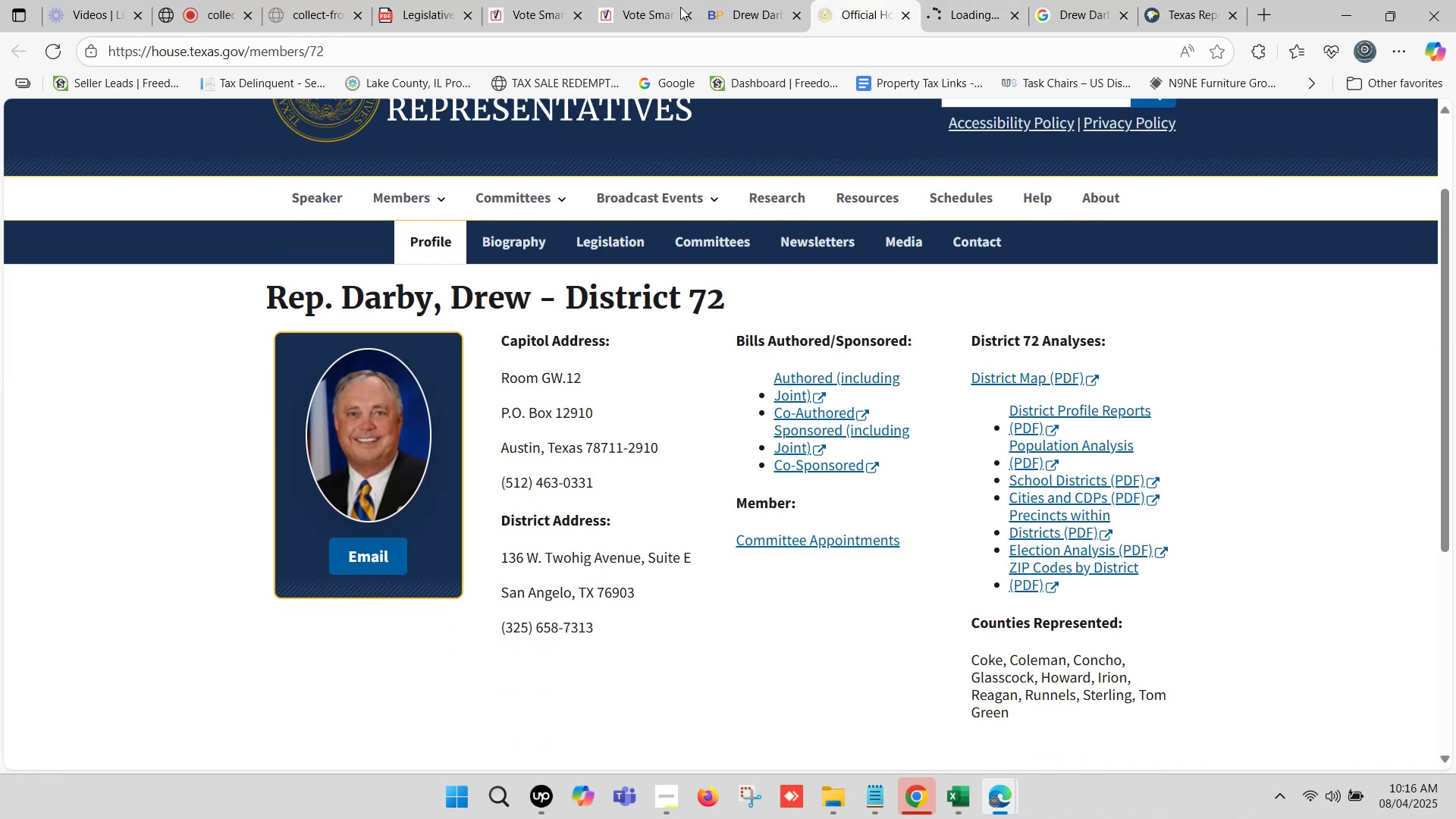 
left_click([745, 0])
 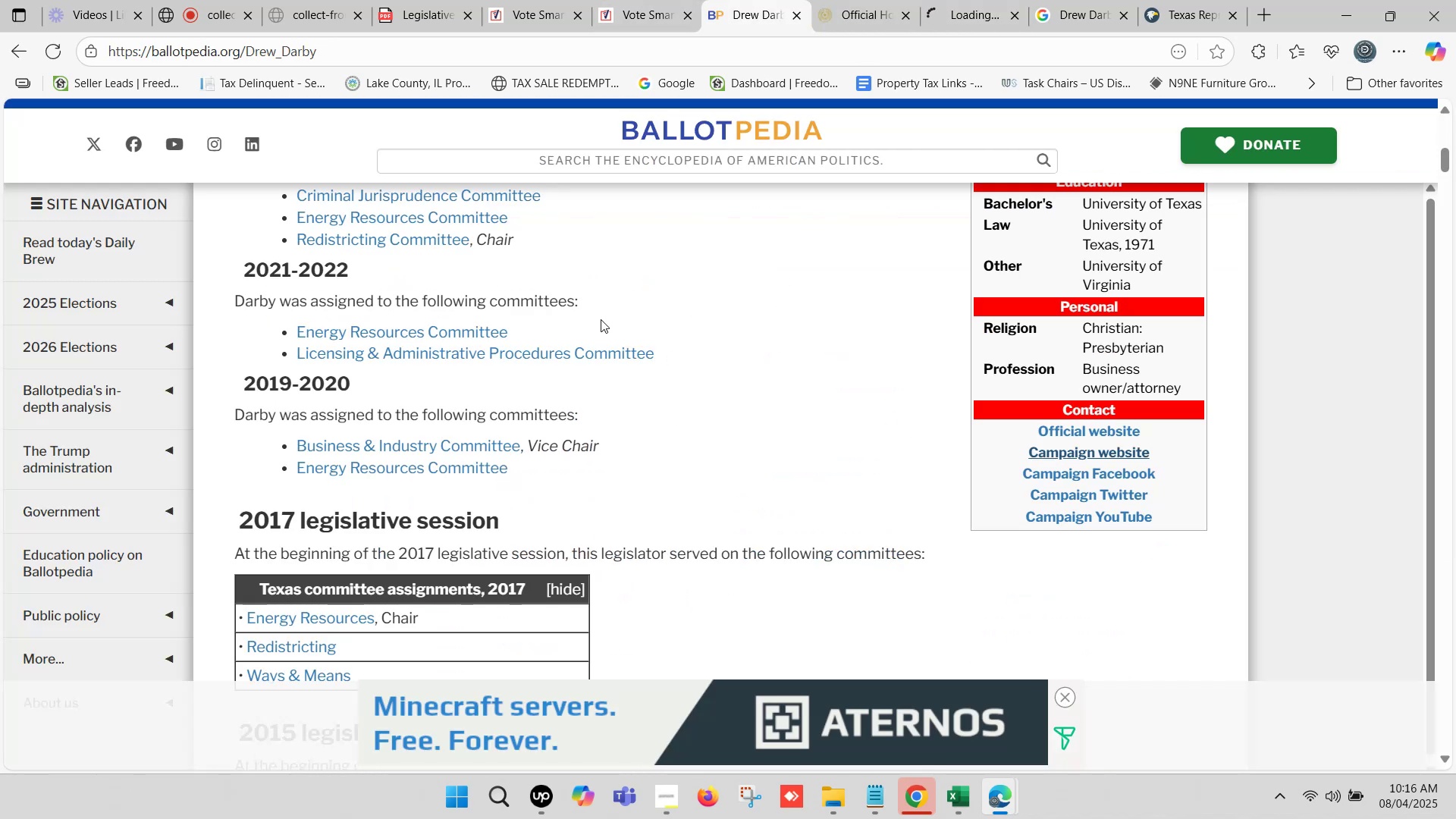 
scroll: coordinate [445, 328], scroll_direction: up, amount: 6.0
 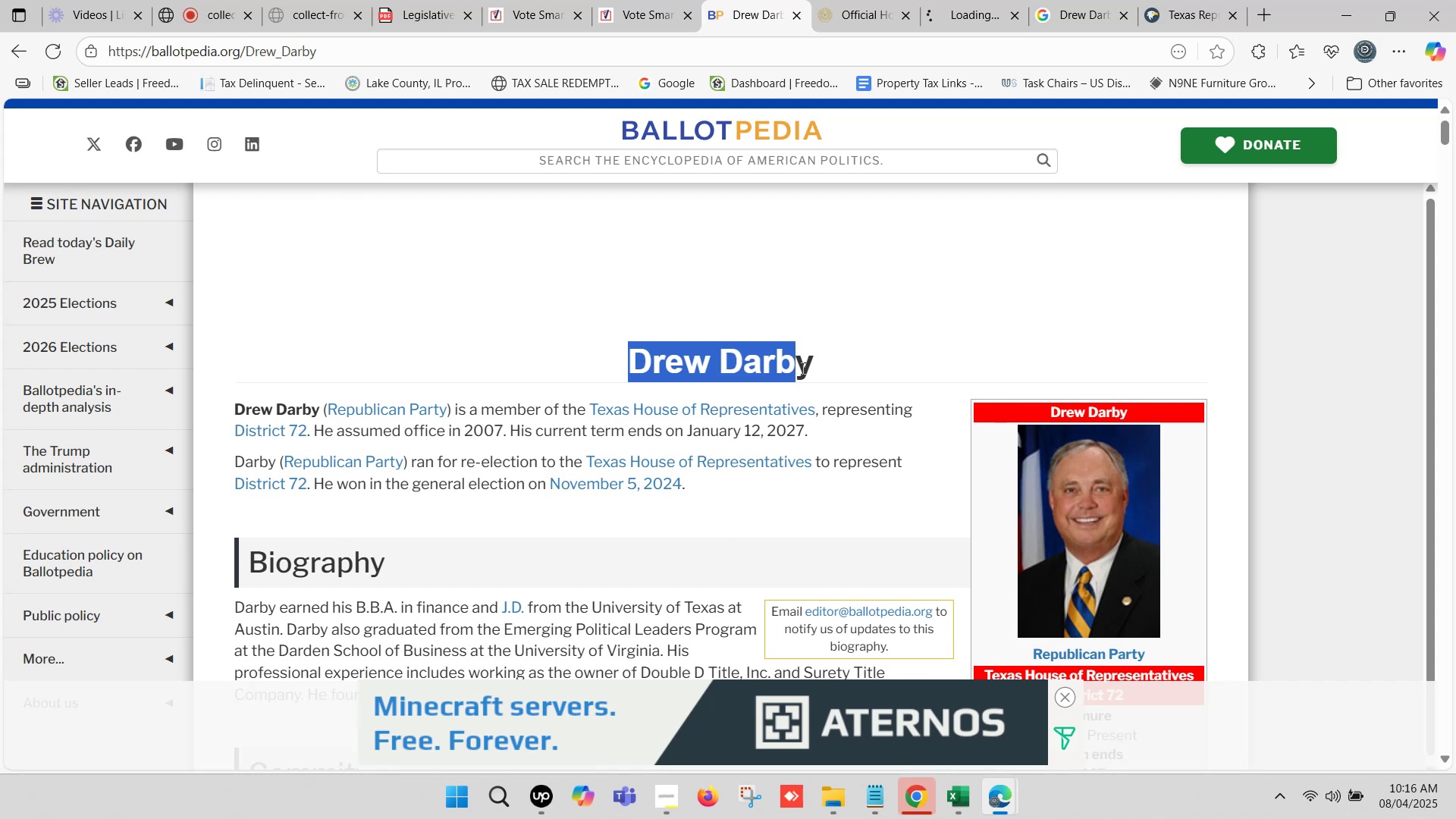 
key(Control+C)
 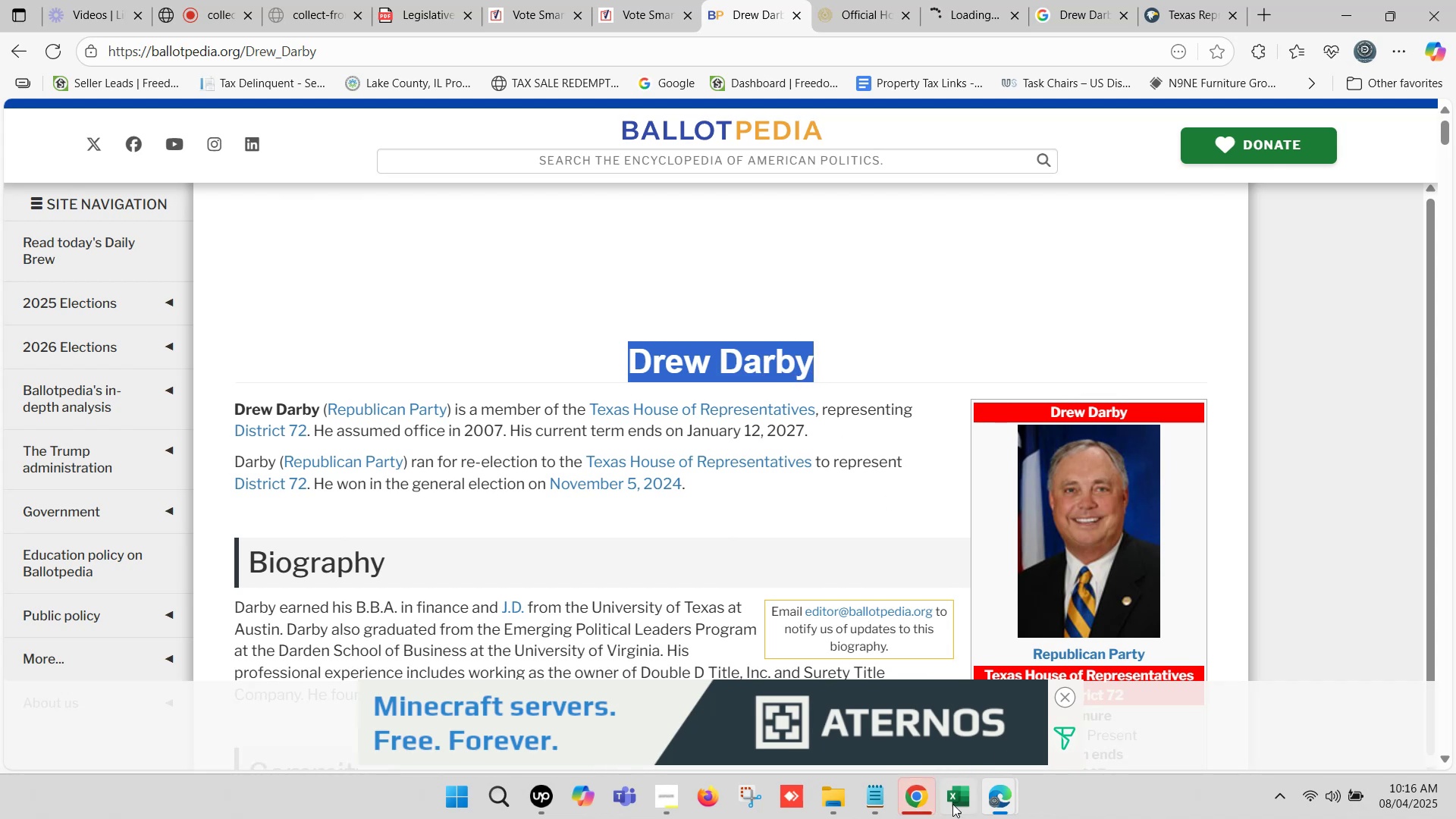 
left_click([959, 803])
 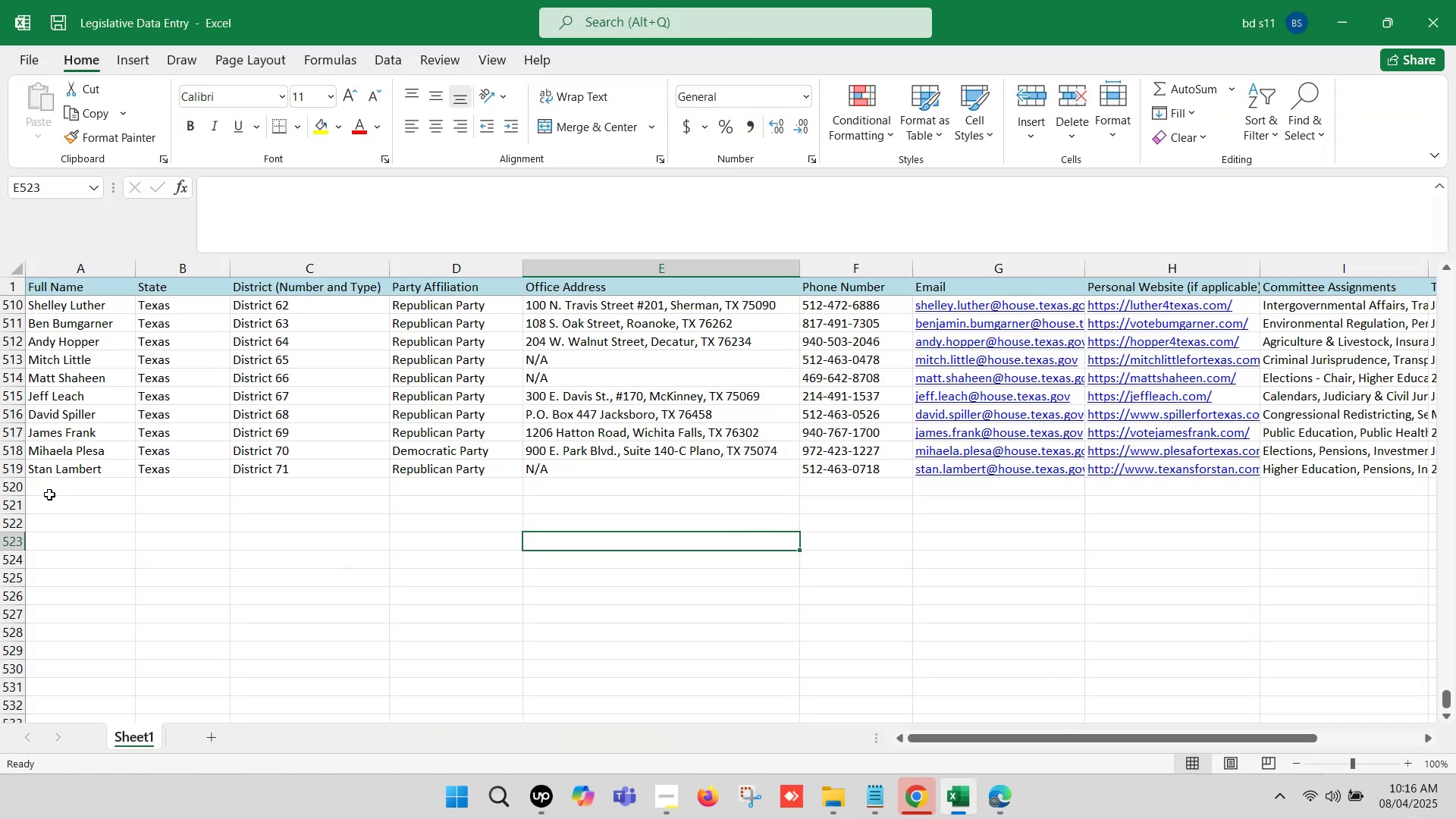 
double_click([54, 488])
 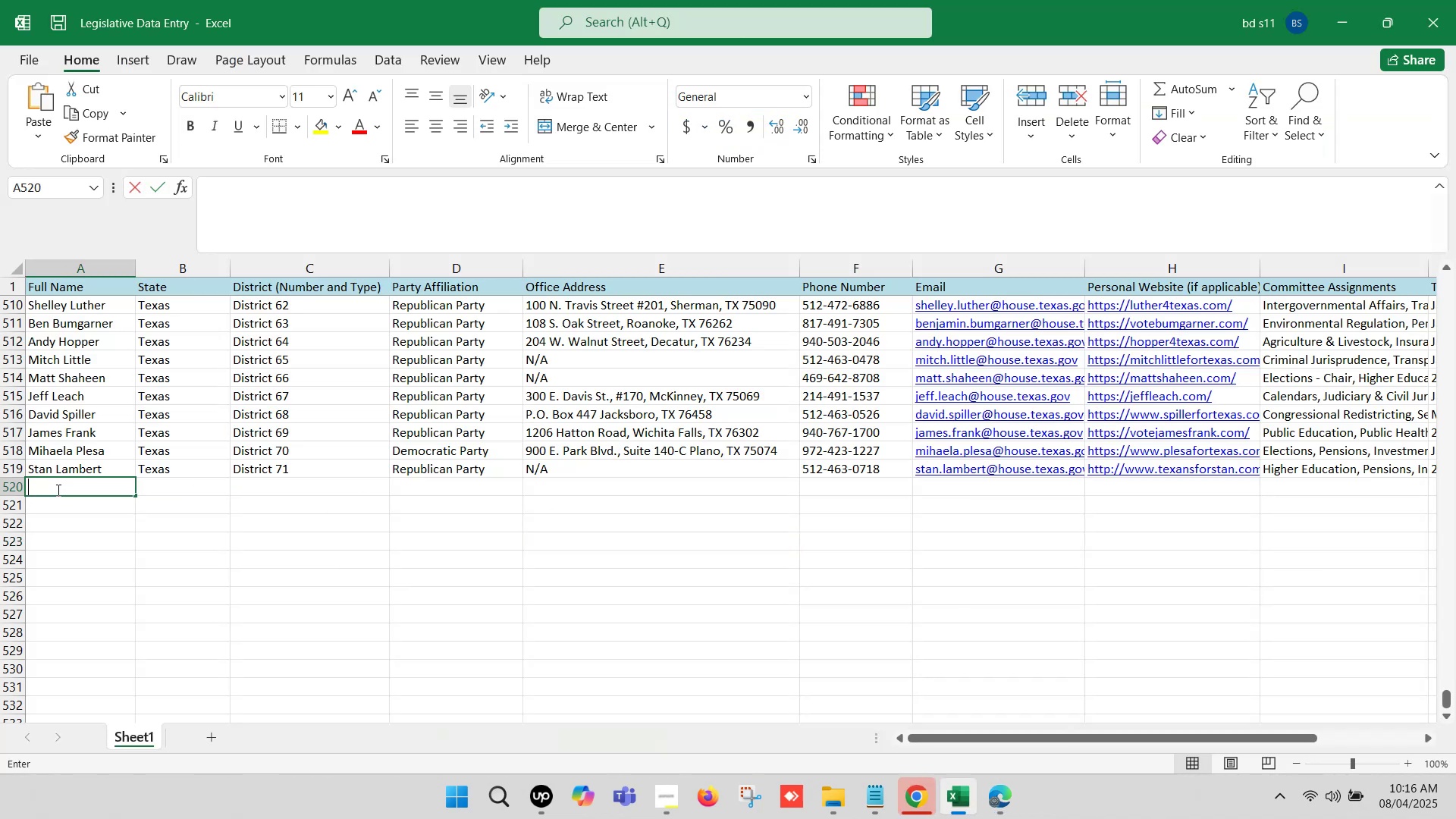 
key(Control+V)
 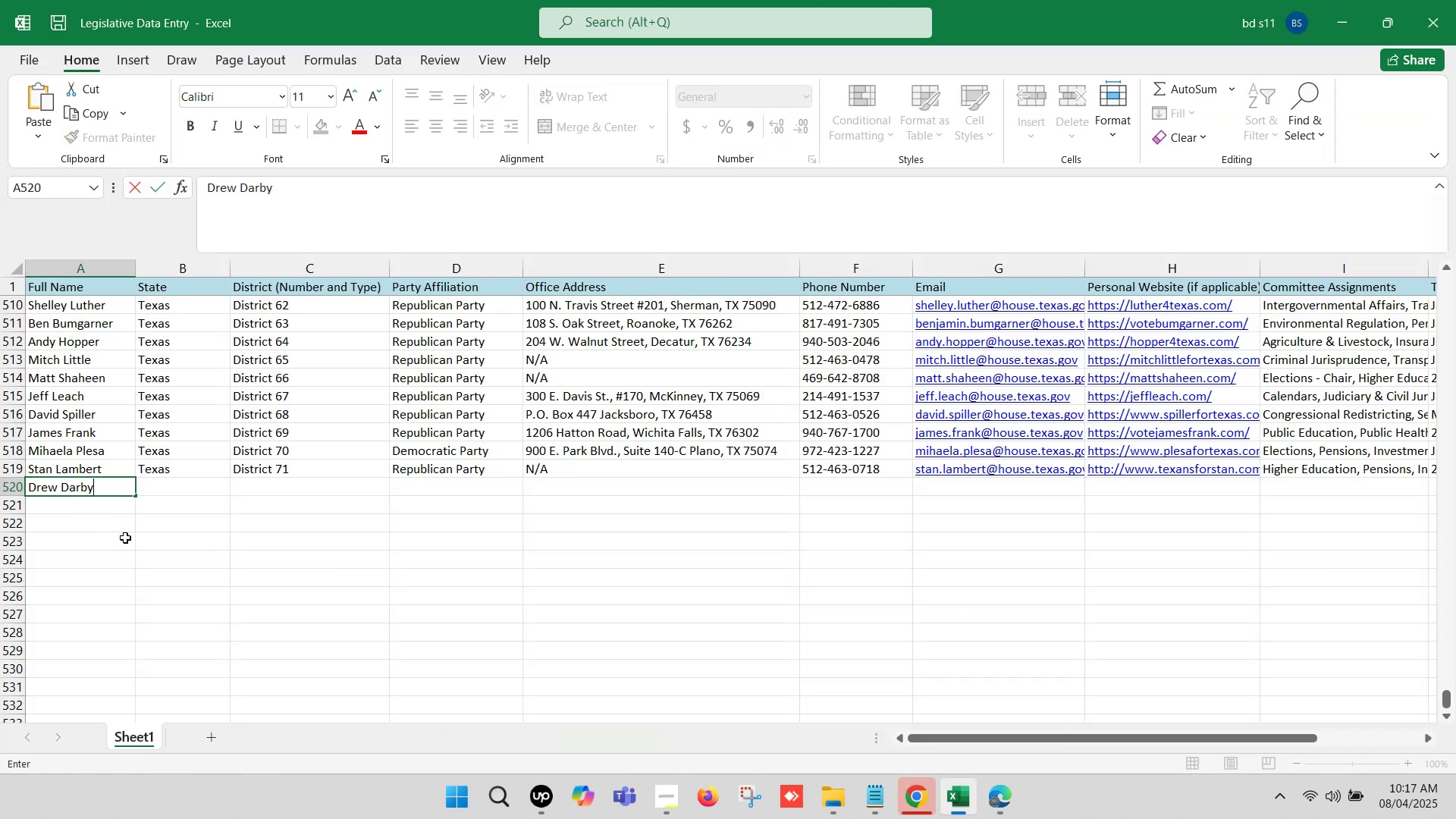 
left_click([122, 540])
 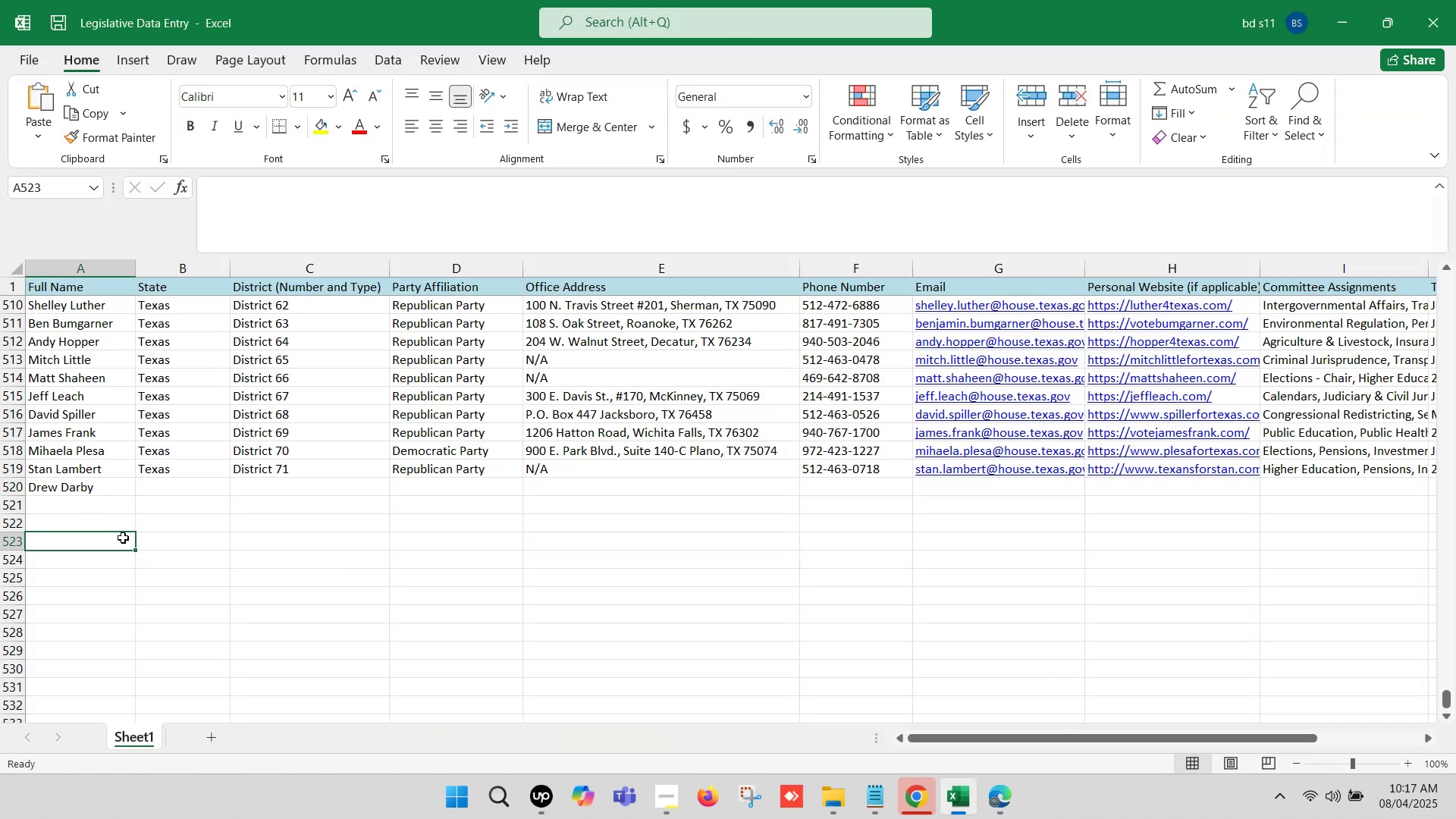 
key(Control+S)
 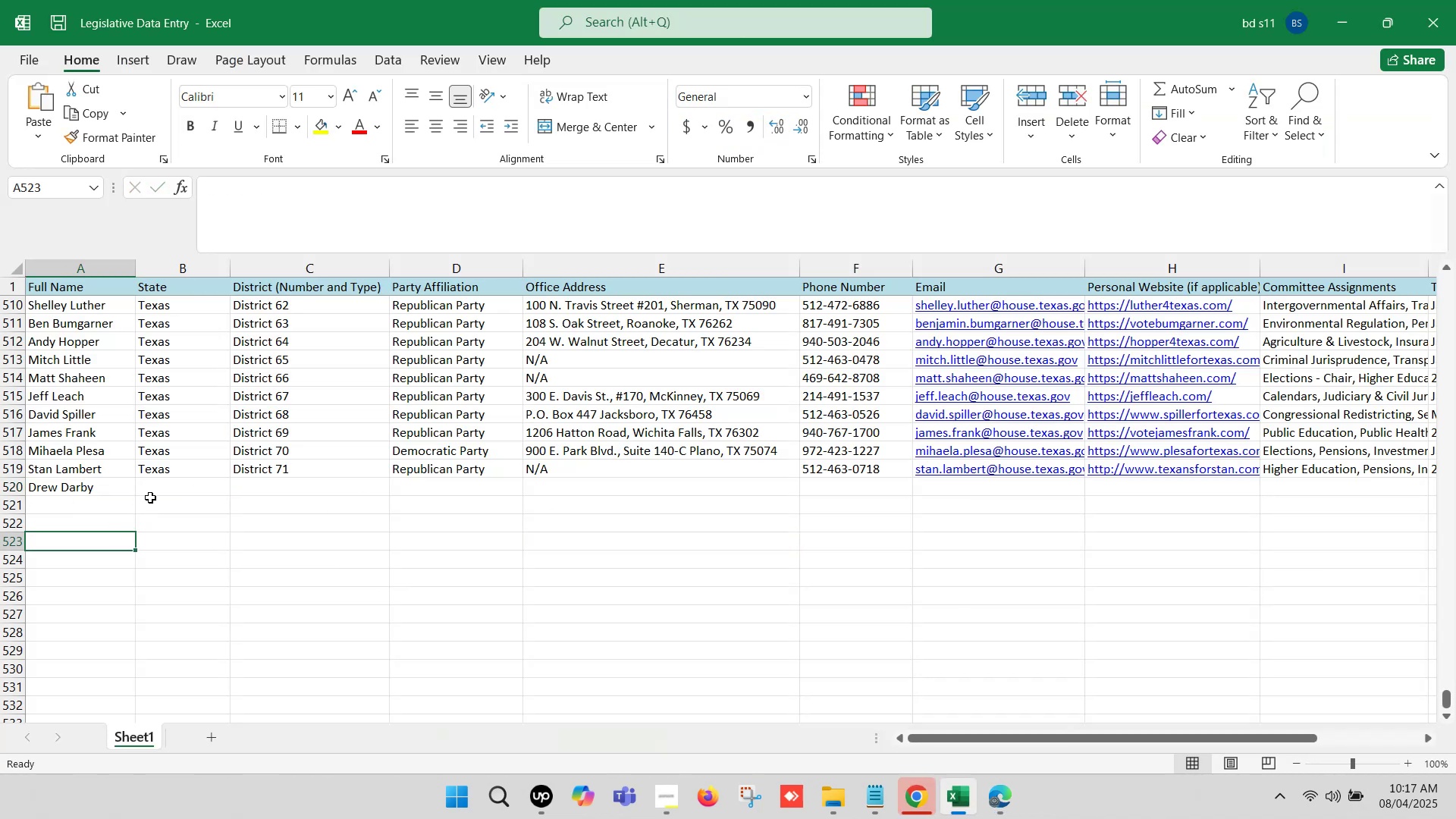 
left_click([155, 492])
 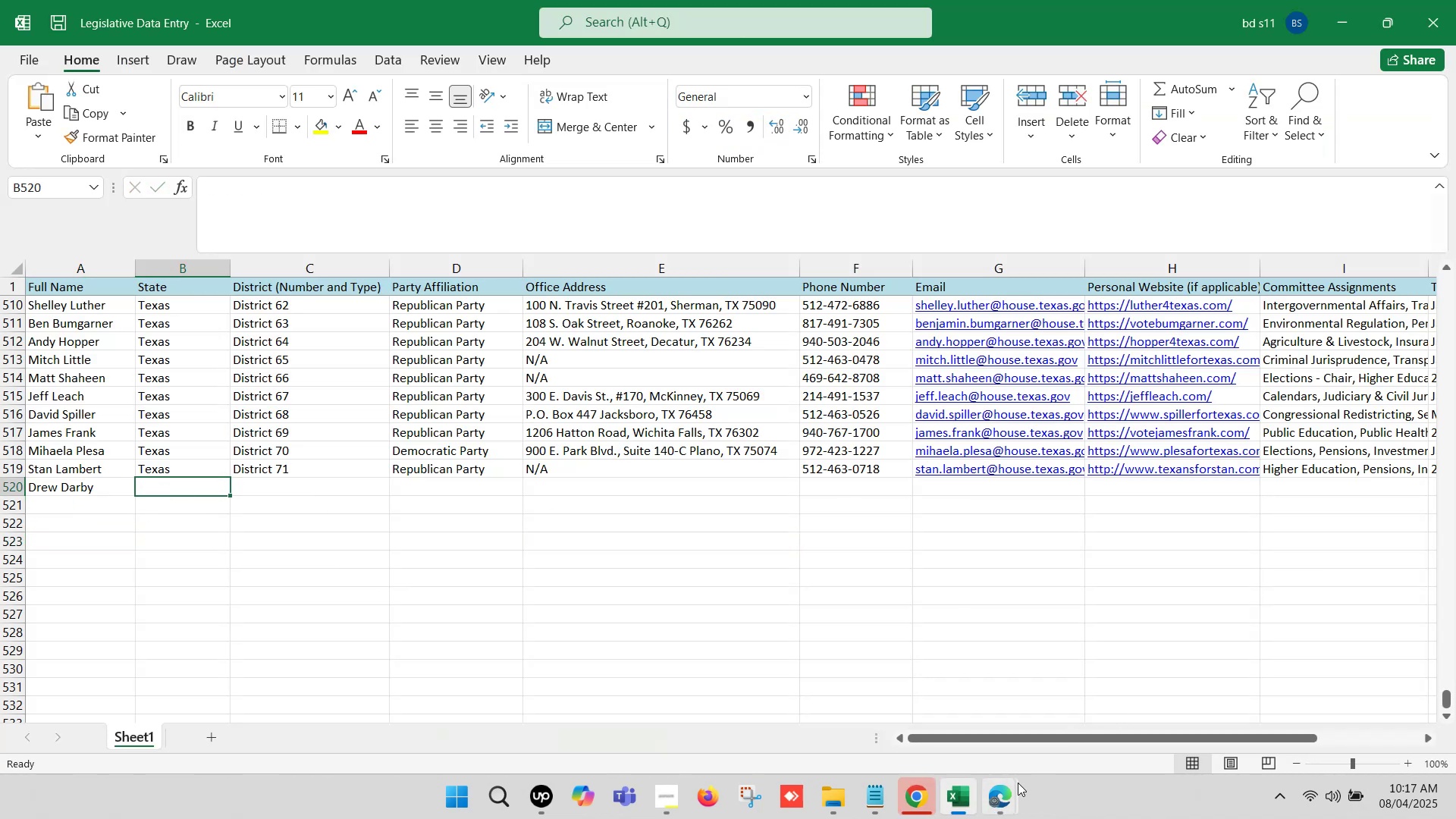 
left_click([1007, 790])
 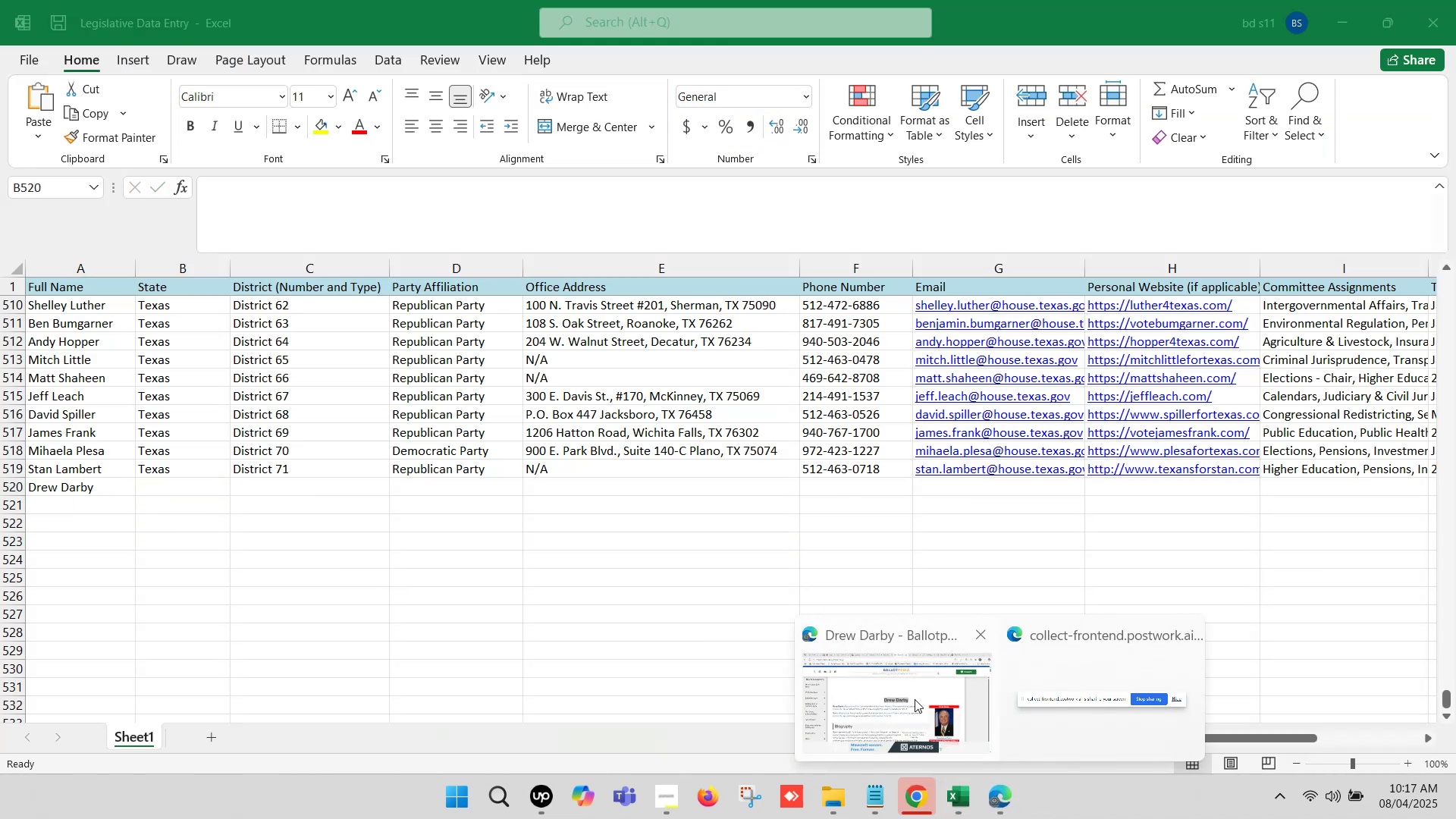 
left_click([915, 699])
 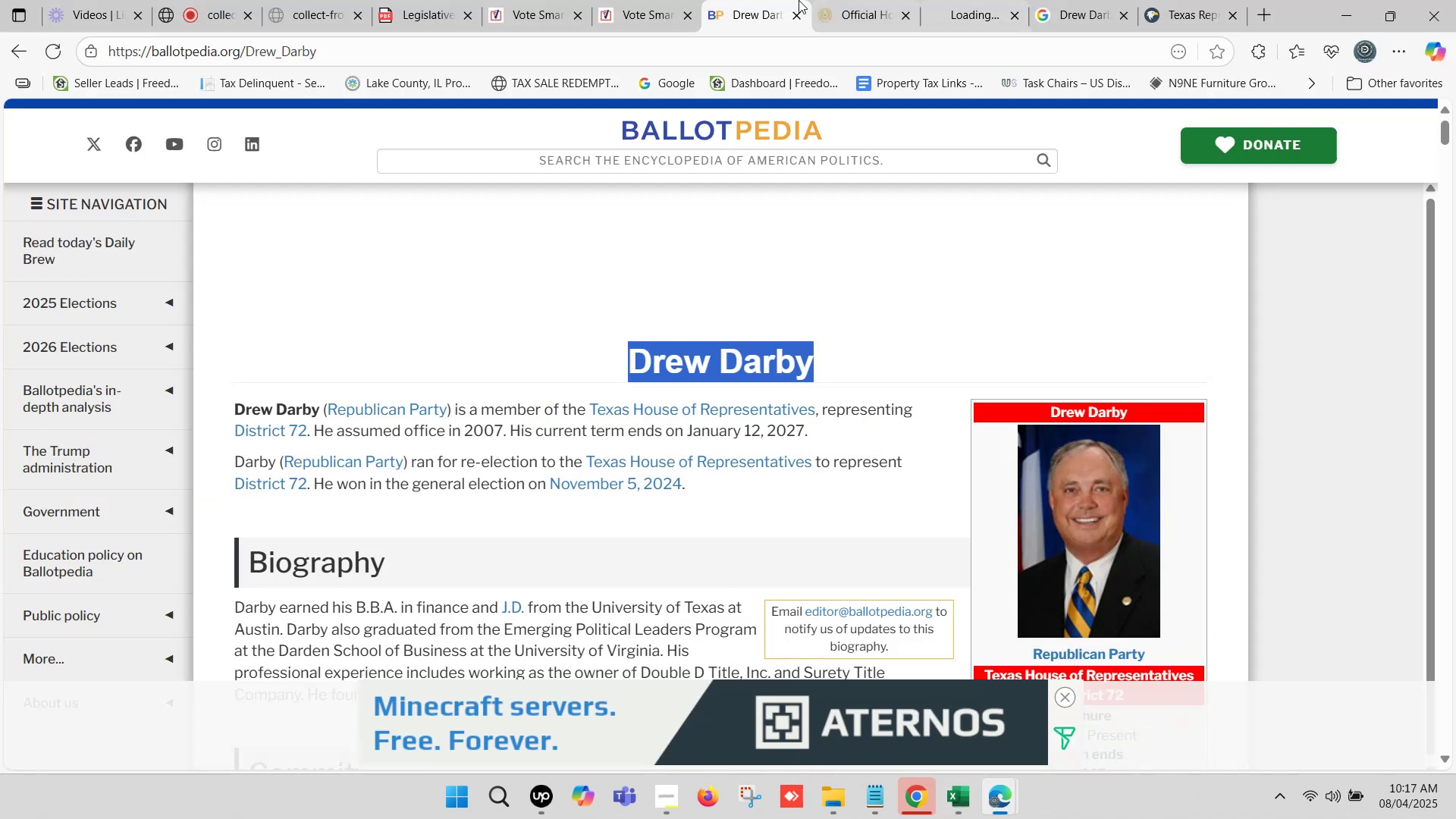 
left_click([758, 0])
 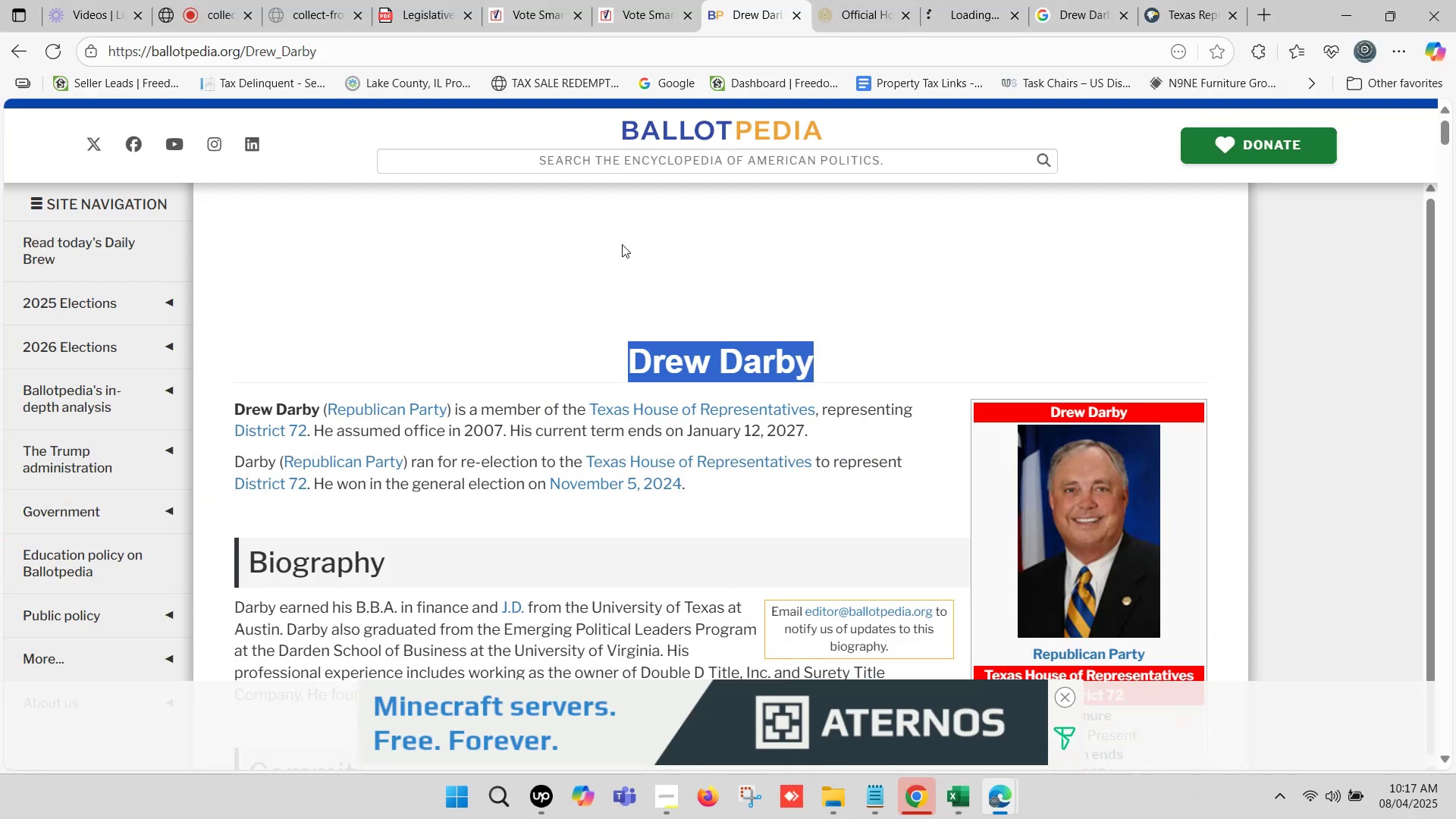 
scroll: coordinate [618, 243], scroll_direction: down, amount: 1.0
 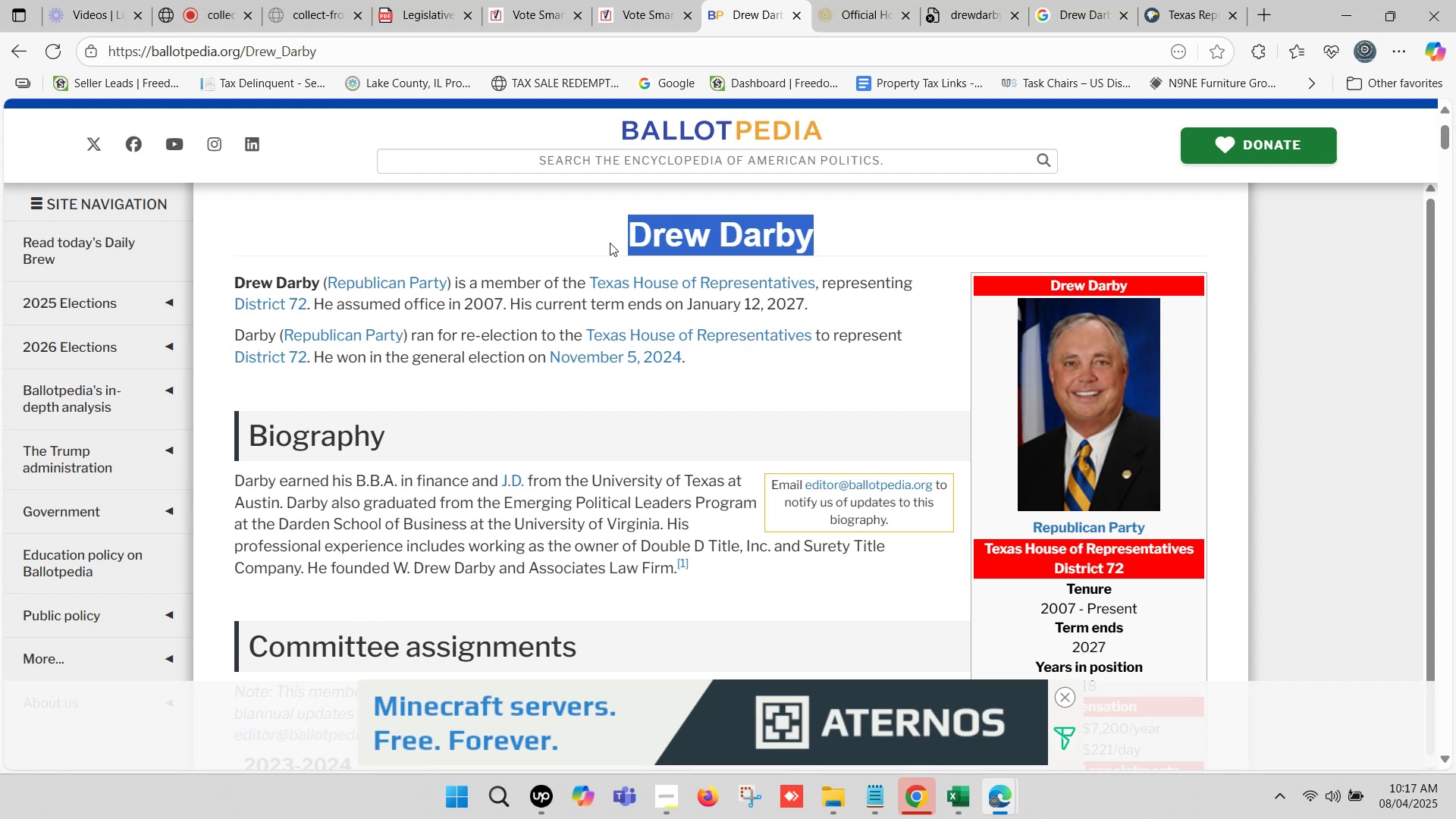 
wait(42.19)
 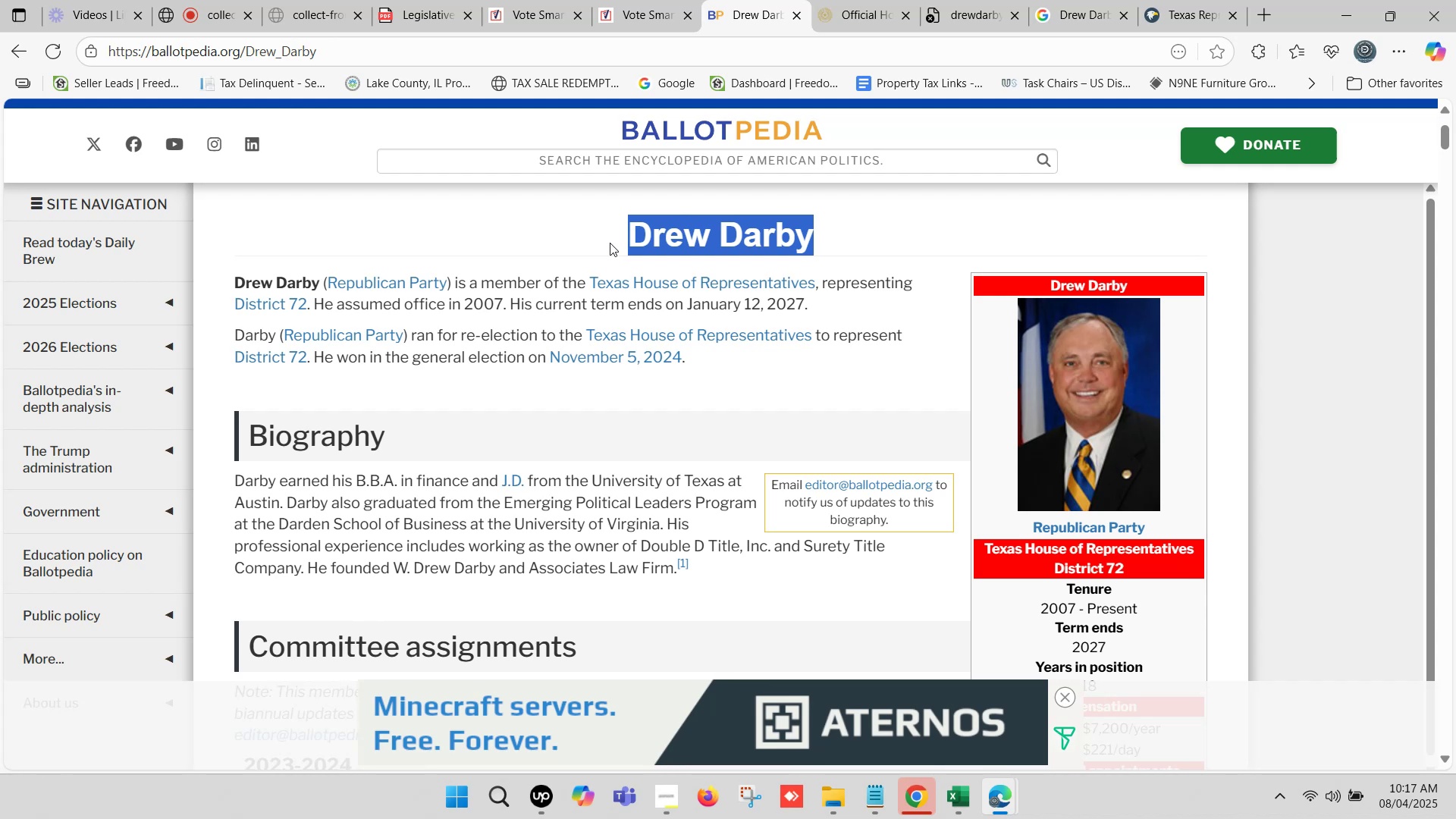 
left_click([552, 0])
 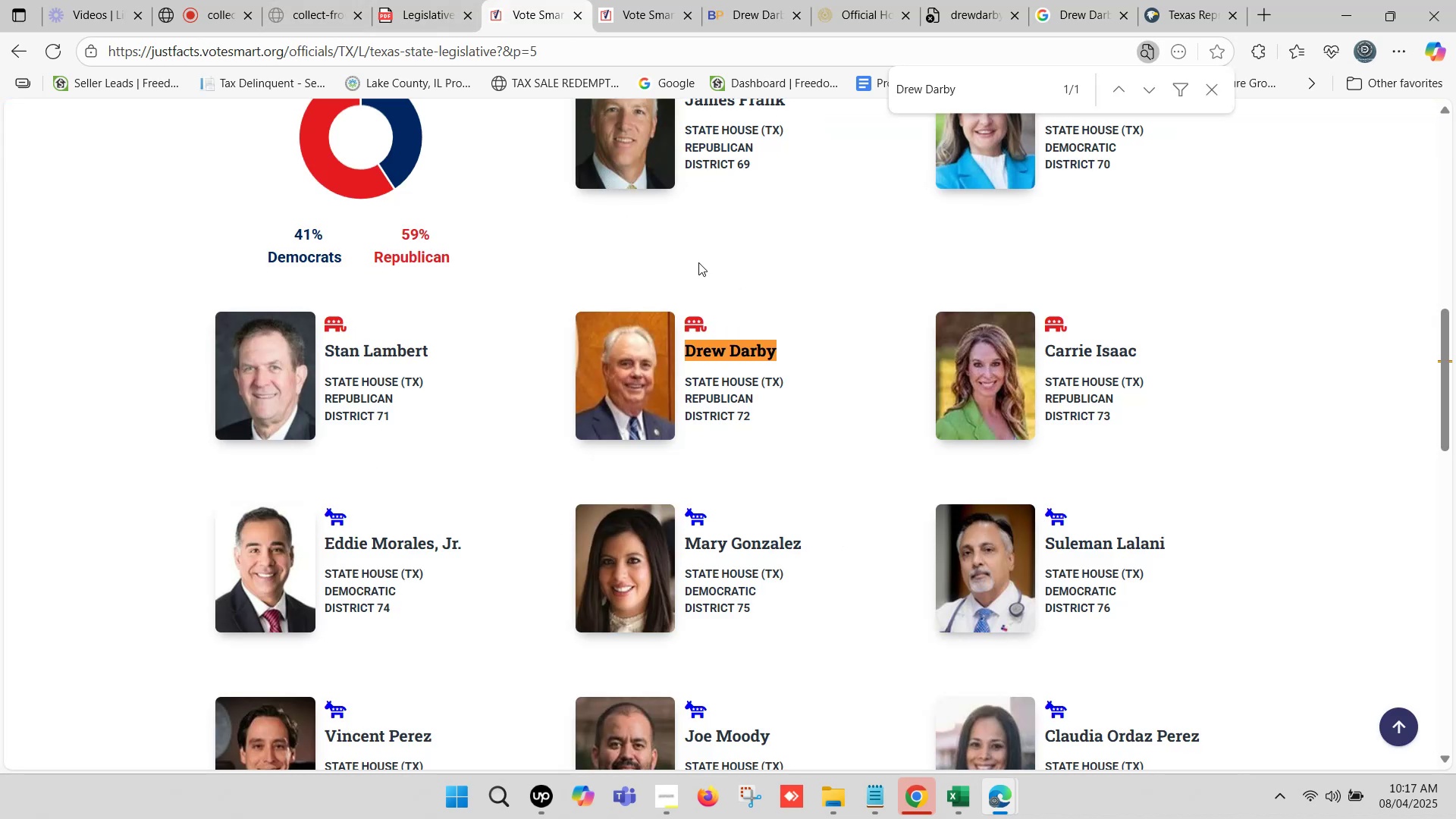 
scroll: coordinate [738, 333], scroll_direction: down, amount: 1.0
 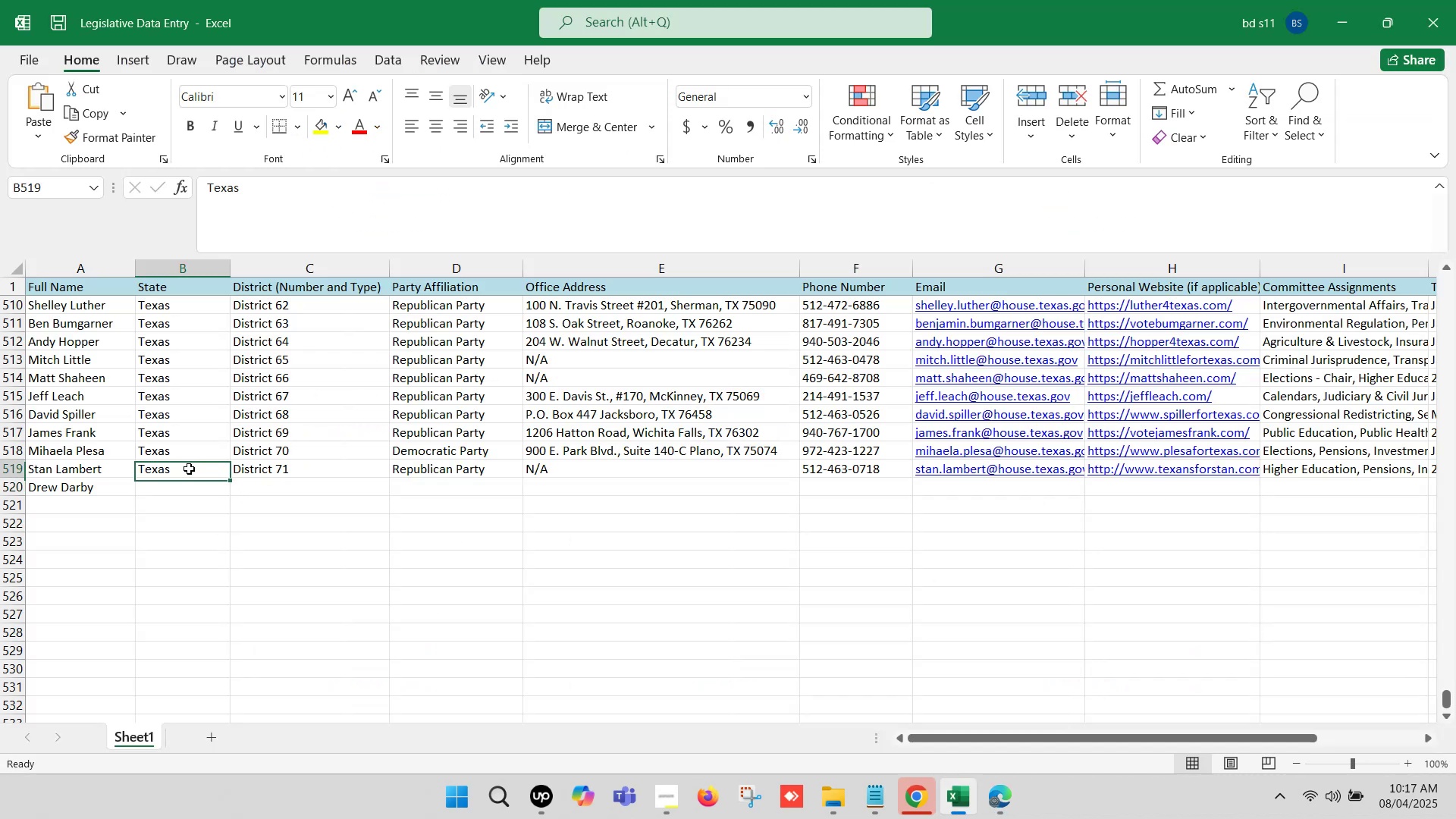 
key(Control+C)
 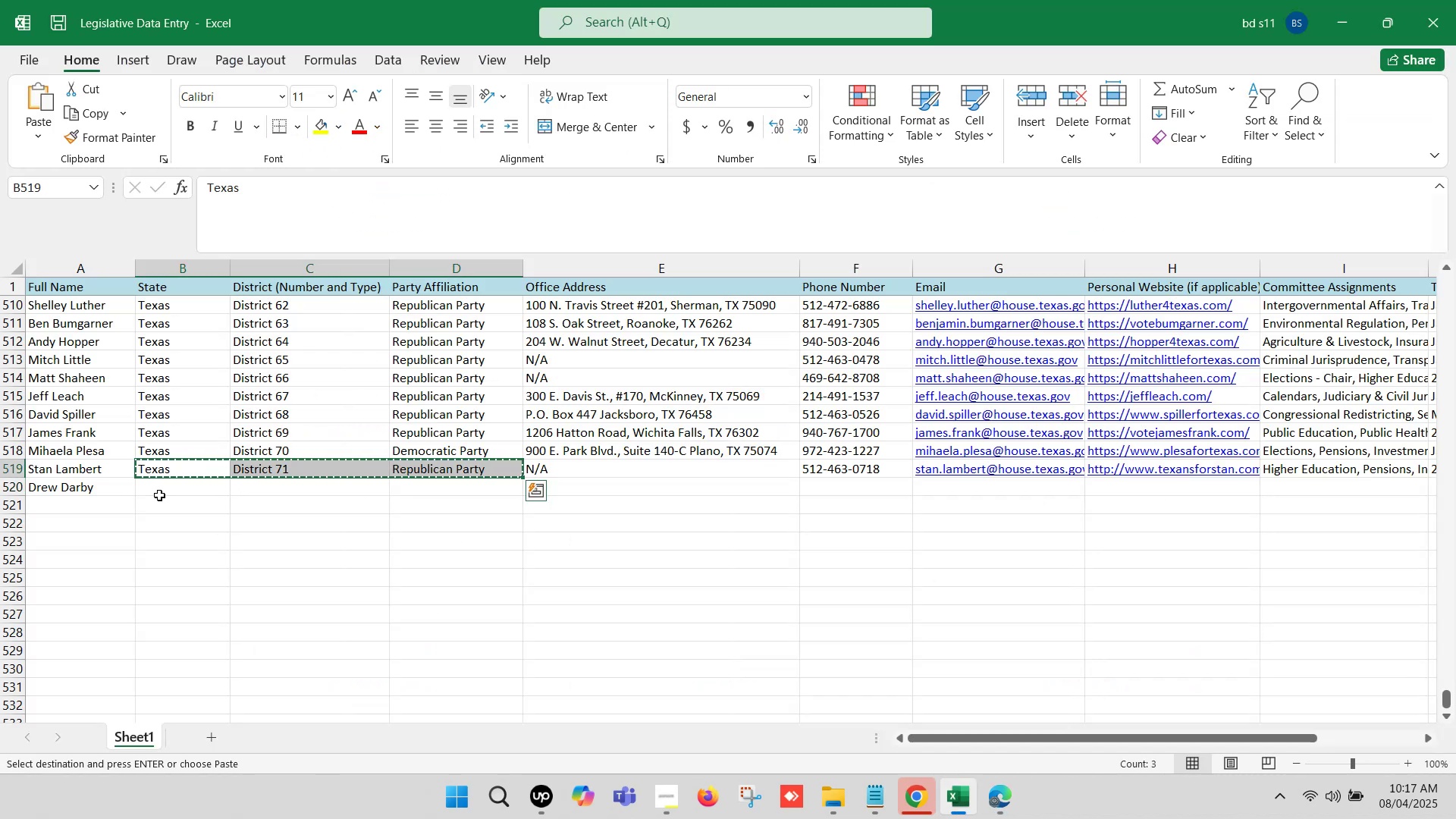 
left_click([163, 491])
 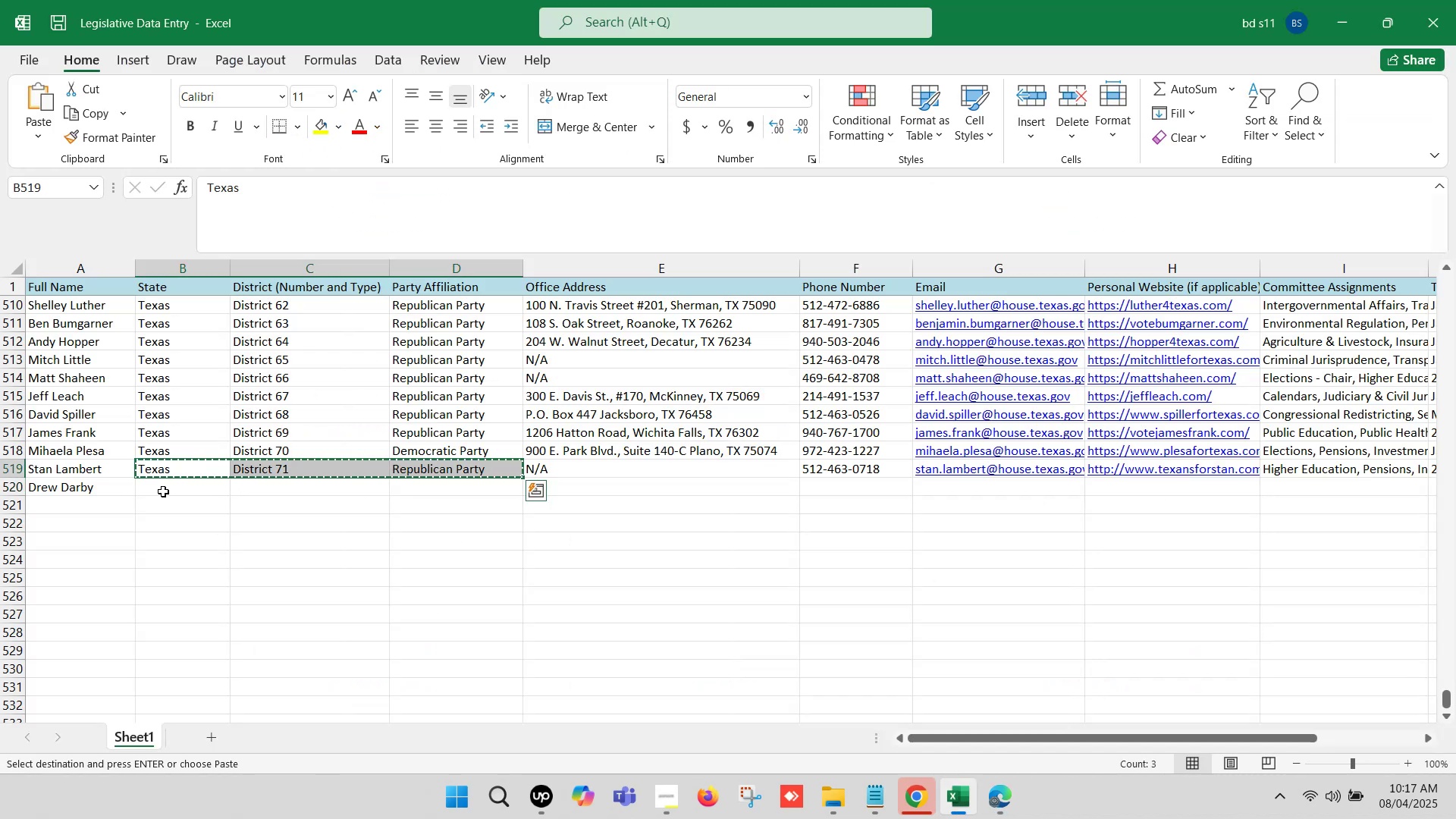 
key(Control+V)
 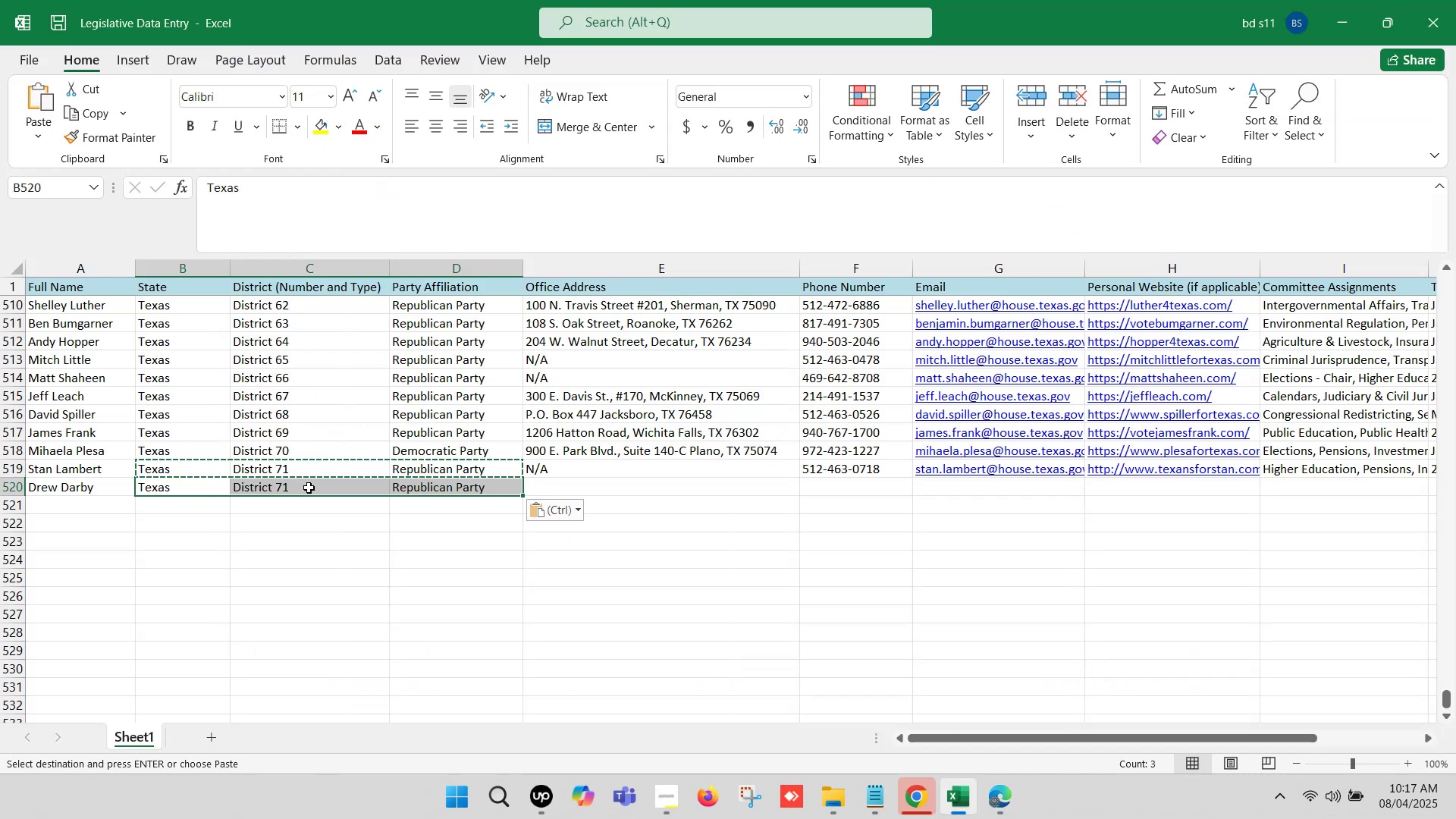 
double_click([309, 488])
 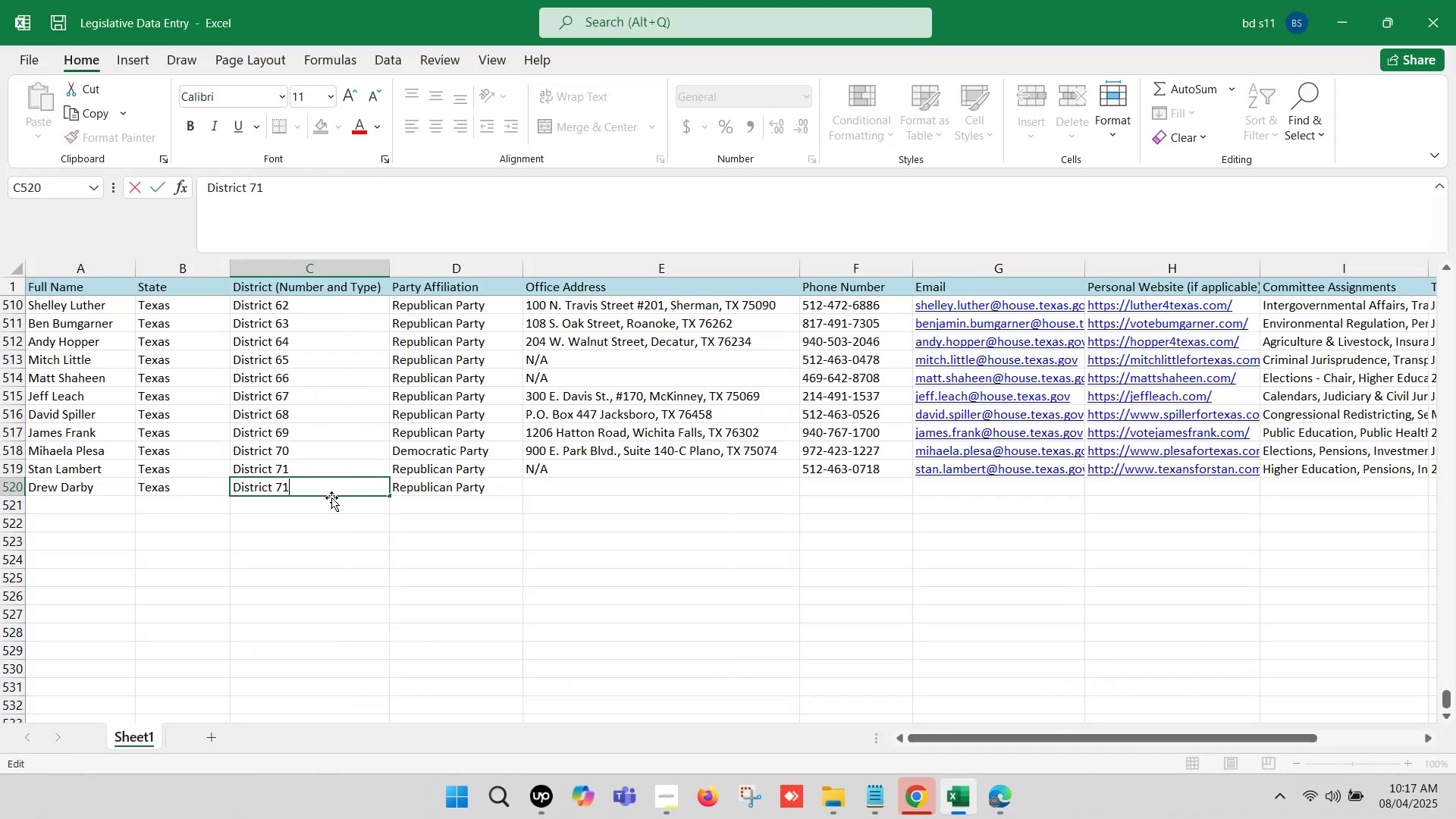 
key(Backspace)
 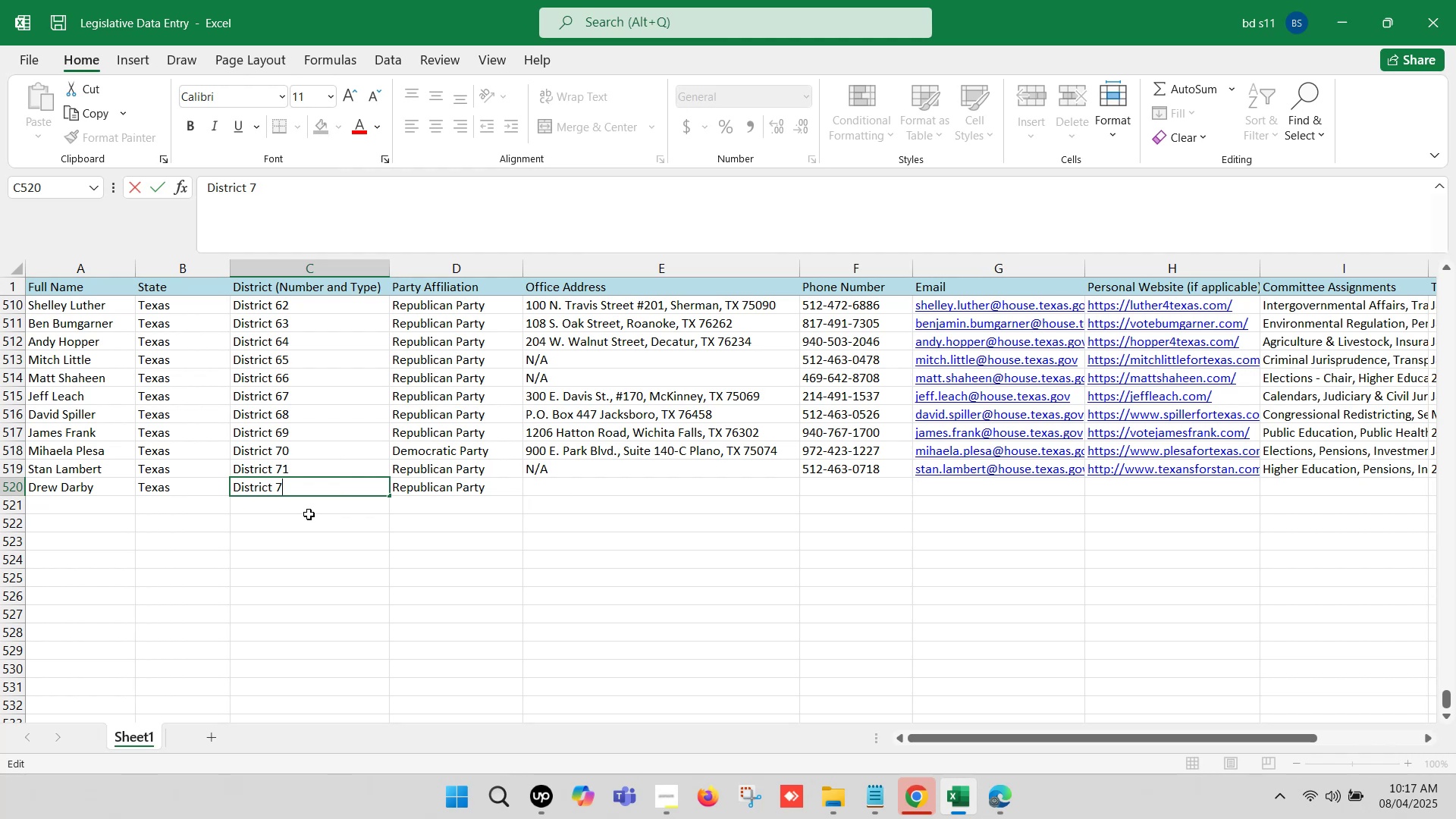 
key(2)
 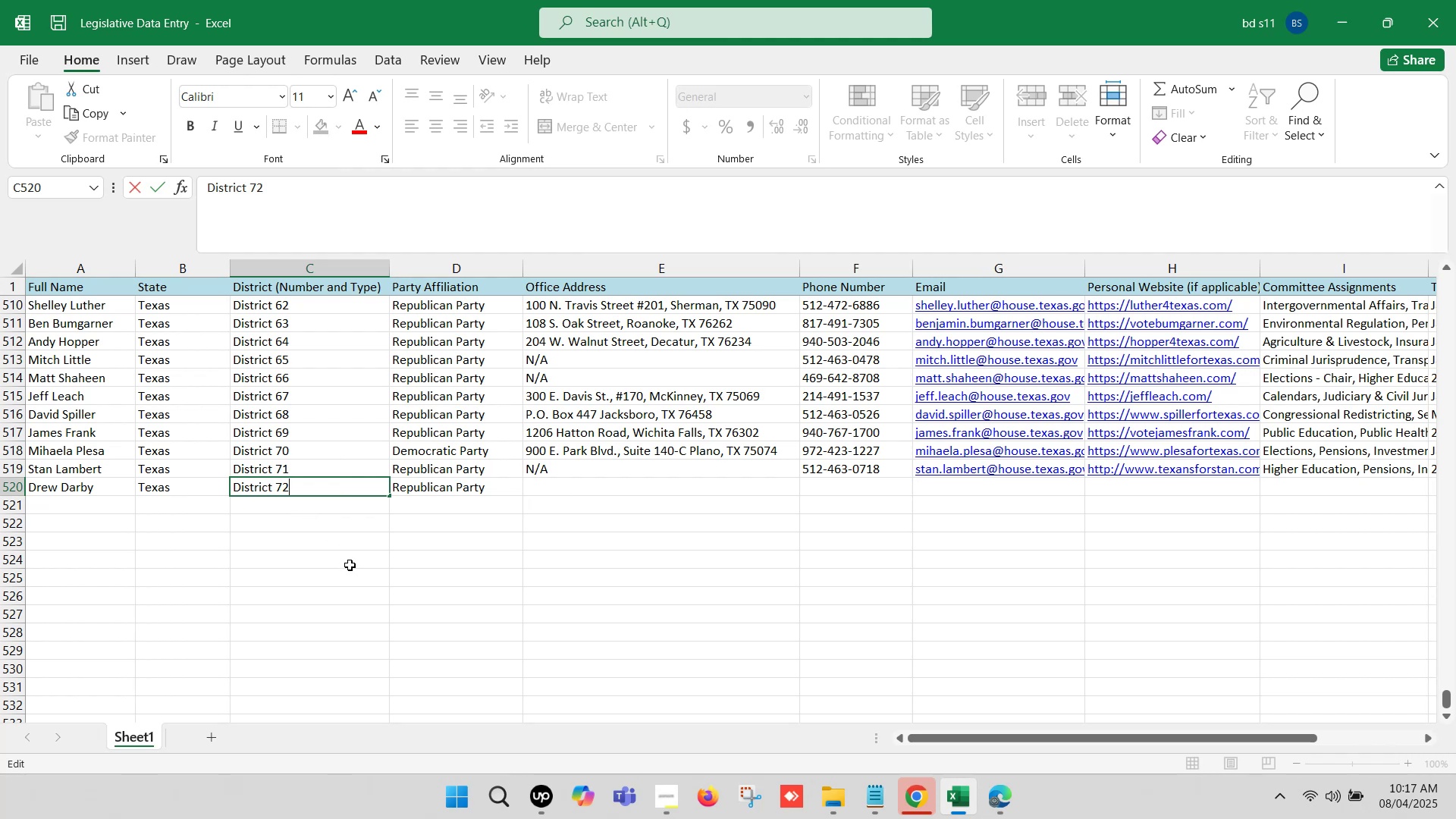 
left_click([350, 566])
 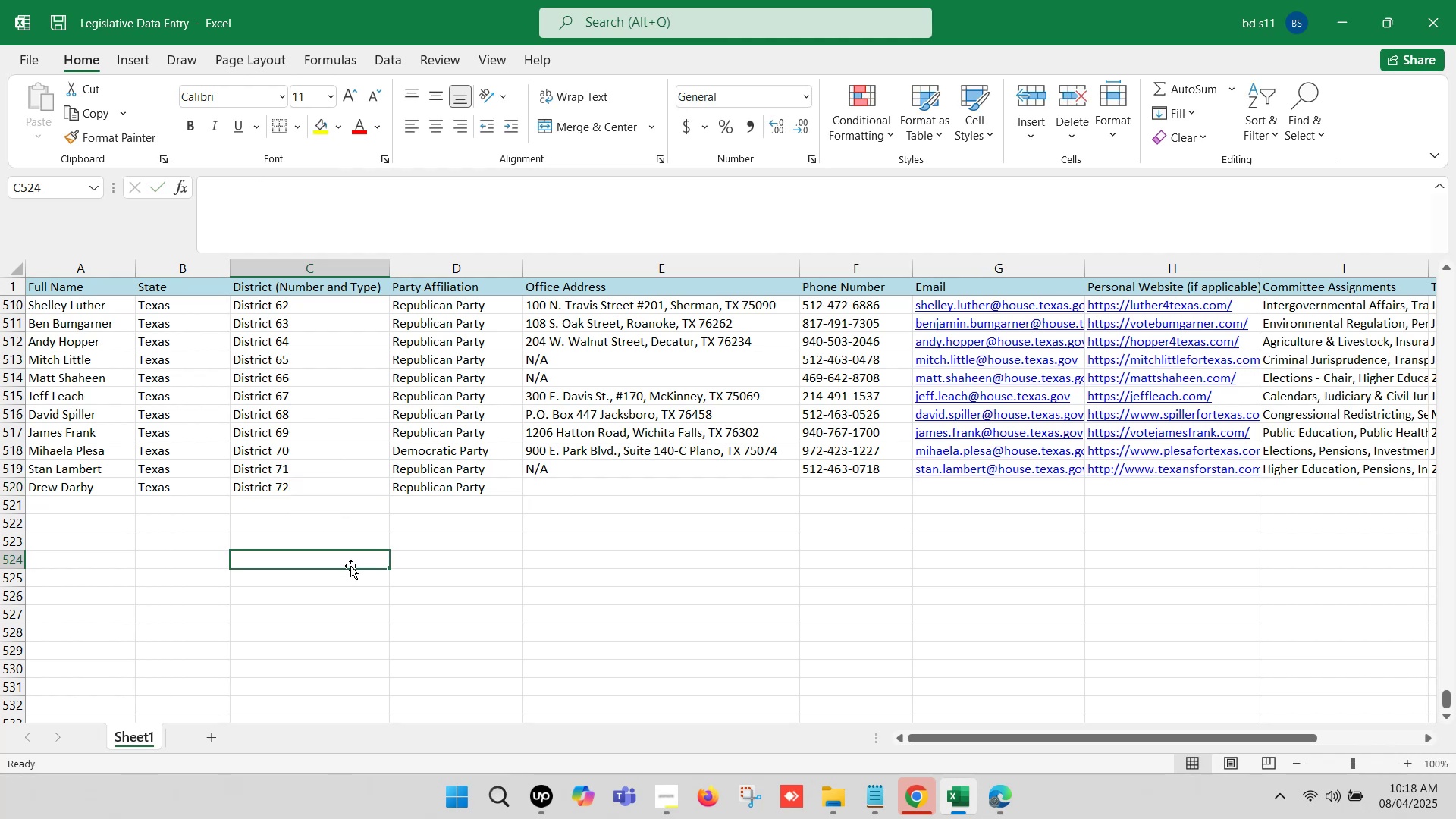 
wait(7.21)
 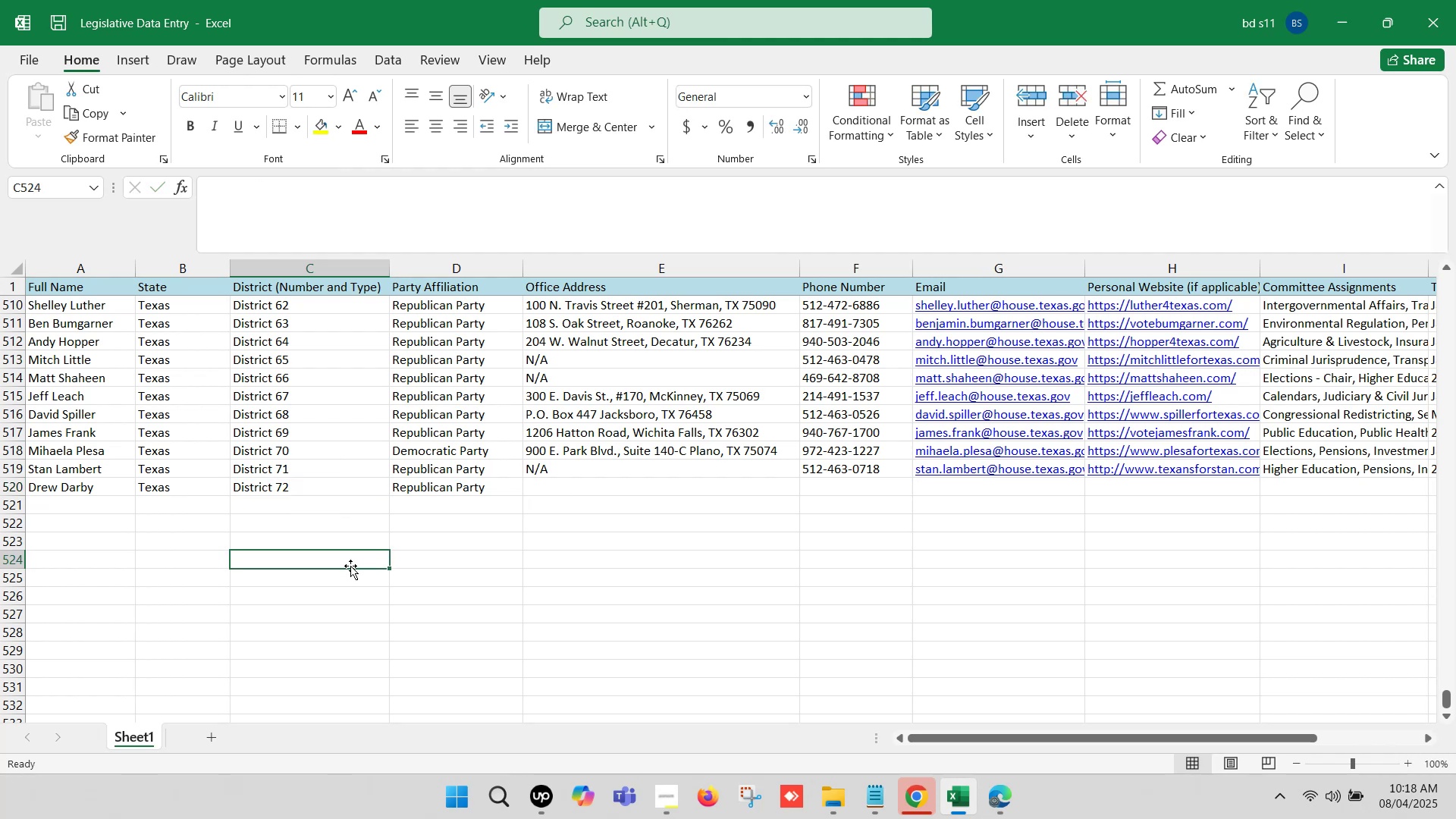 
left_click([543, 485])
 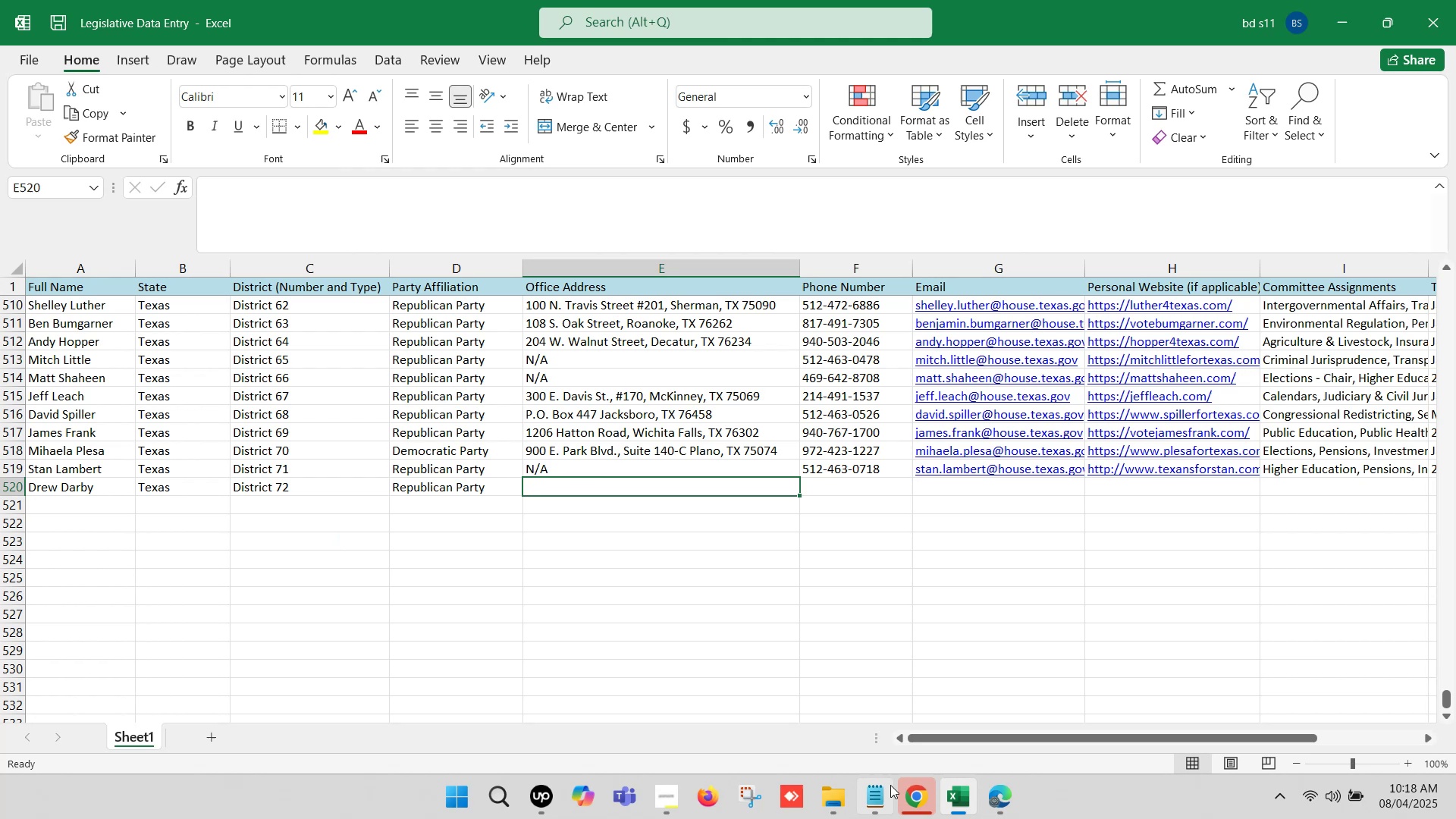 
left_click([986, 787])
 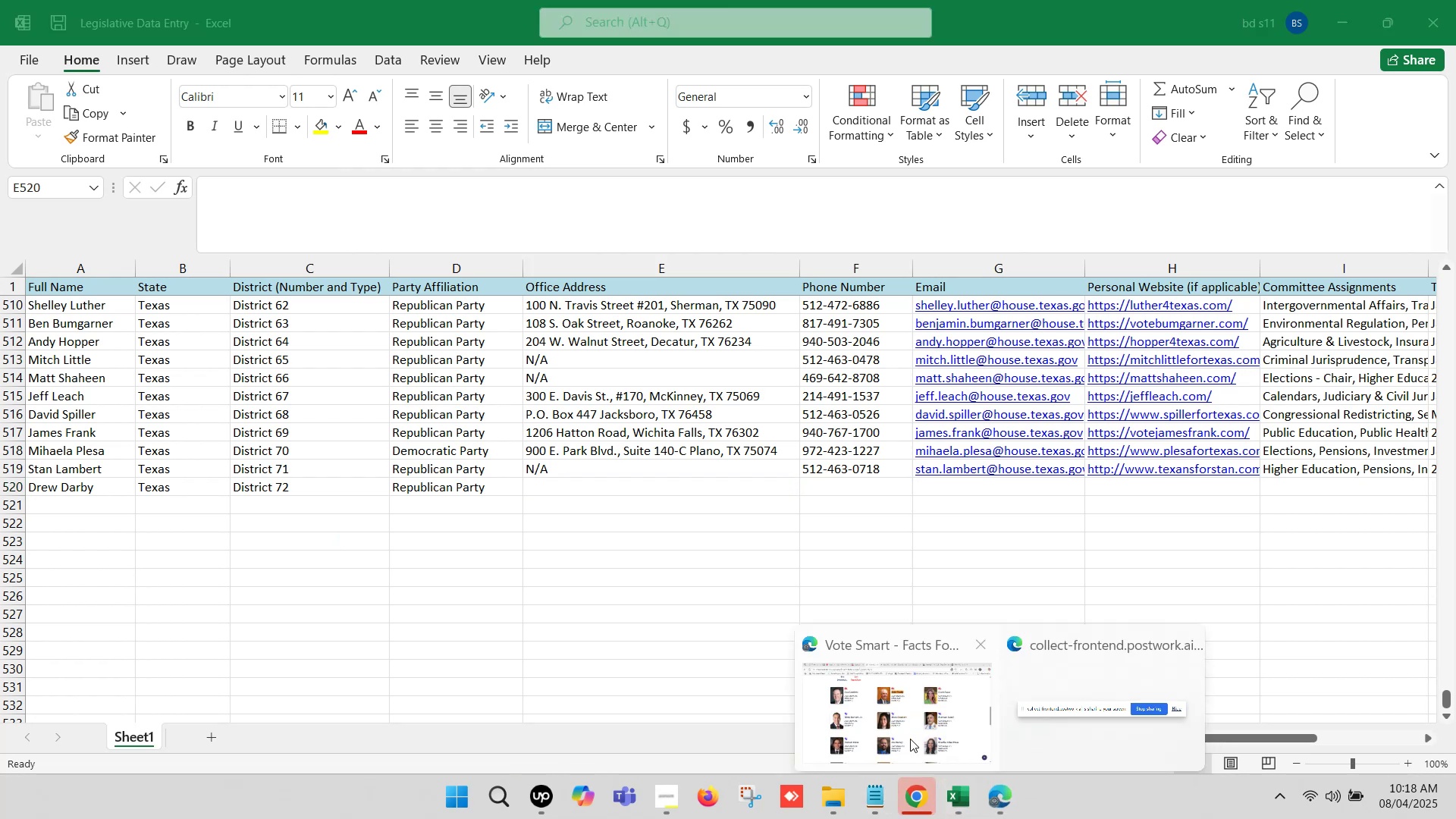 
left_click([868, 707])
 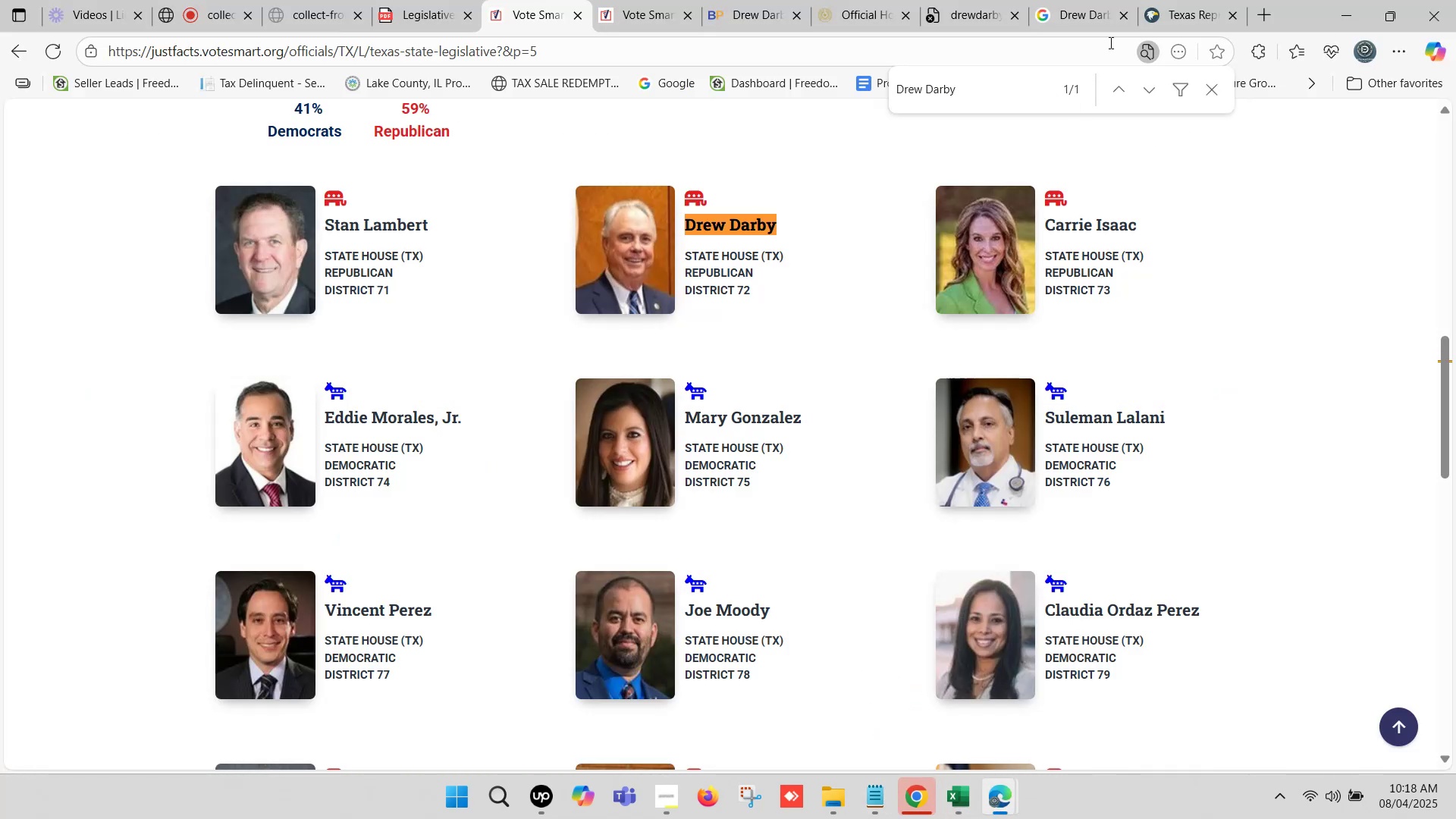 
left_click([1163, 0])
 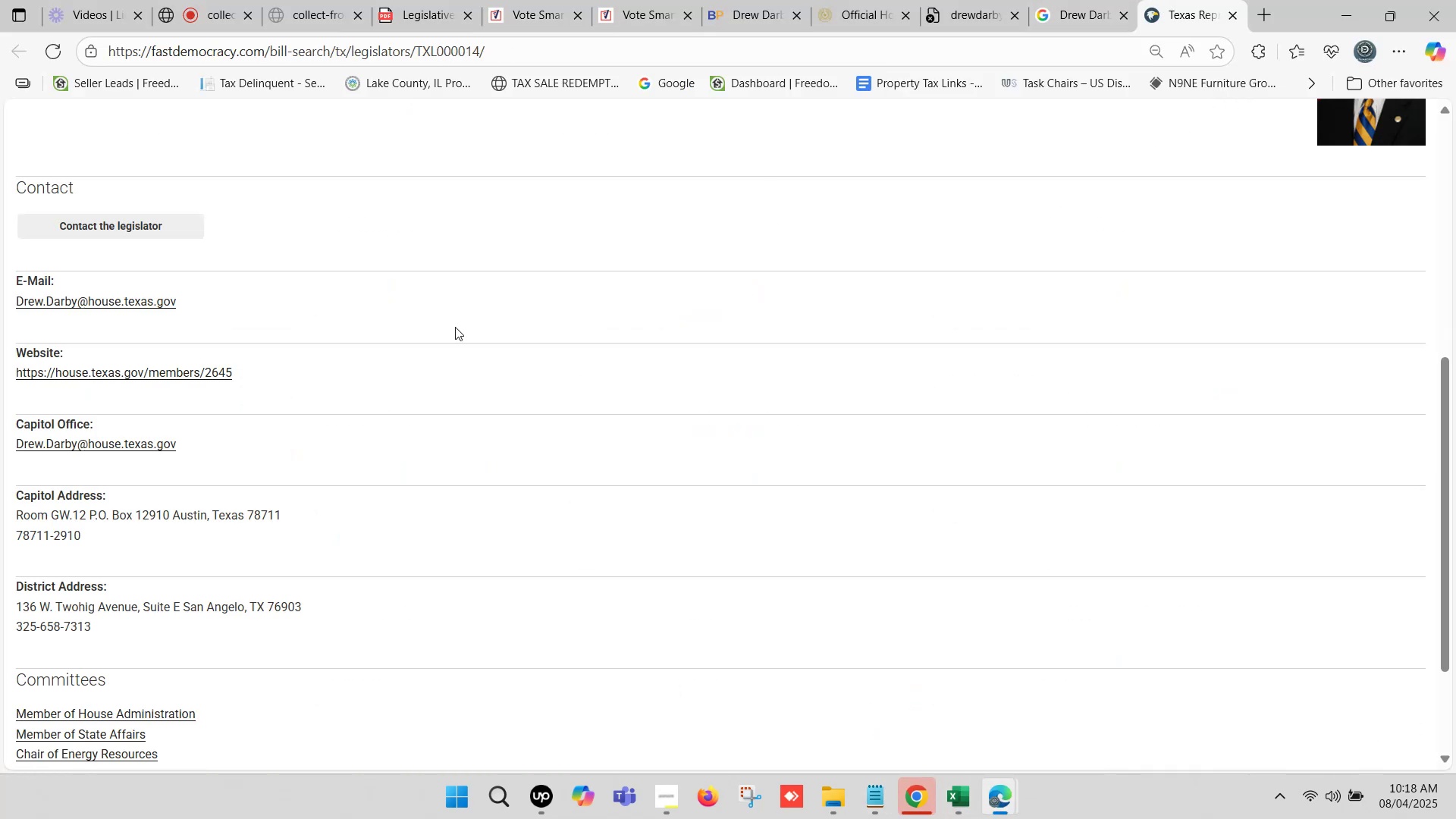 
scroll: coordinate [393, 366], scroll_direction: down, amount: 1.0
 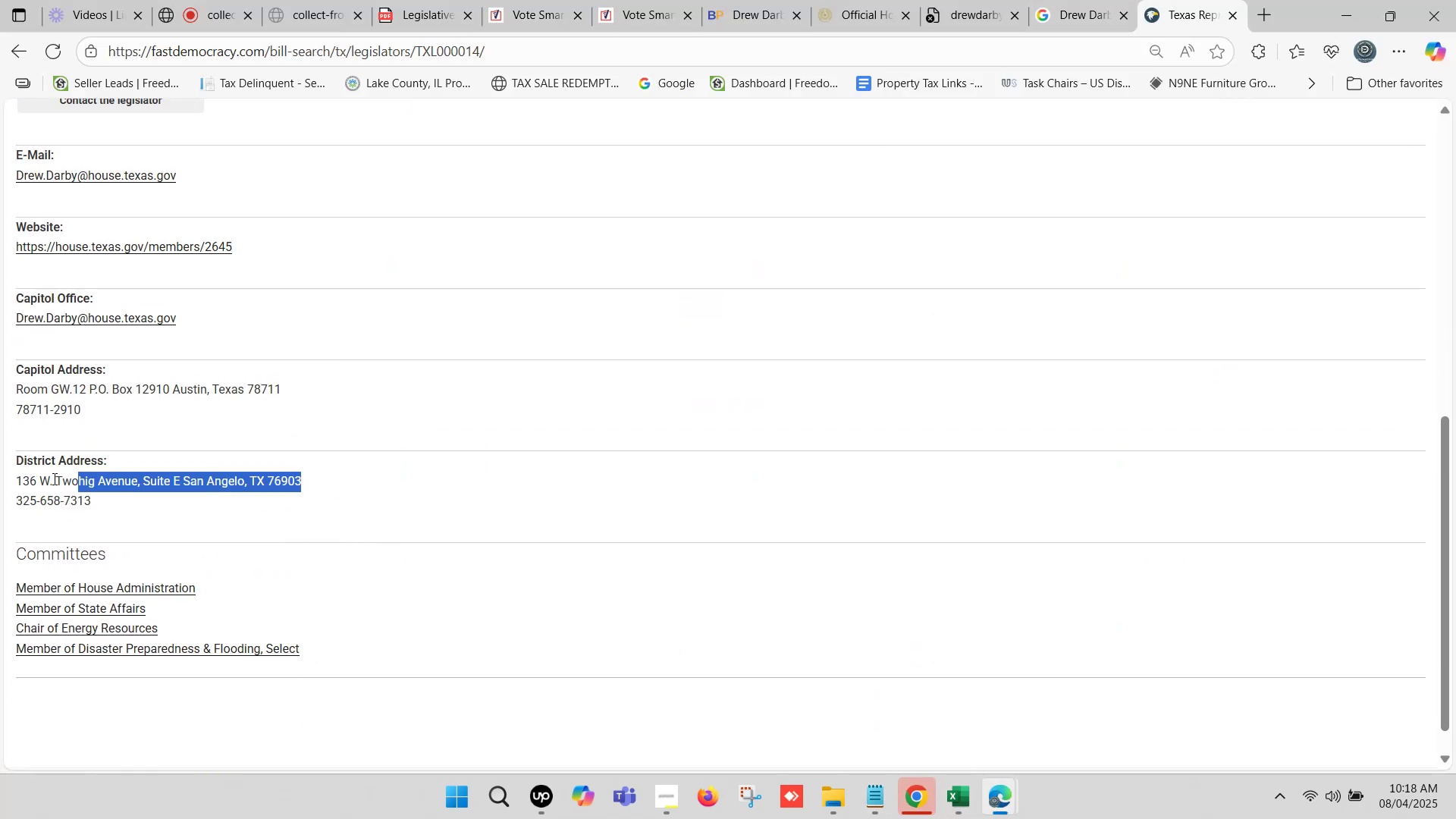 
key(Control+C)
 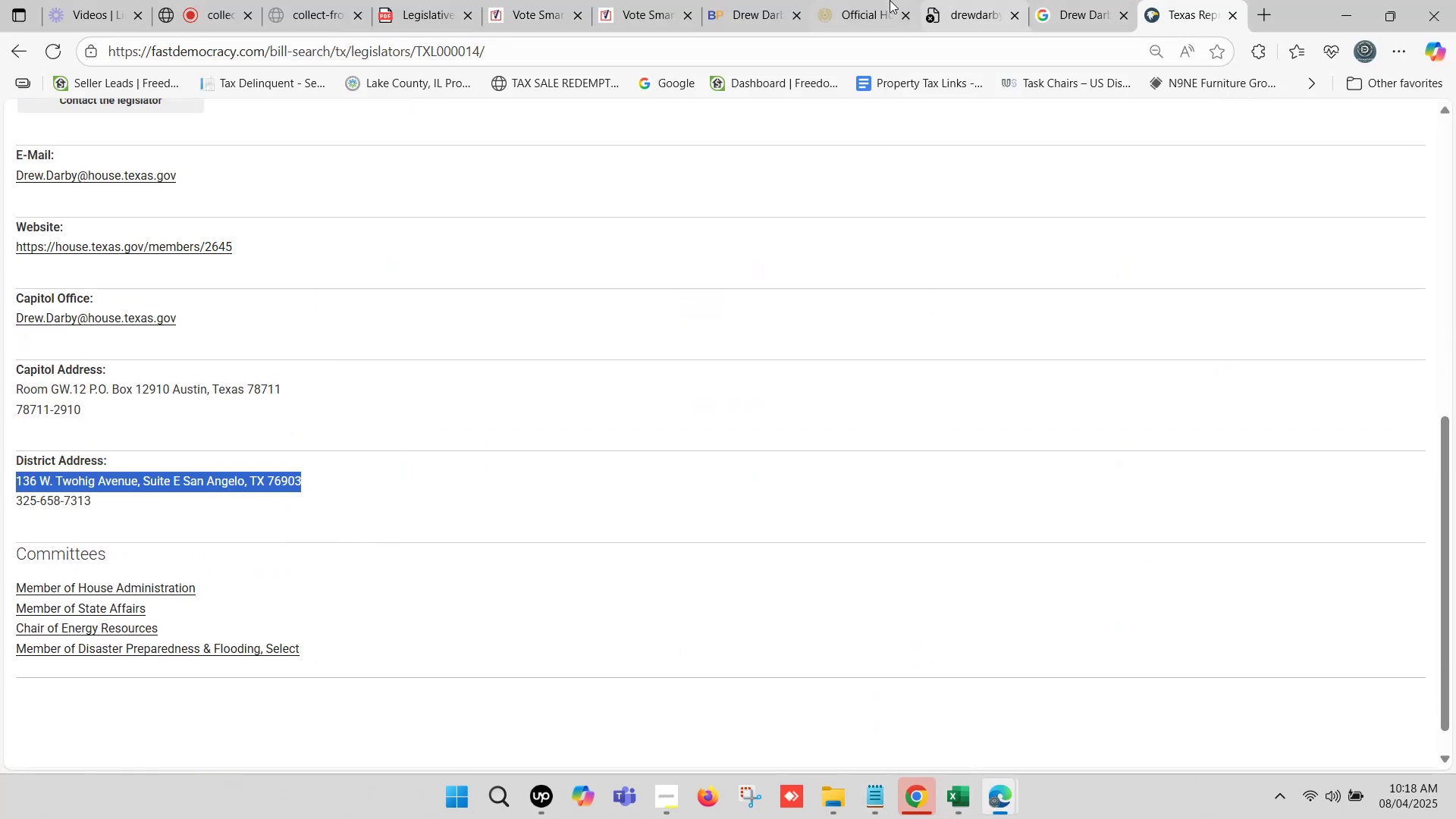 
left_click([846, 0])
 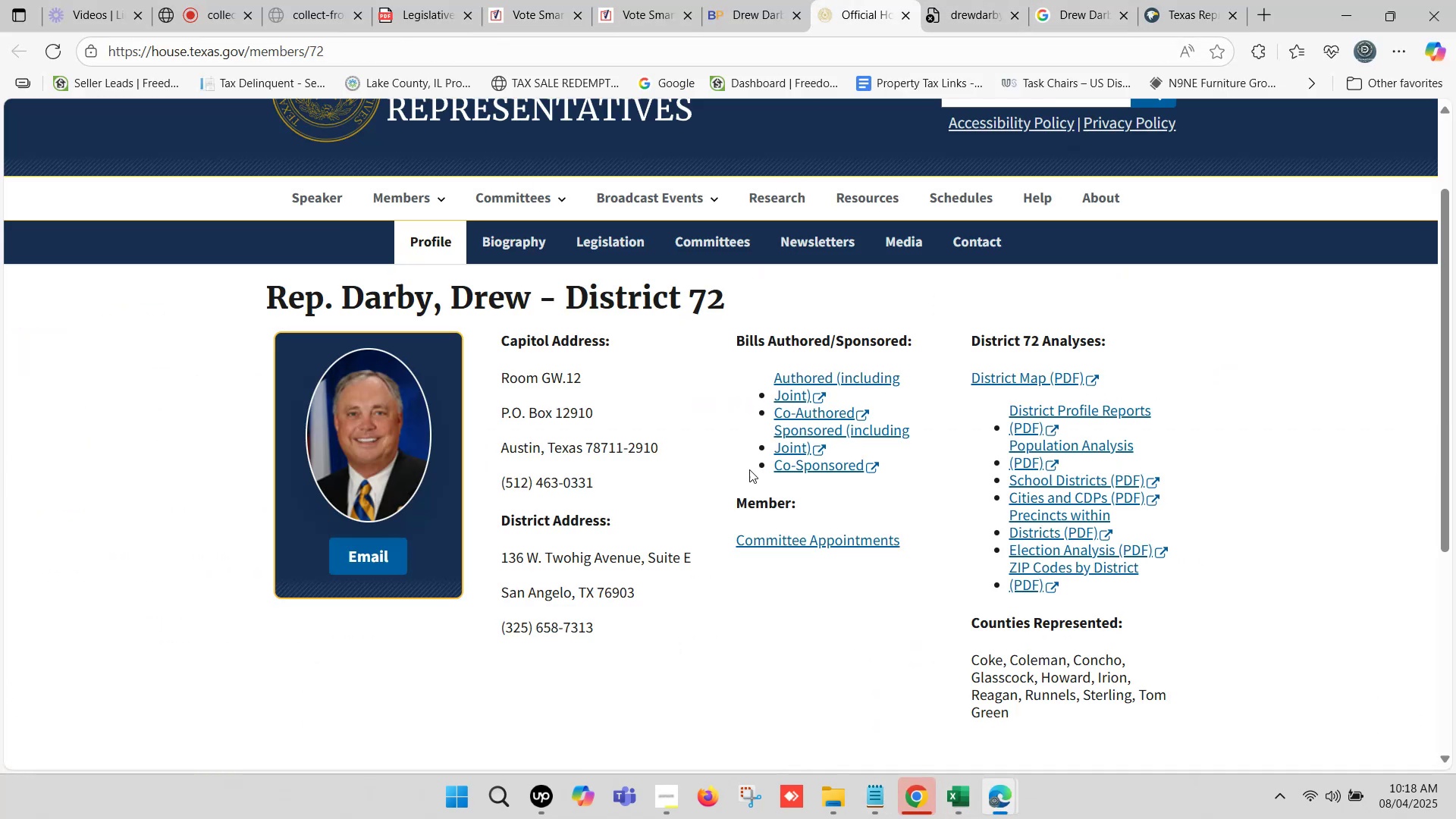 
scroll: coordinate [718, 505], scroll_direction: down, amount: 1.0
 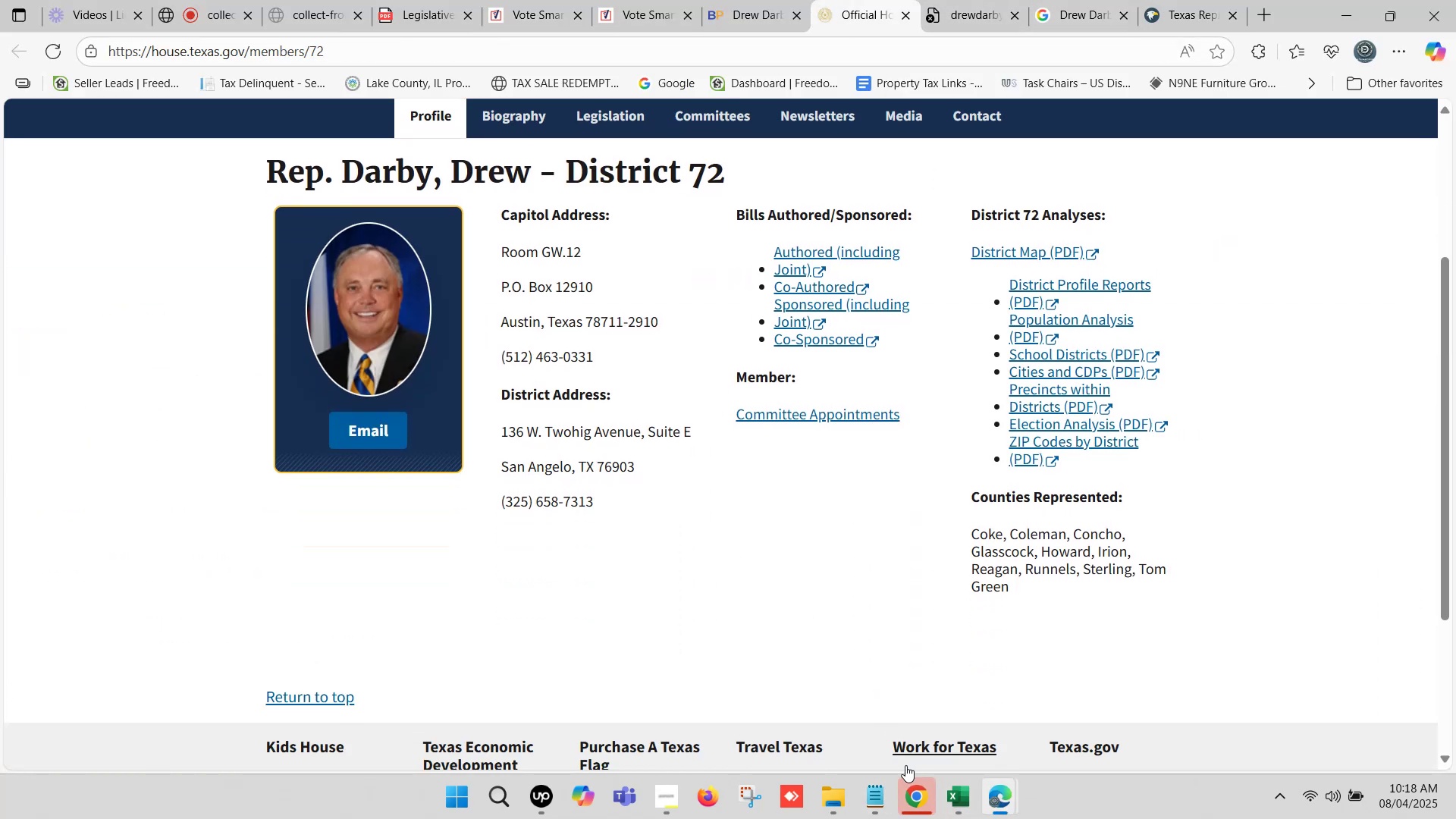 
left_click([951, 789])
 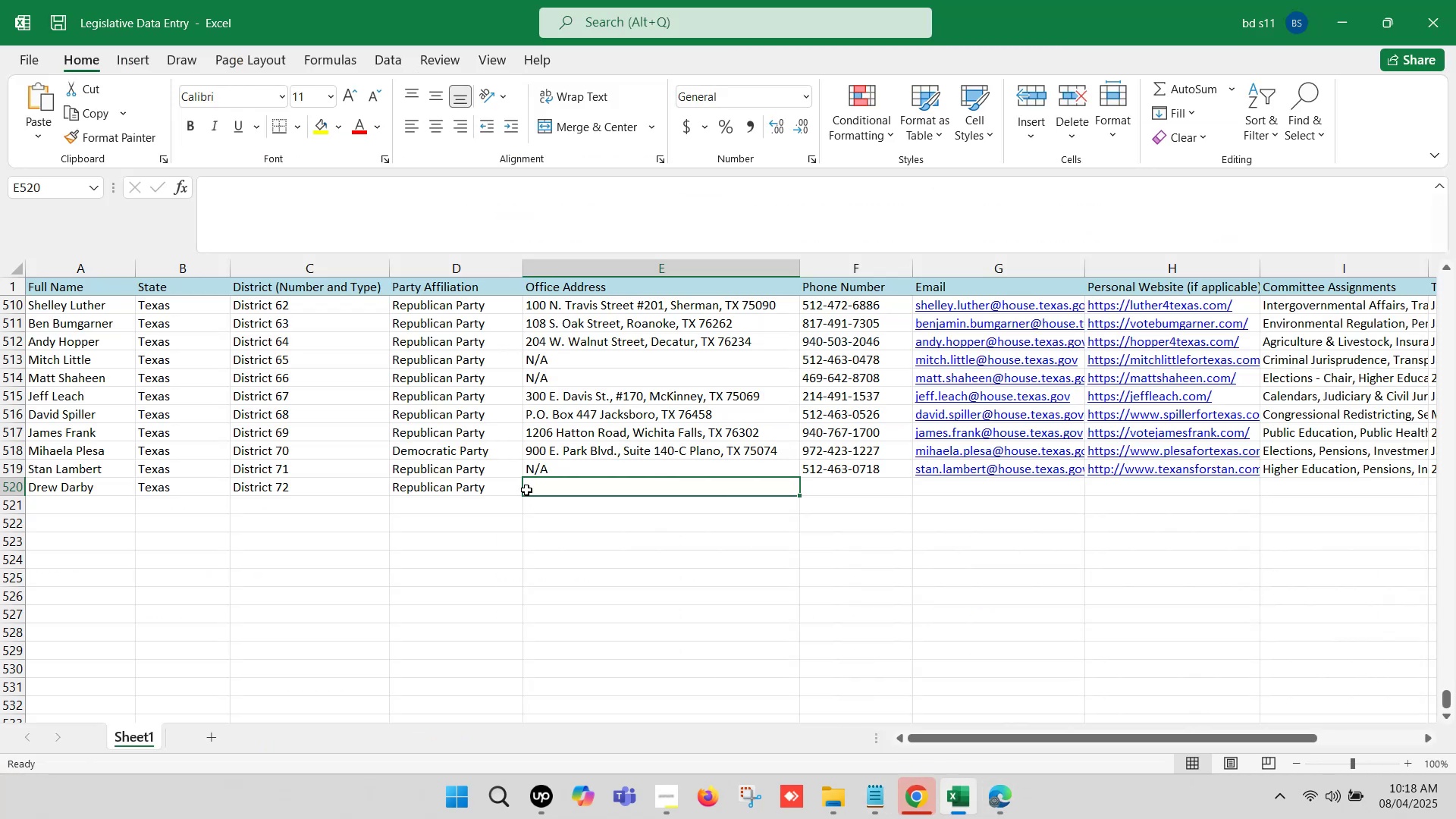 
double_click([530, 489])
 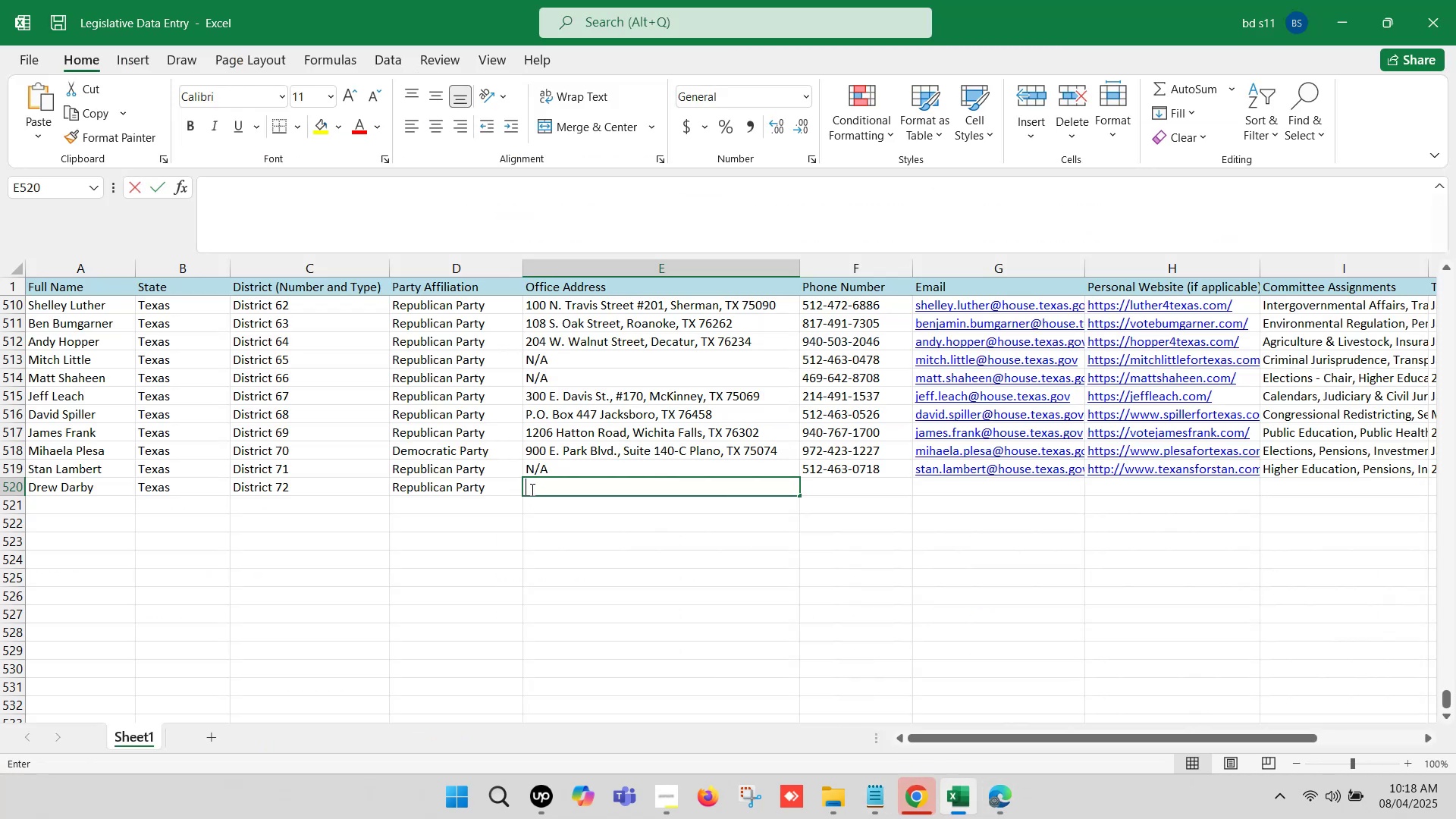 
key(Control+ControlLeft)
 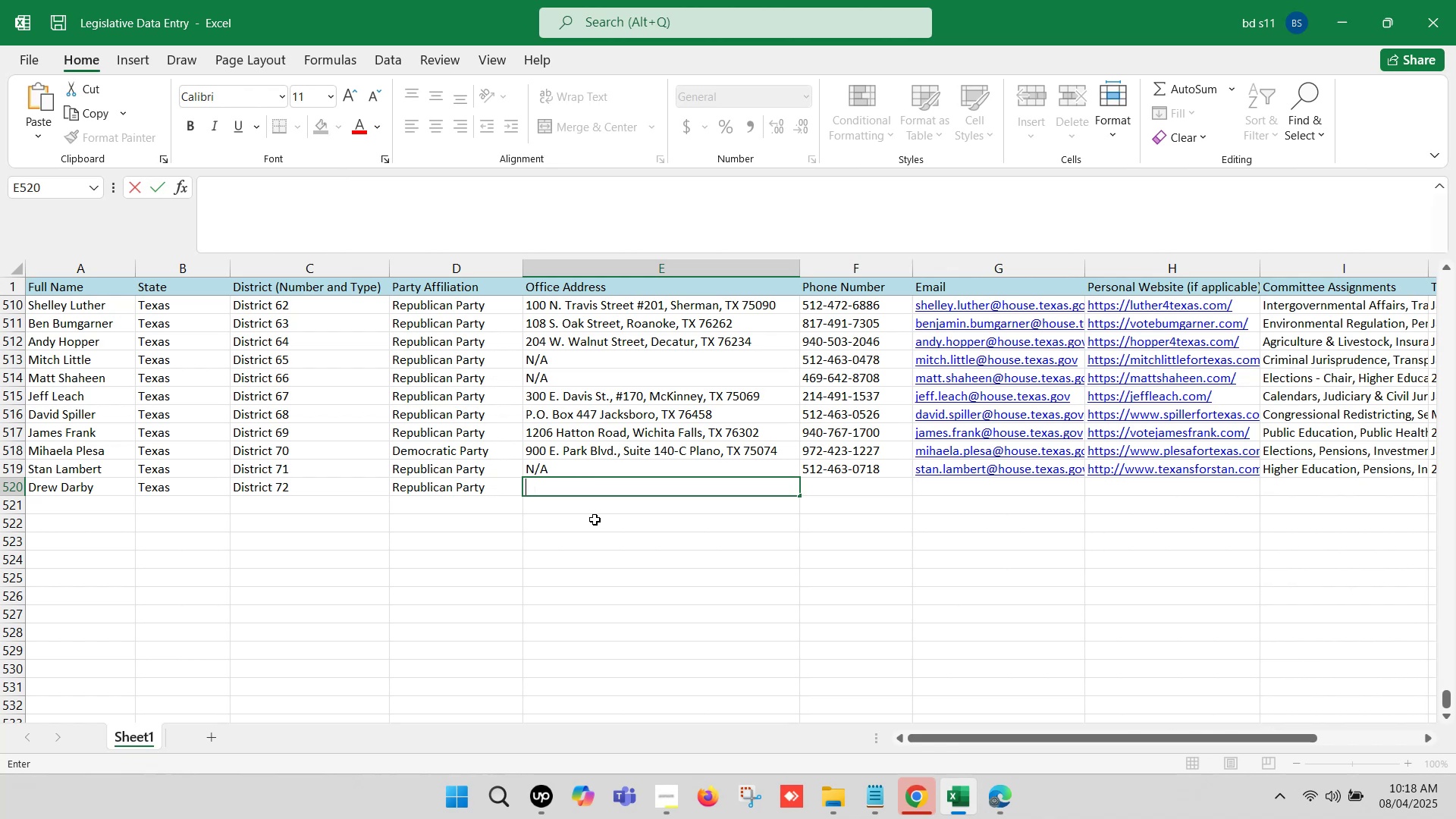 
key(Control+V)
 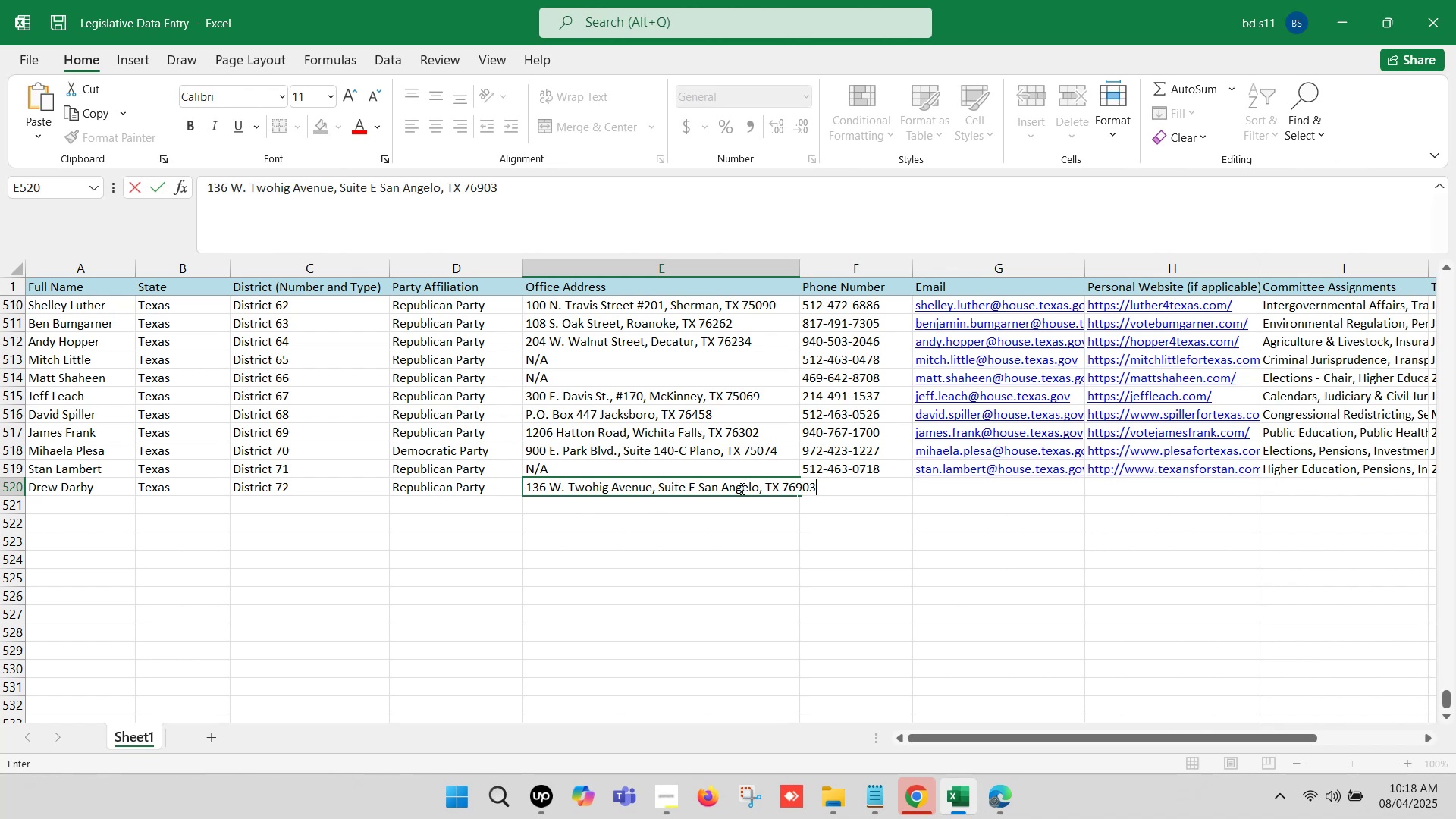 
left_click([695, 482])
 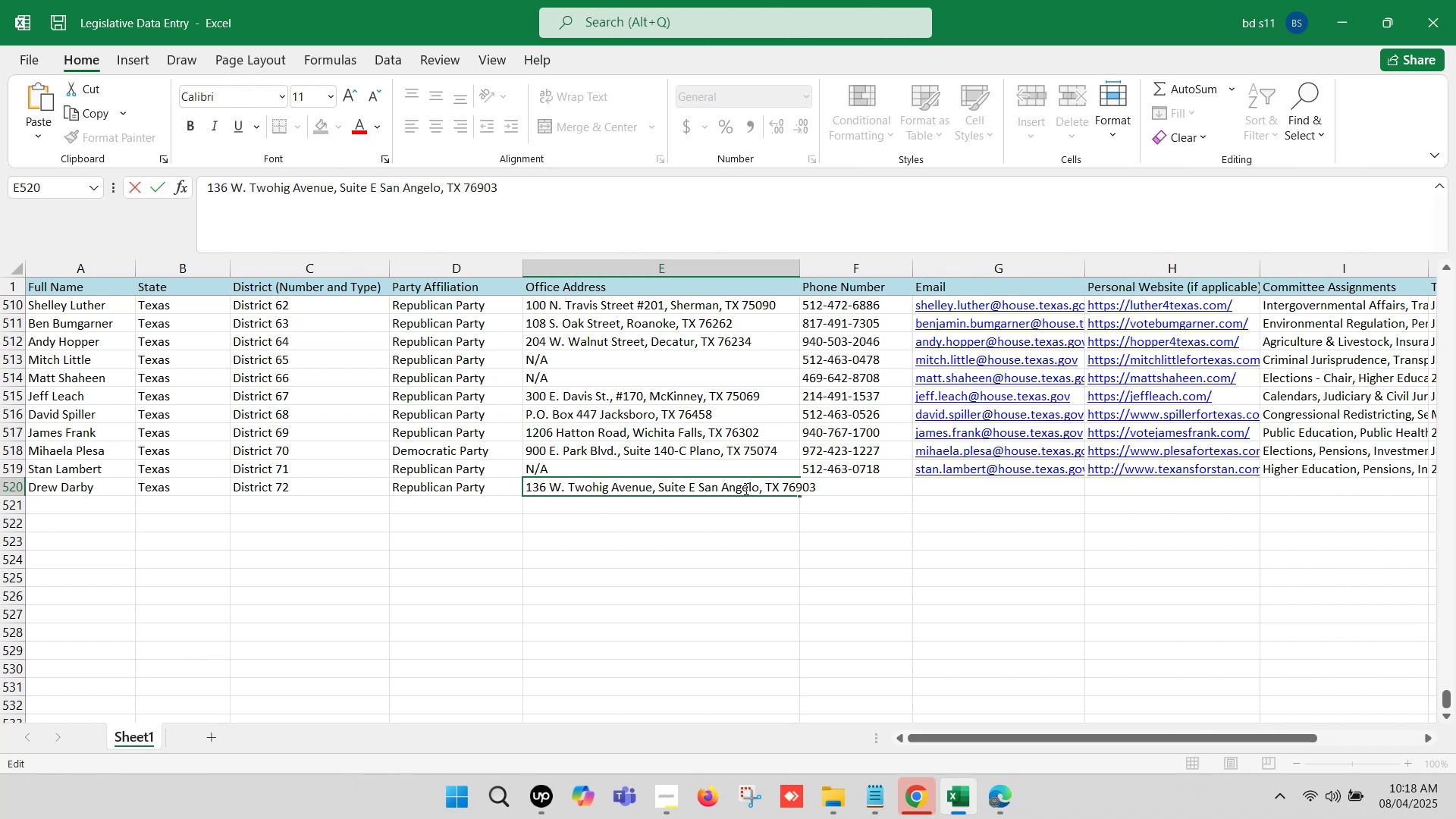 
key(Comma)
 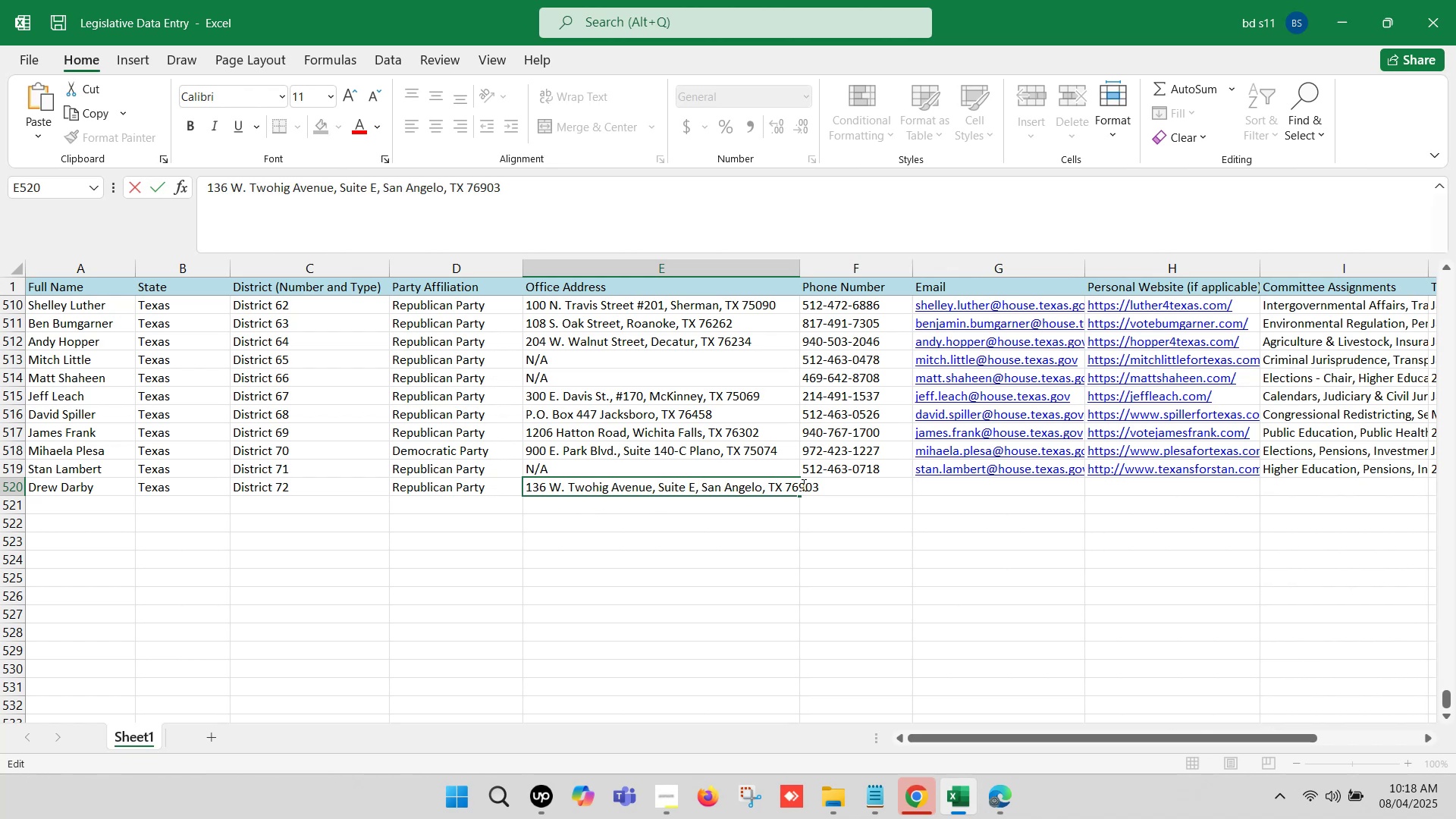 
left_click([823, 484])
 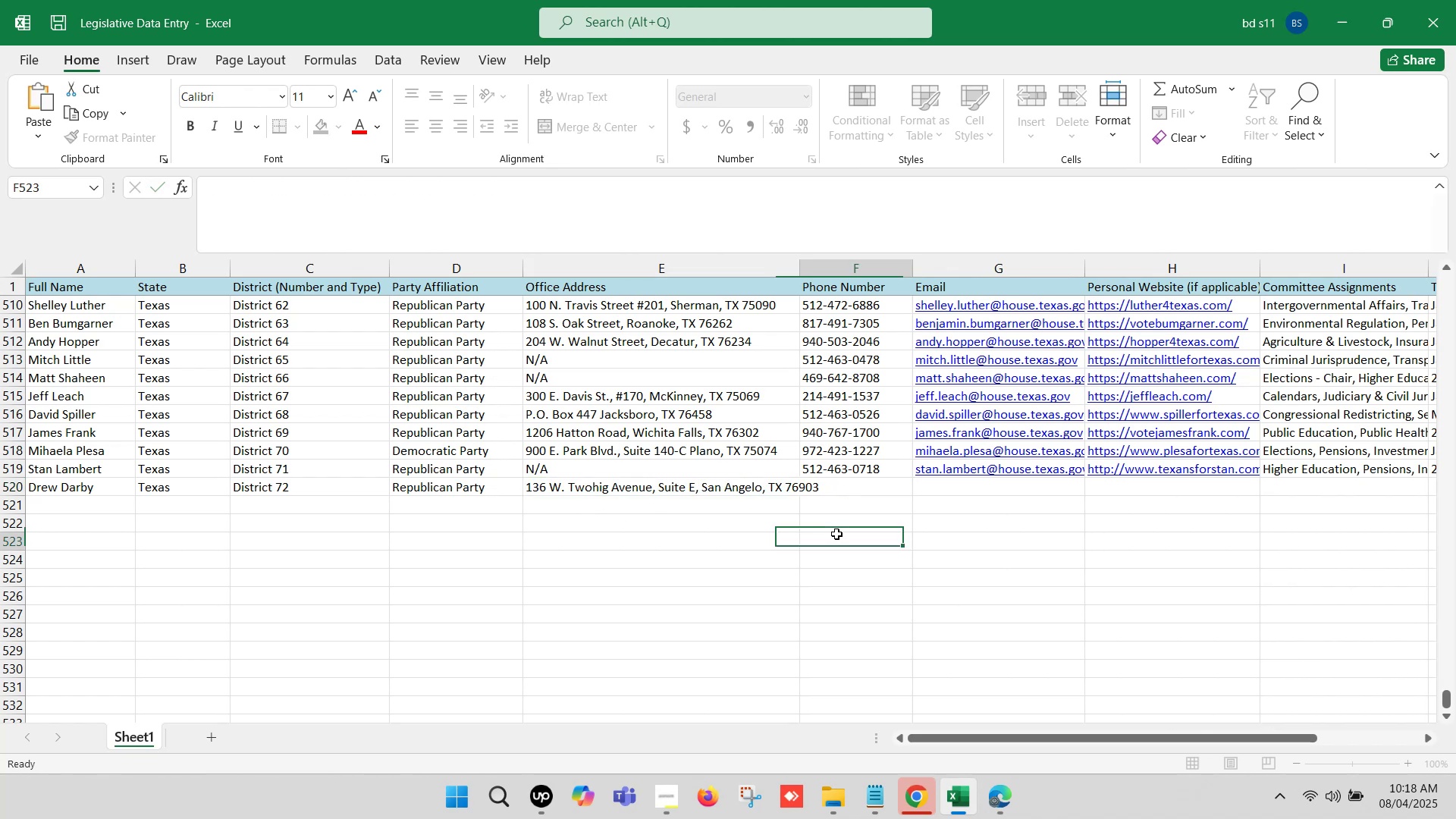 
left_click([846, 495])
 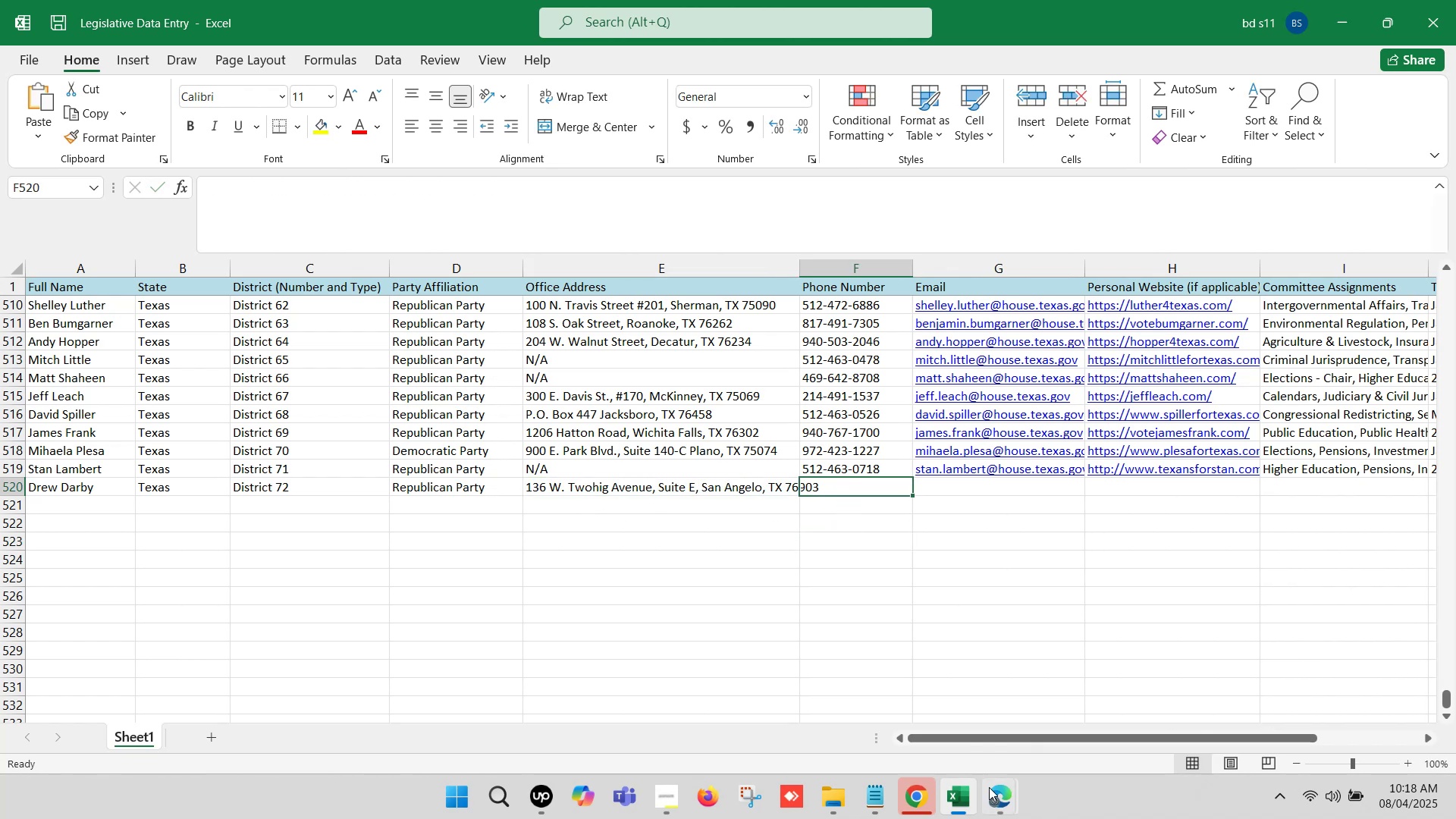 
left_click([999, 799])
 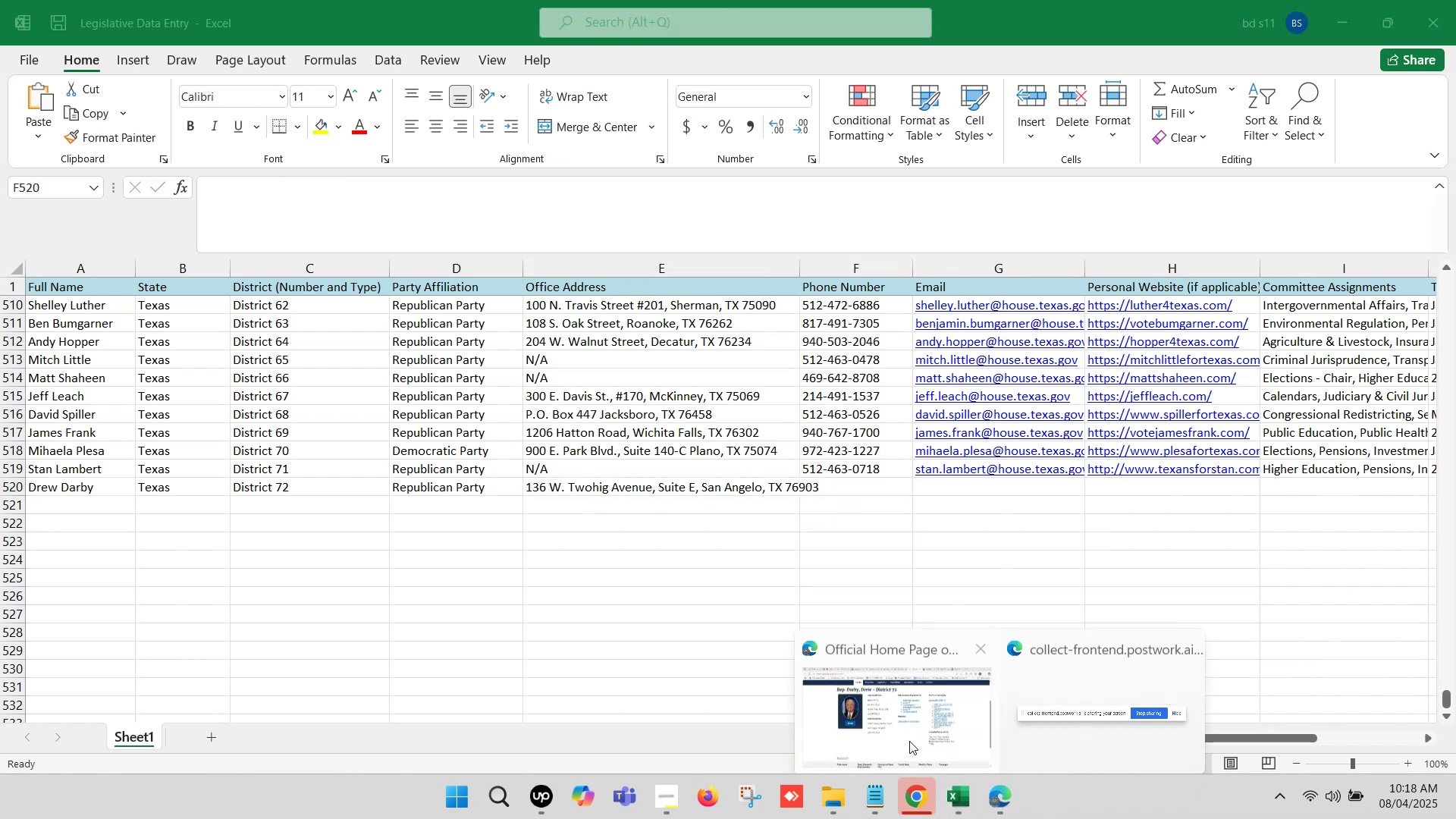 
left_click([890, 720])
 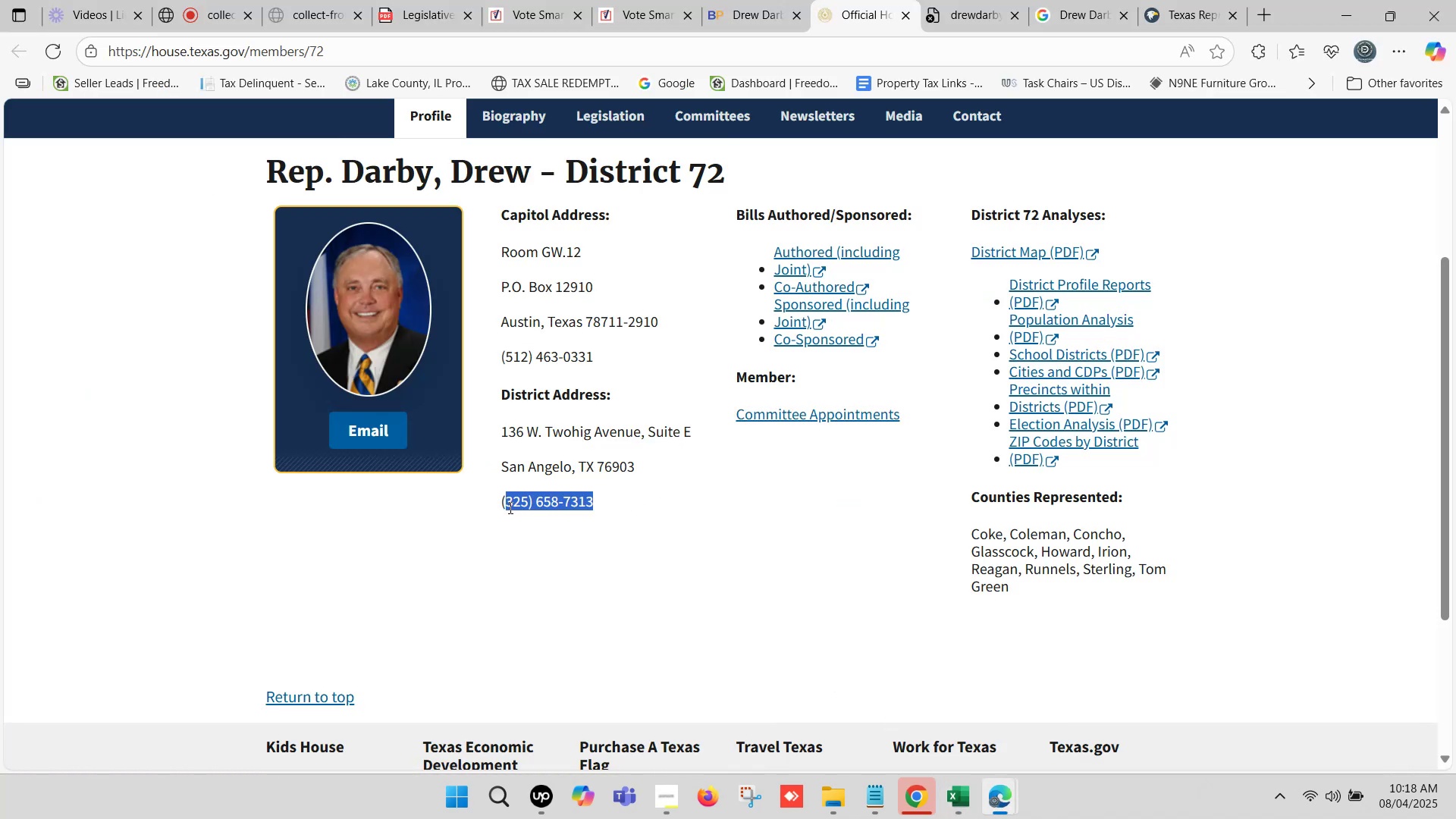 
key(Control+C)
 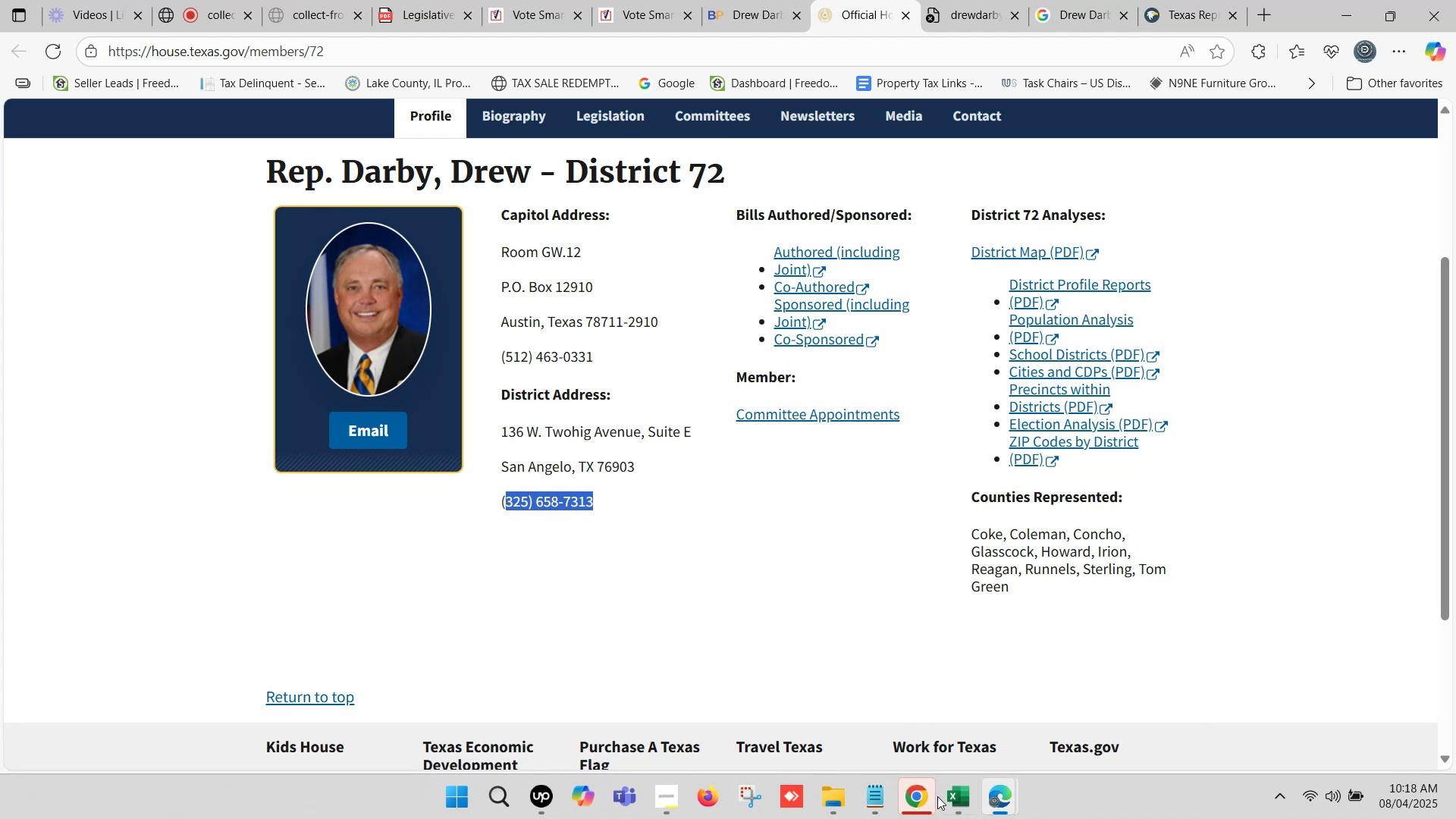 
left_click([951, 796])
 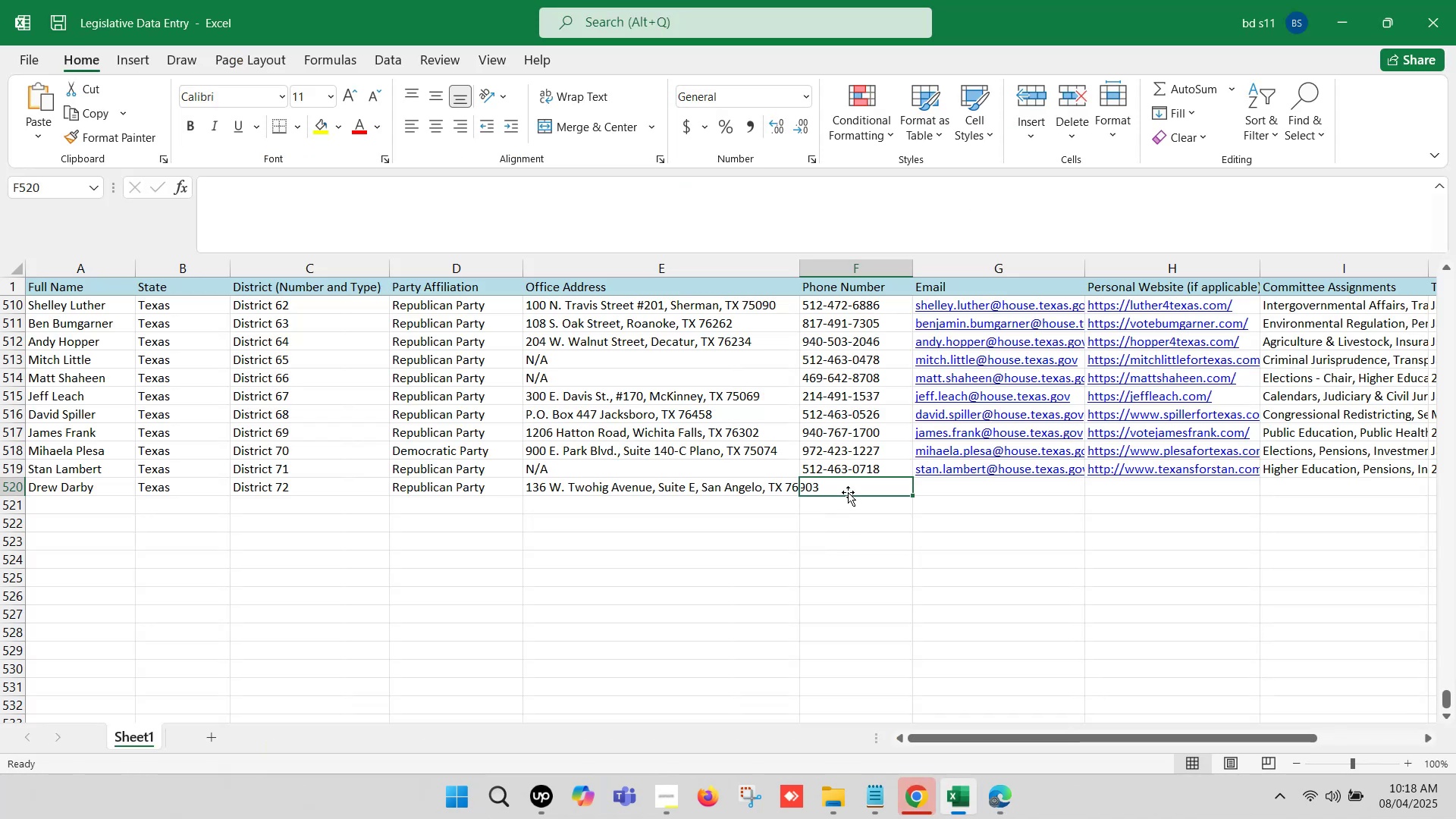 
double_click([846, 489])
 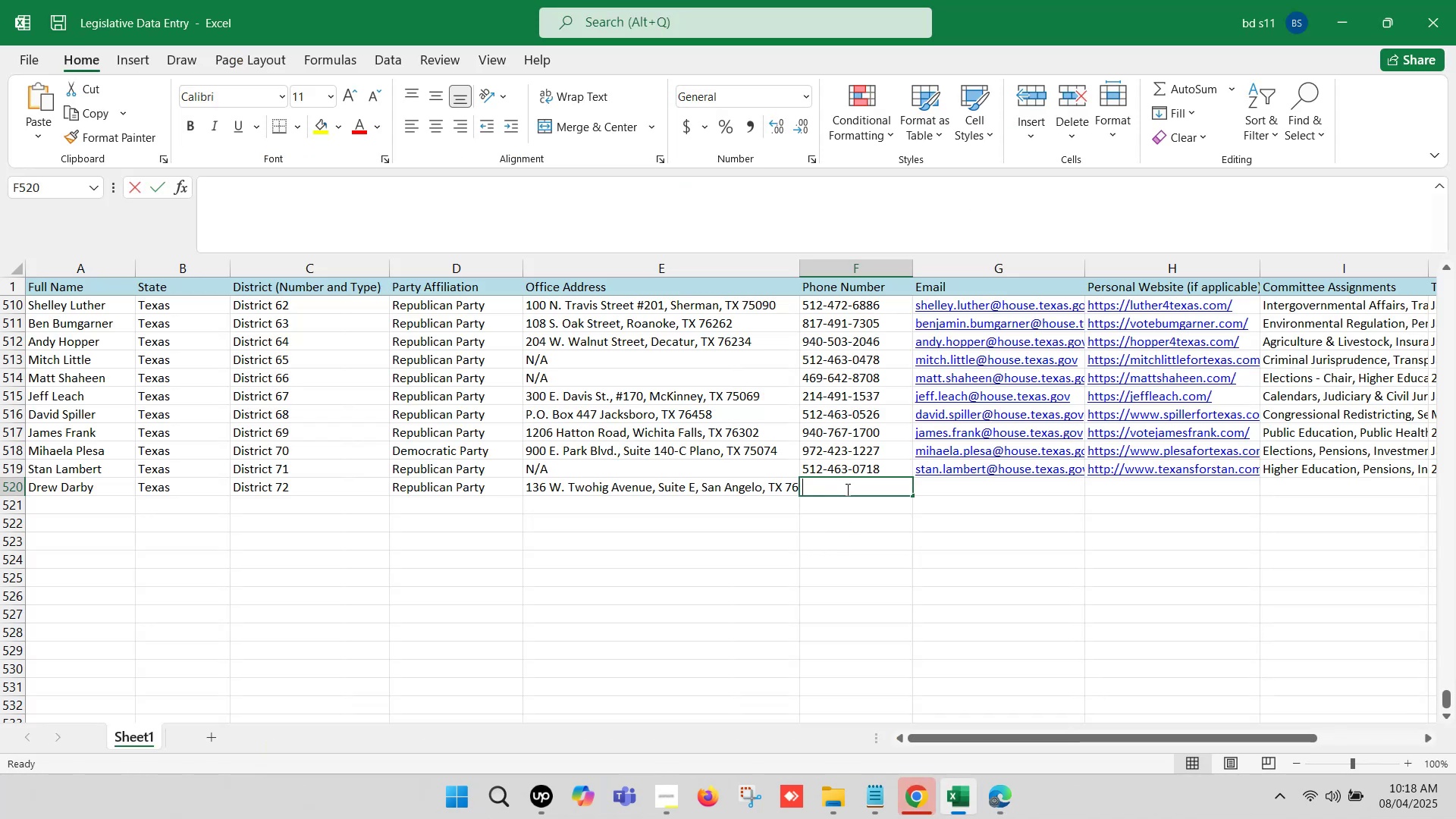 
key(Control+ControlLeft)
 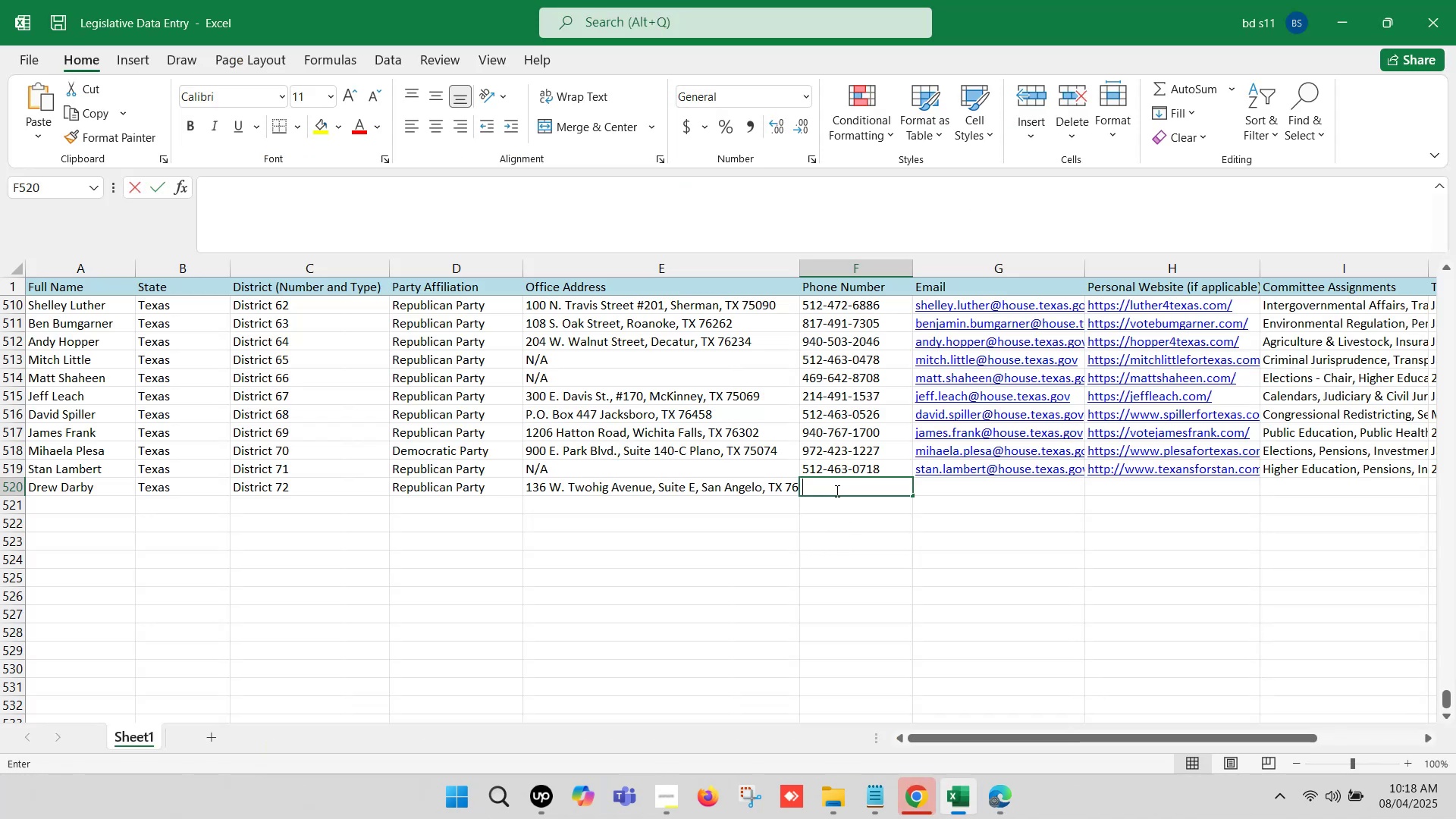 
key(Control+V)
 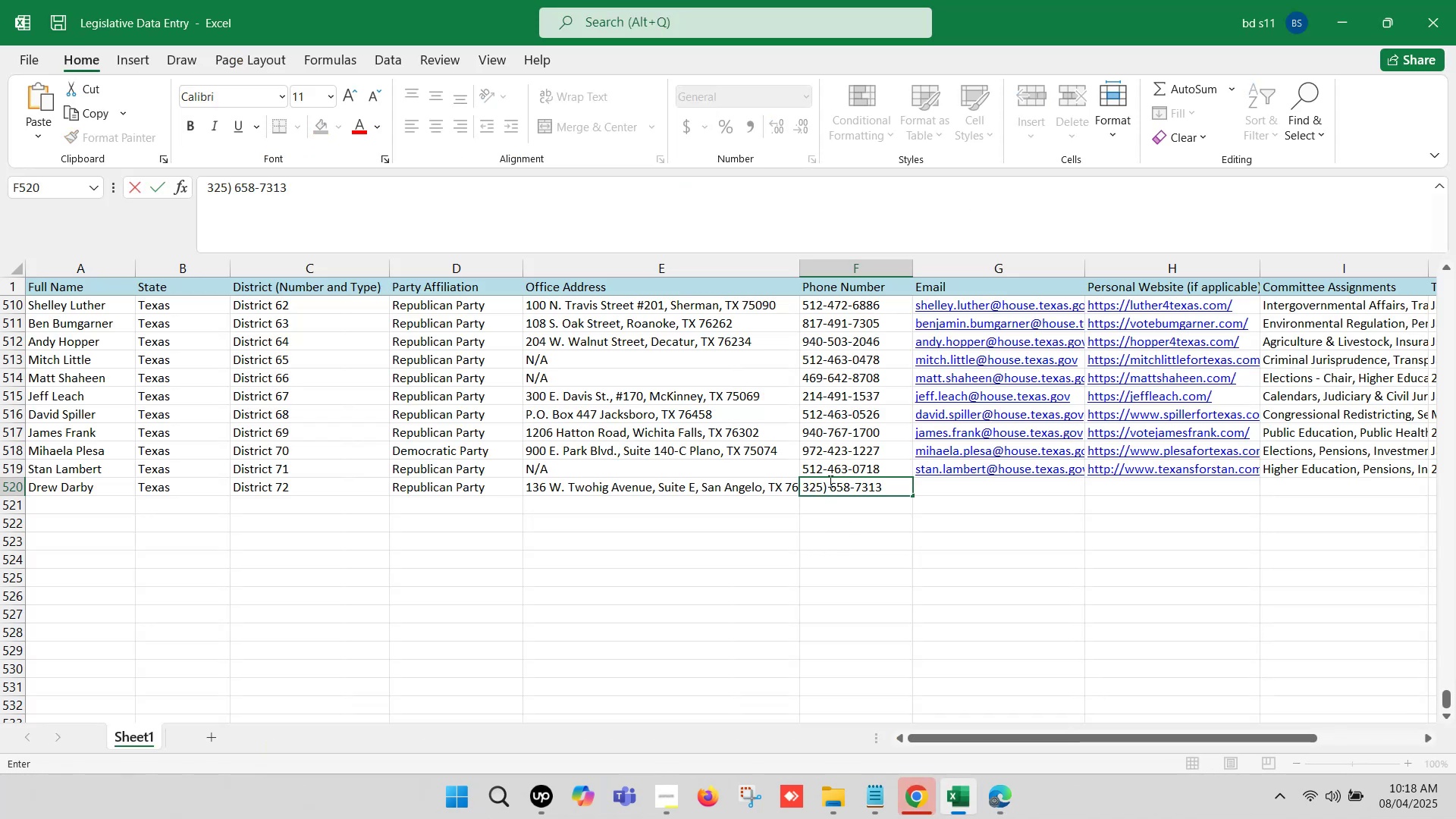 
left_click([829, 481])
 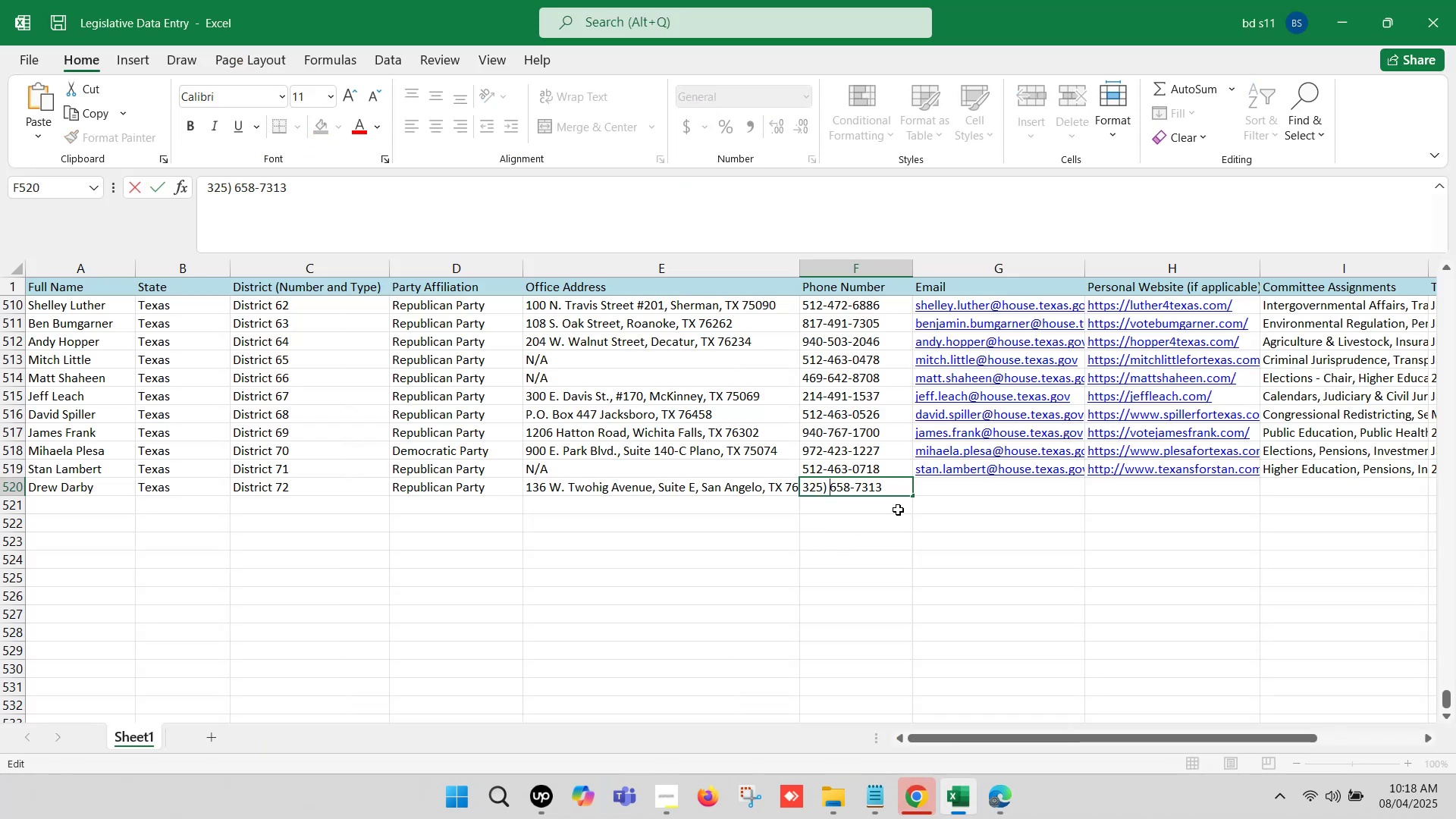 
key(Backspace)
 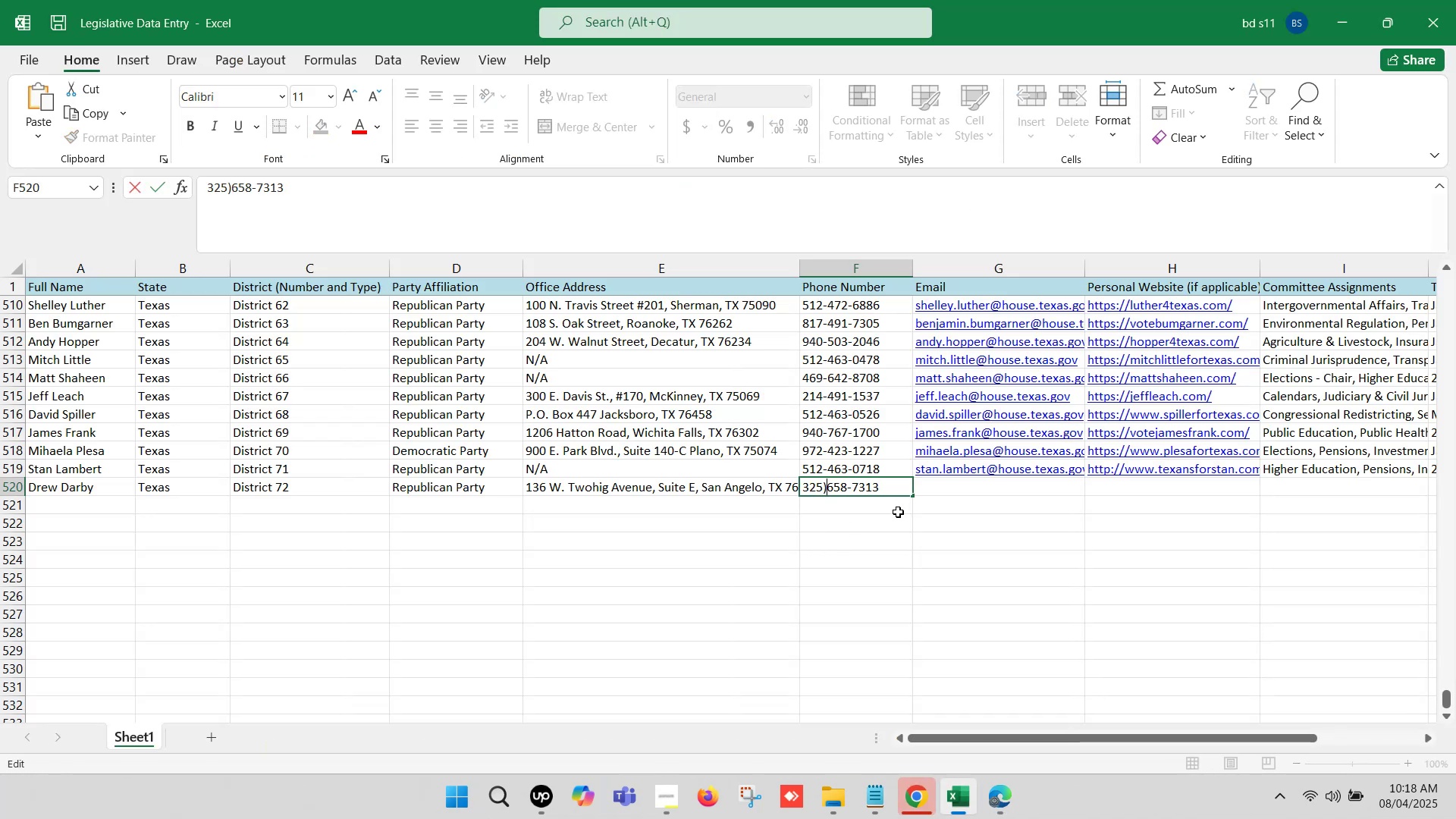 
key(Backspace)
 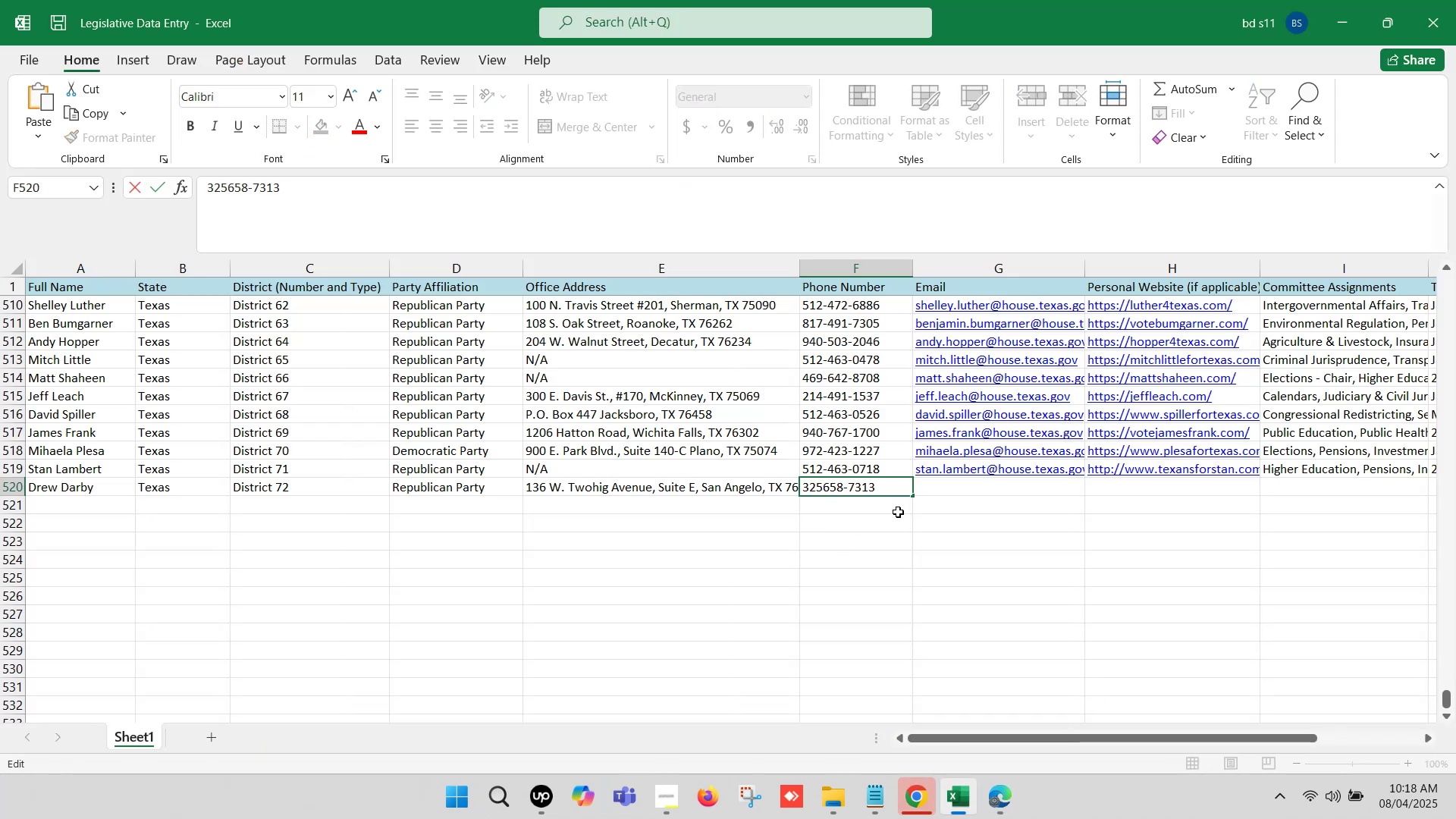 
key(Minus)
 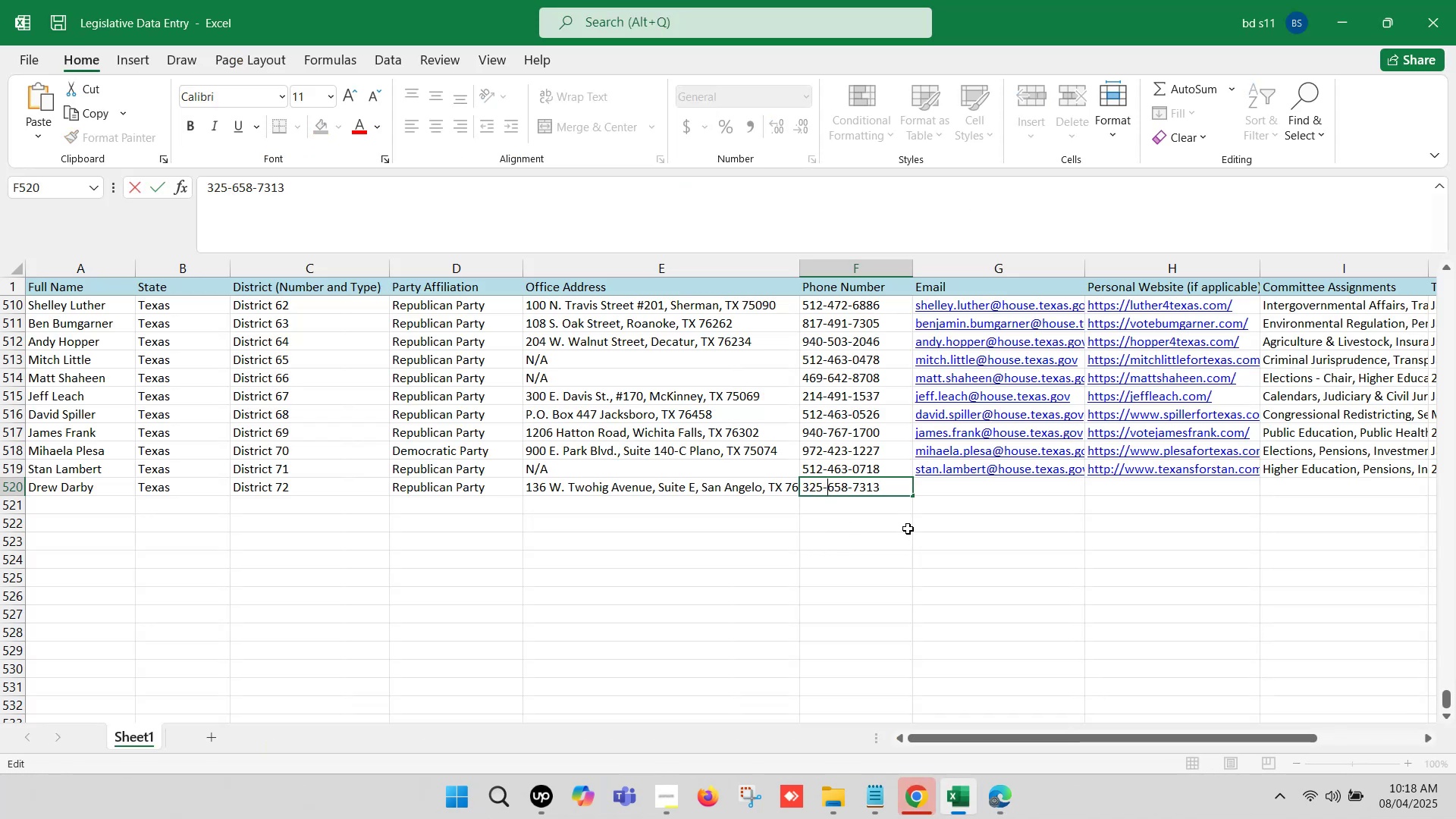 
left_click([907, 541])
 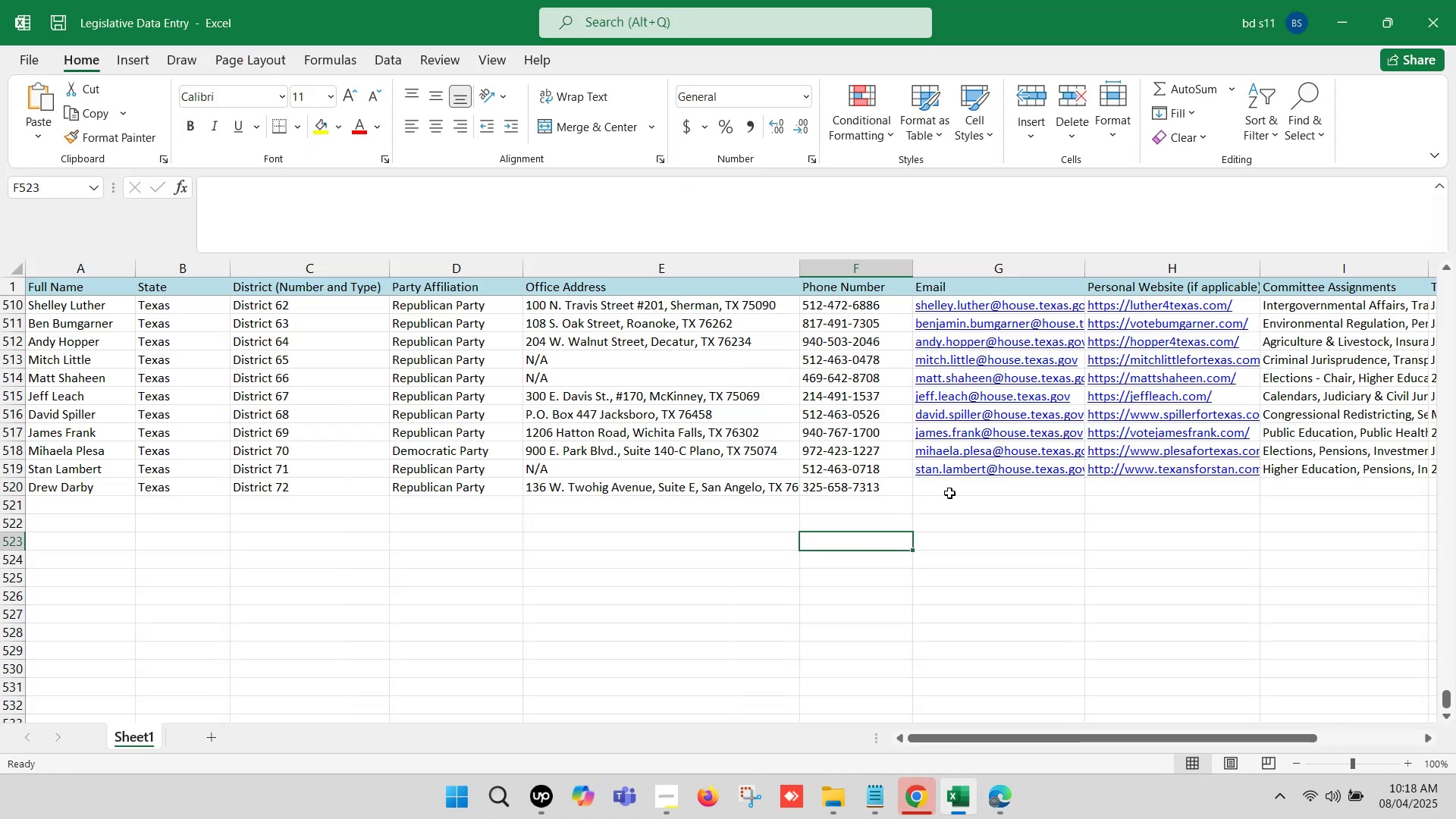 
left_click([949, 487])
 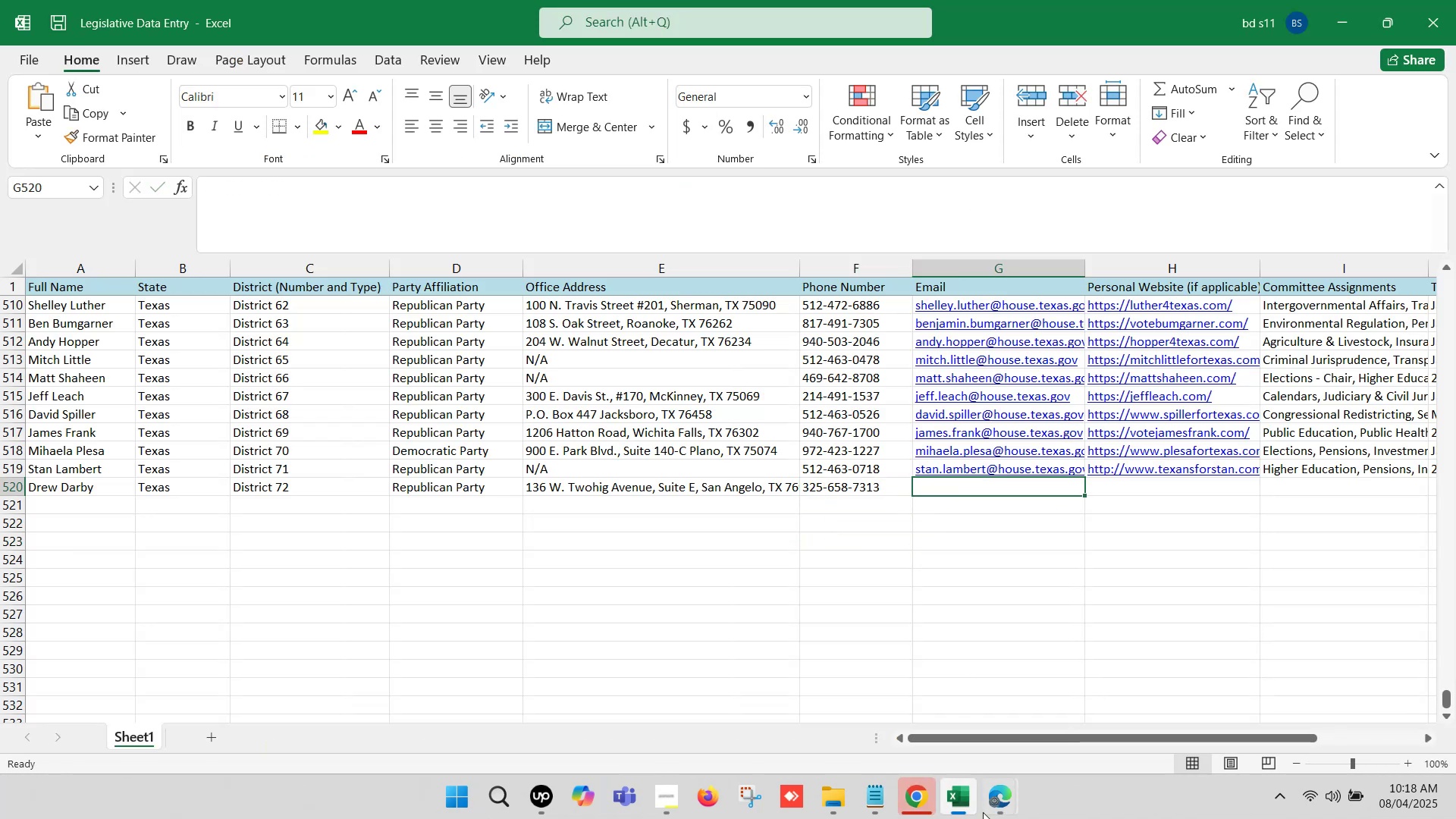 
left_click([1008, 795])
 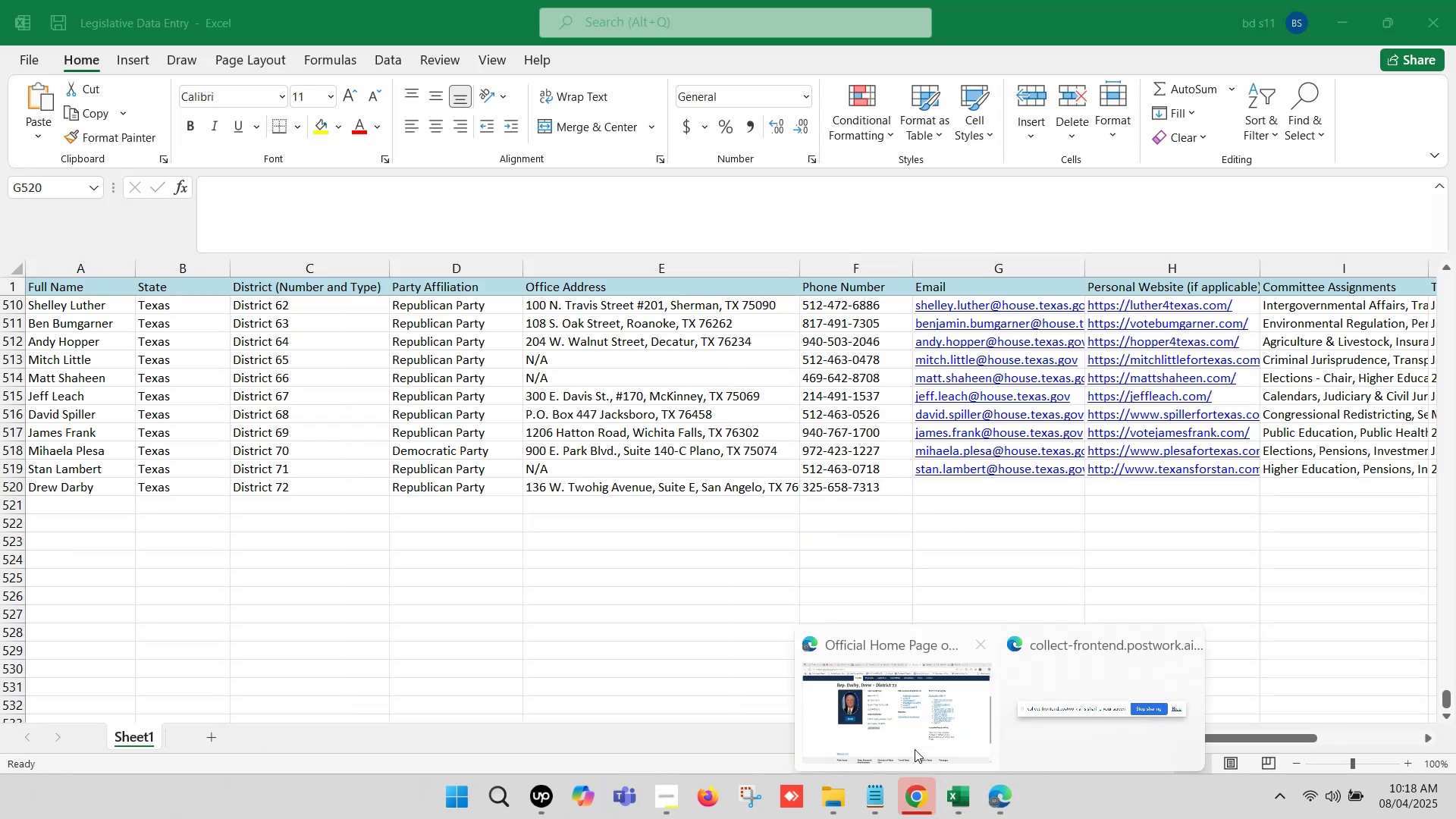 
left_click([892, 720])
 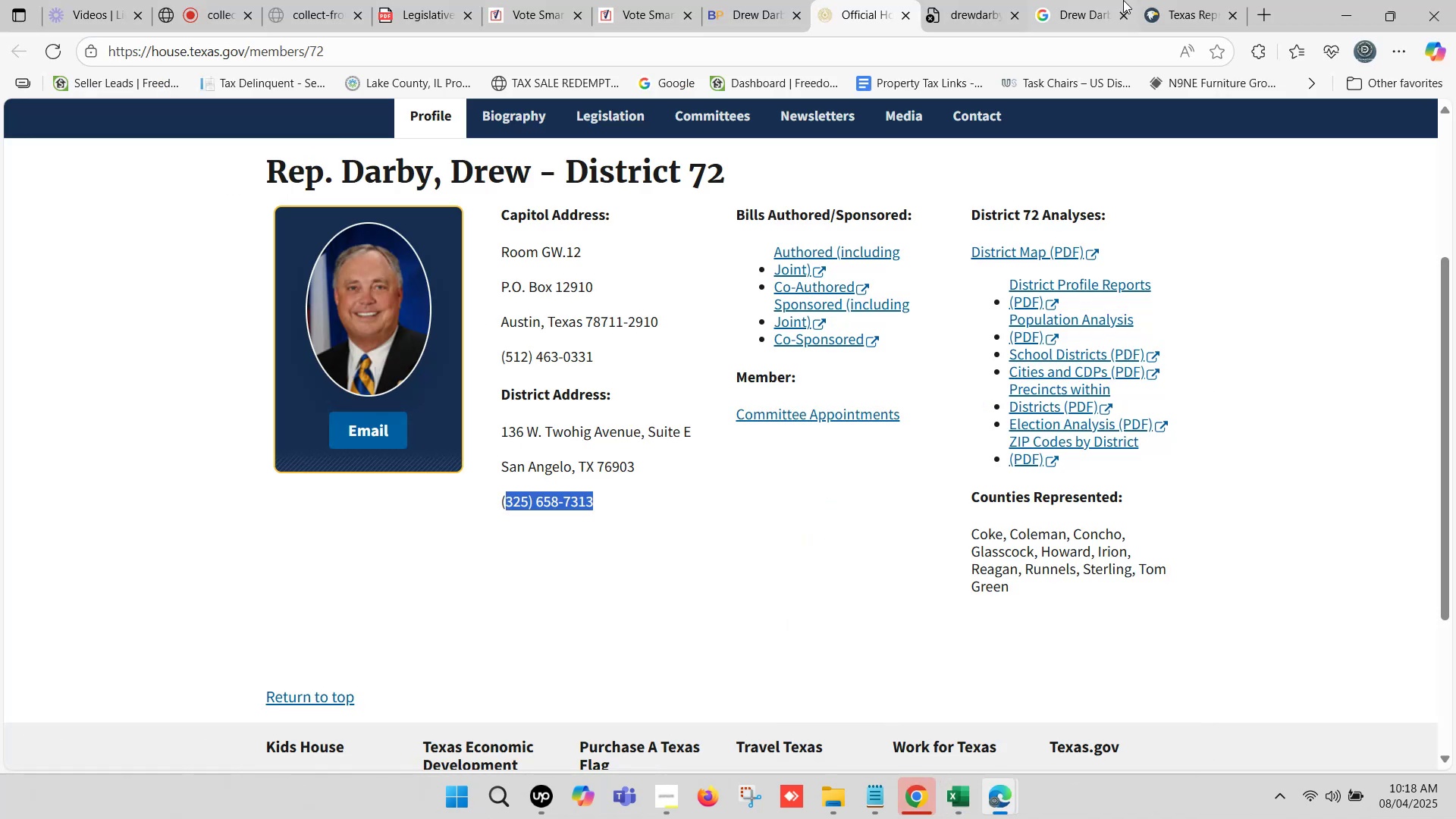 
left_click([1193, 0])
 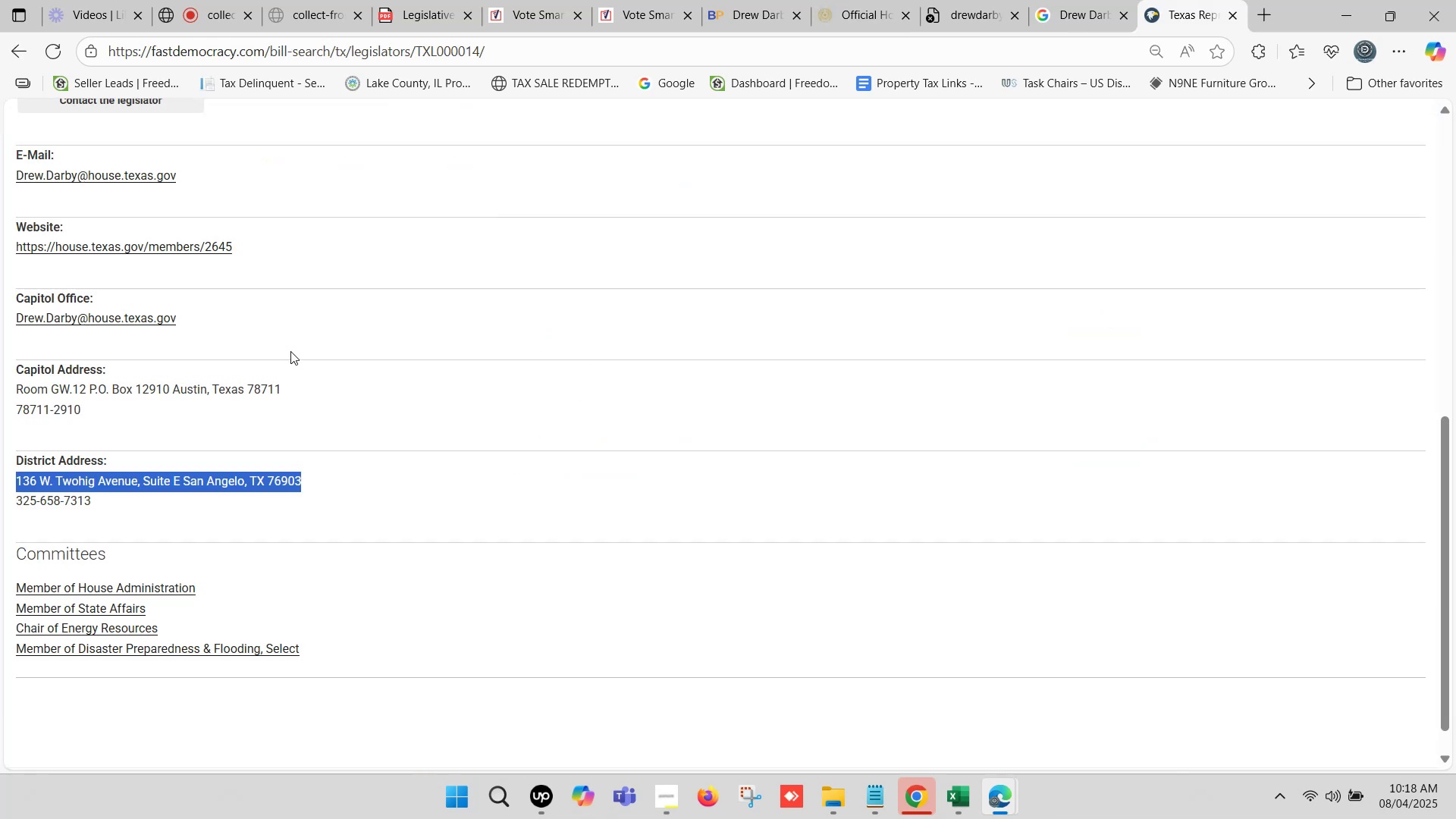 
scroll: coordinate [238, 382], scroll_direction: up, amount: 2.0
 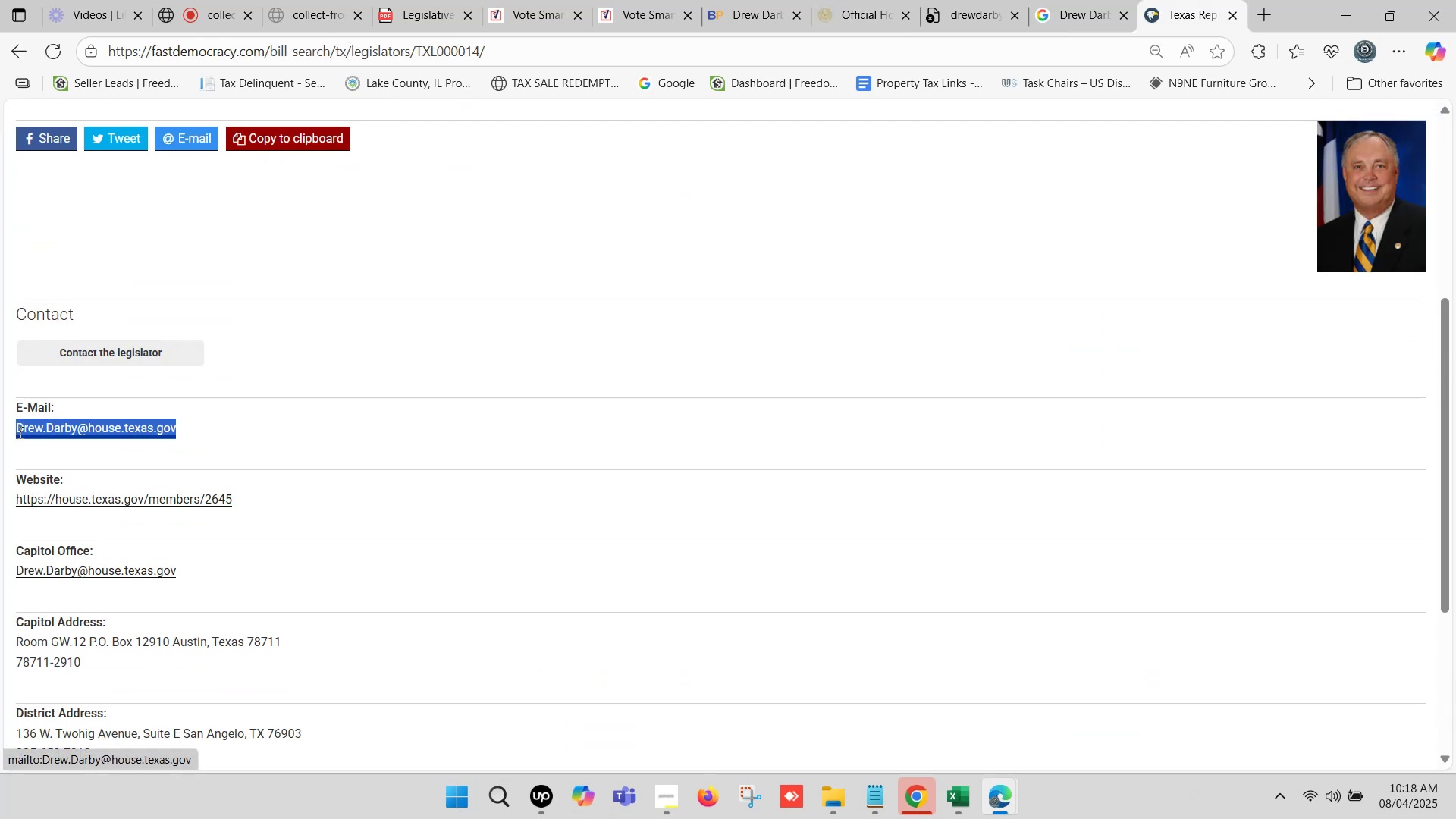 
key(Control+C)
 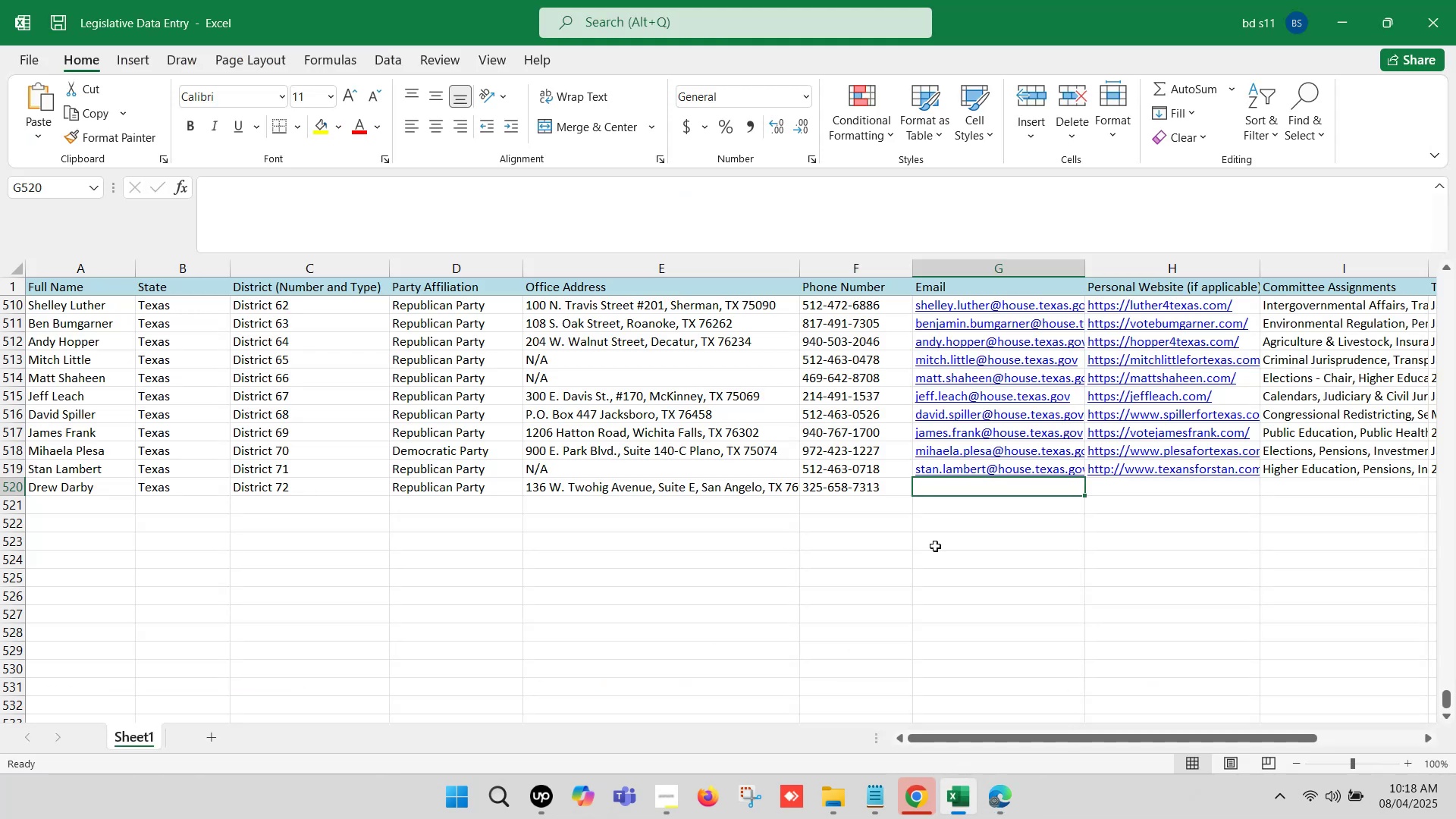 
double_click([948, 485])
 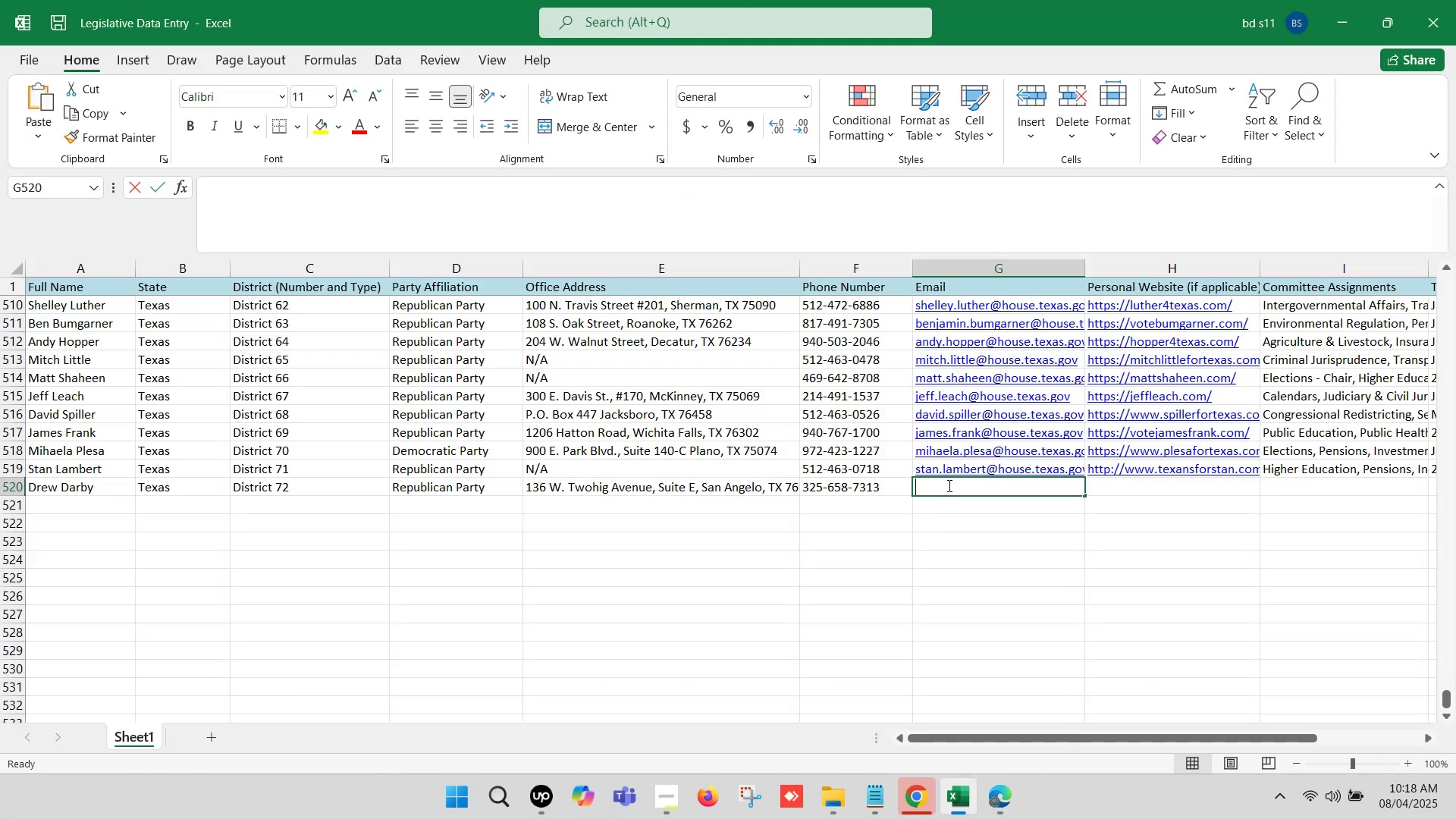 
key(Control+ControlLeft)
 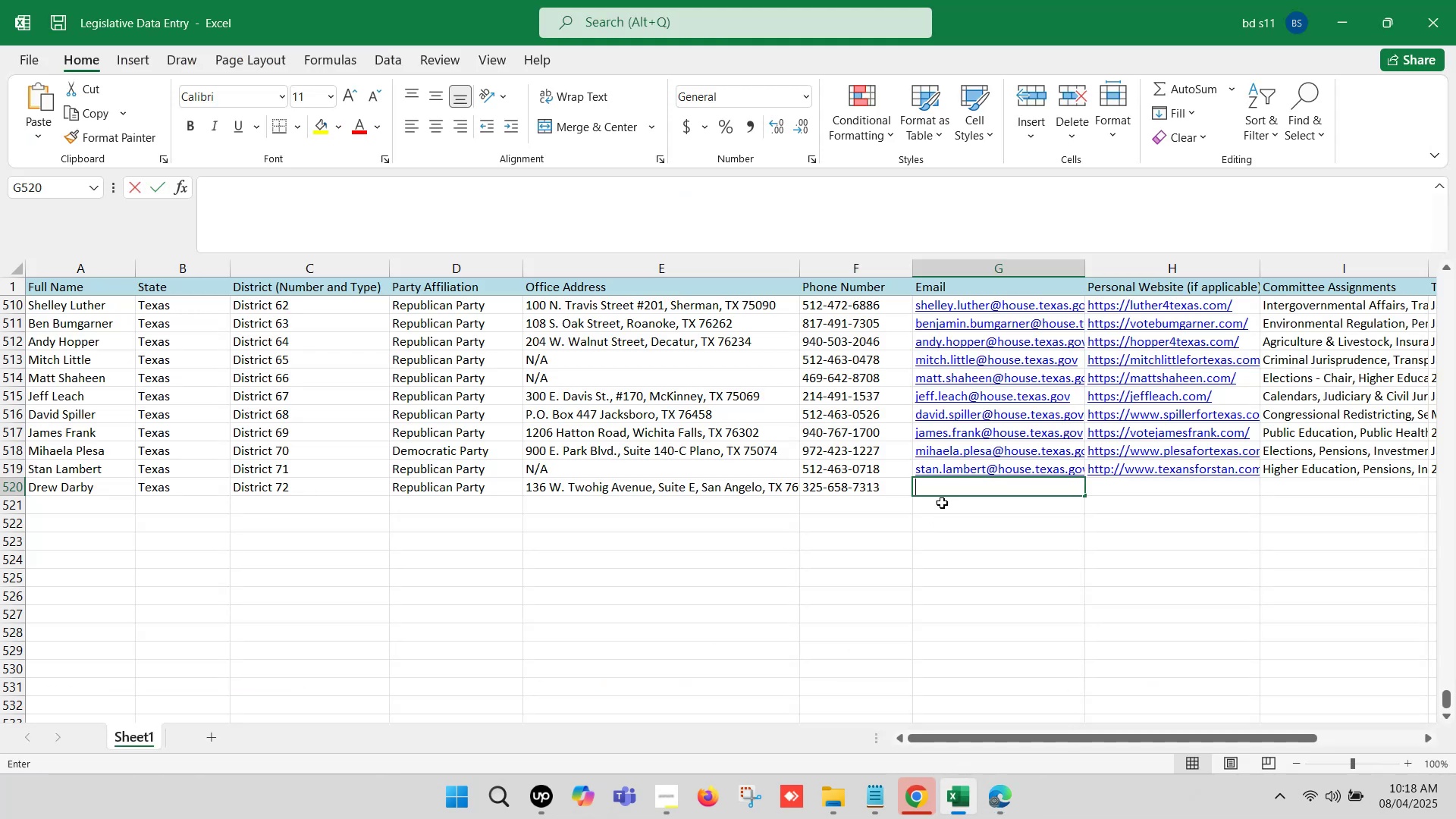 
key(Control+V)
 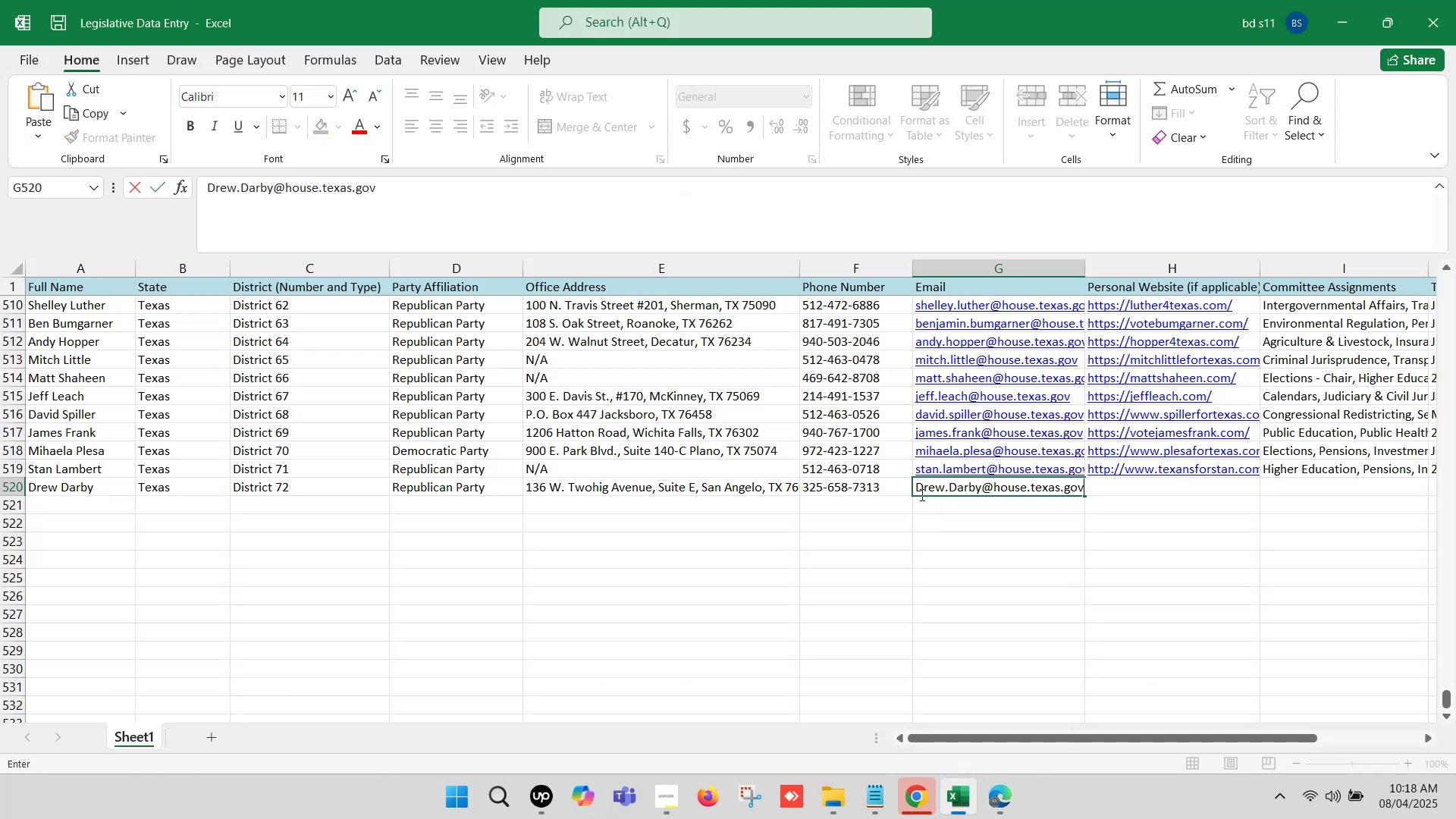 
left_click([920, 488])
 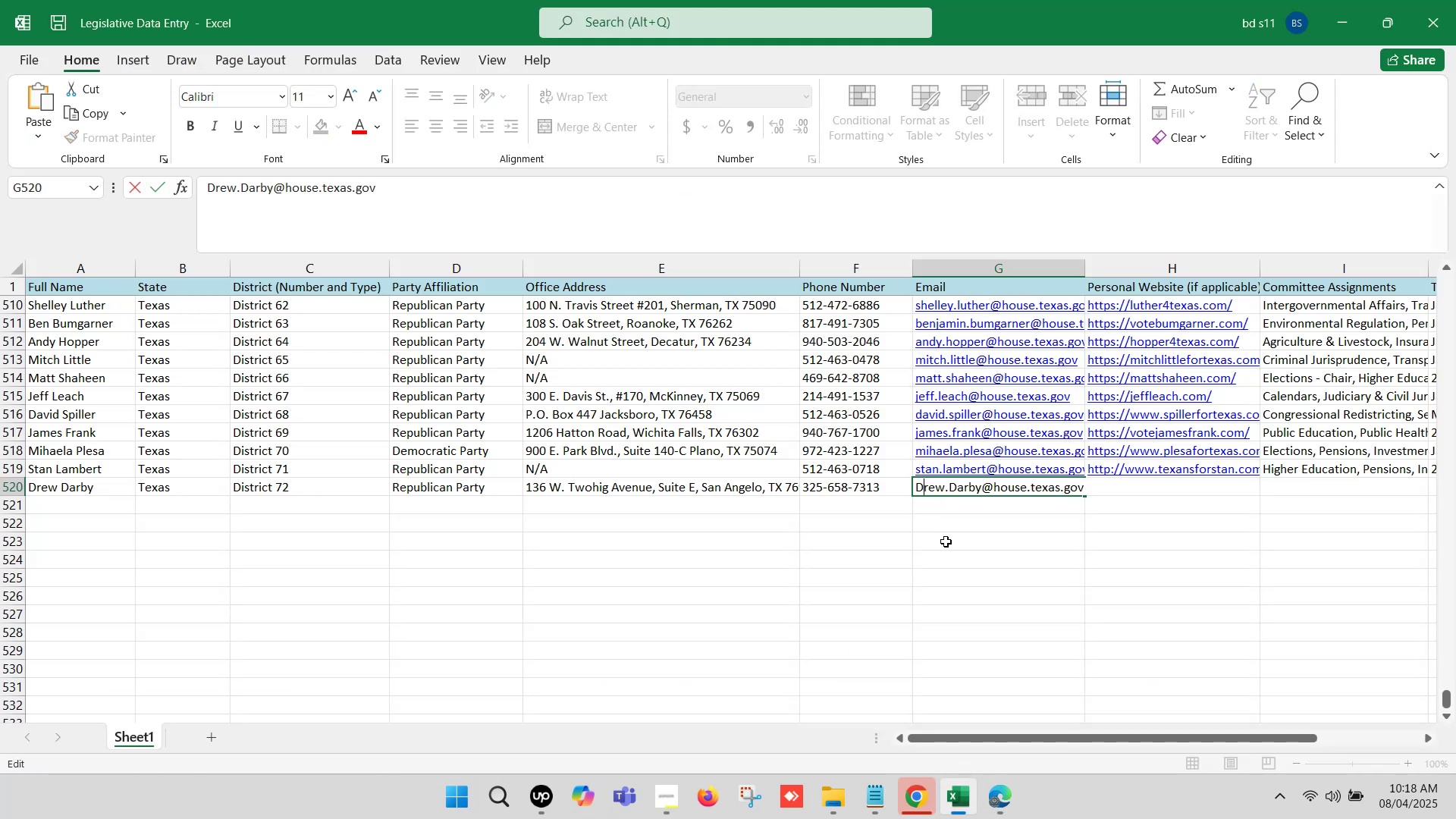 
key(Backspace)
 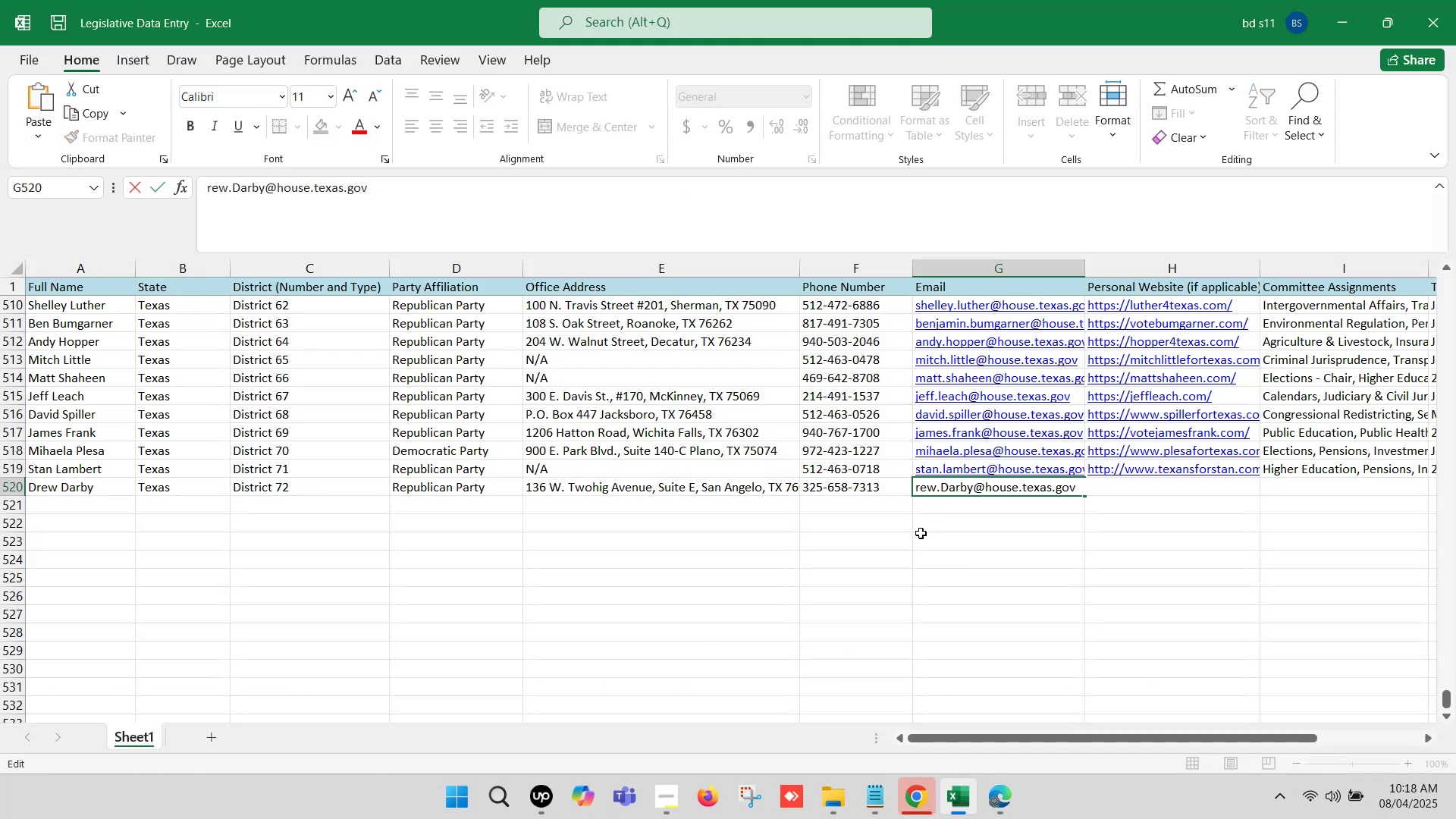 
key(D)
 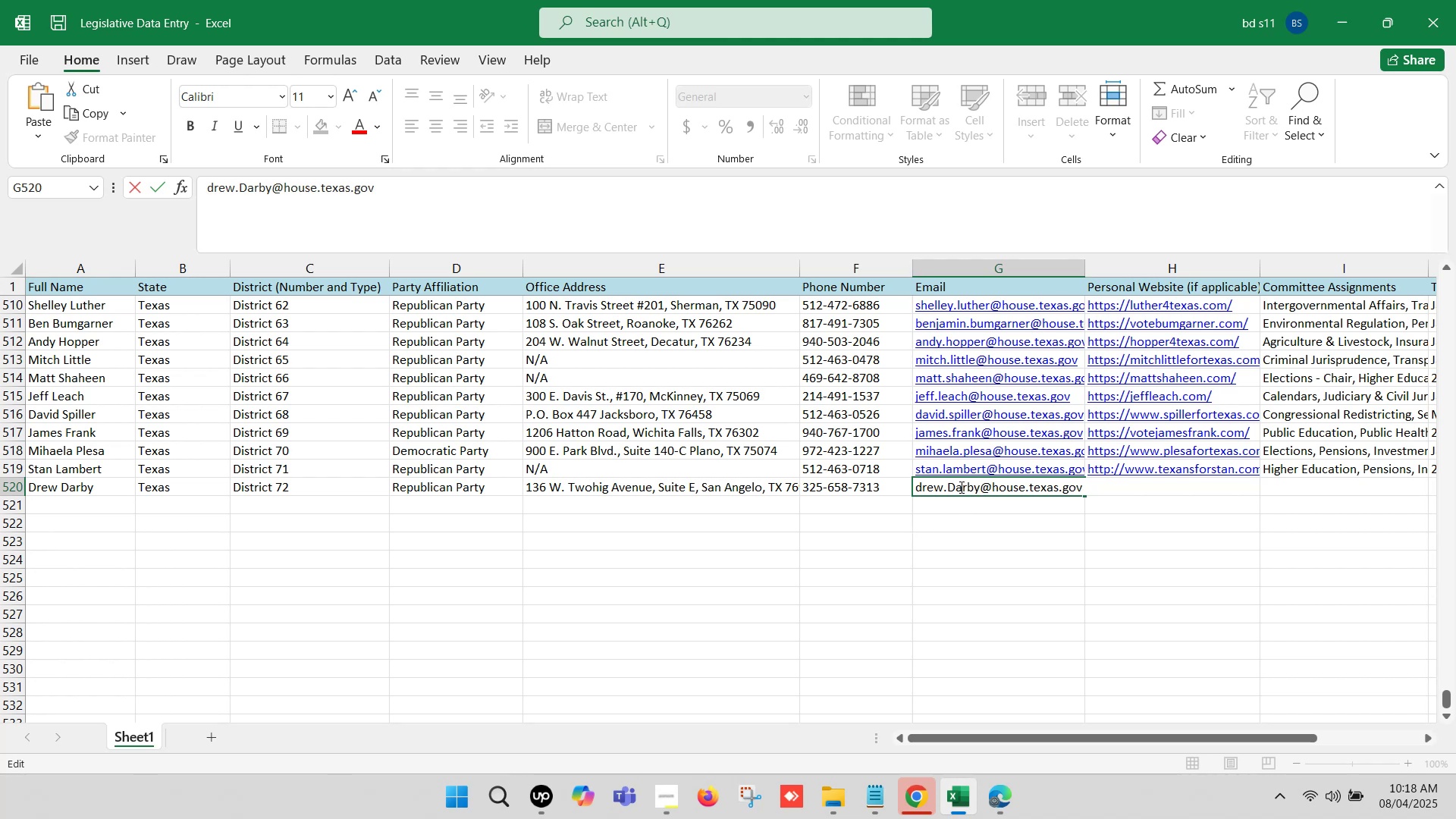 
left_click([958, 483])
 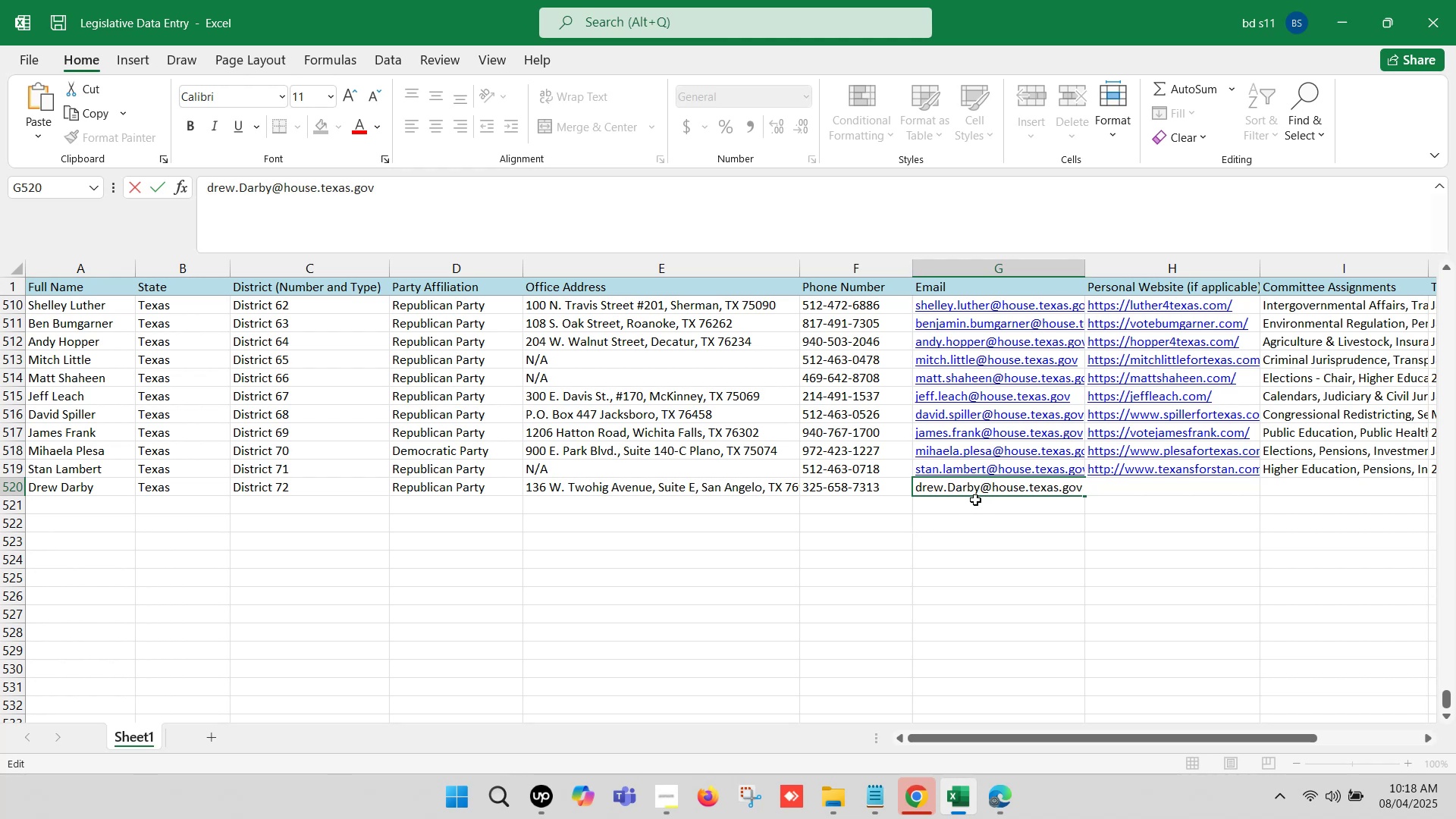 
key(Backspace)
 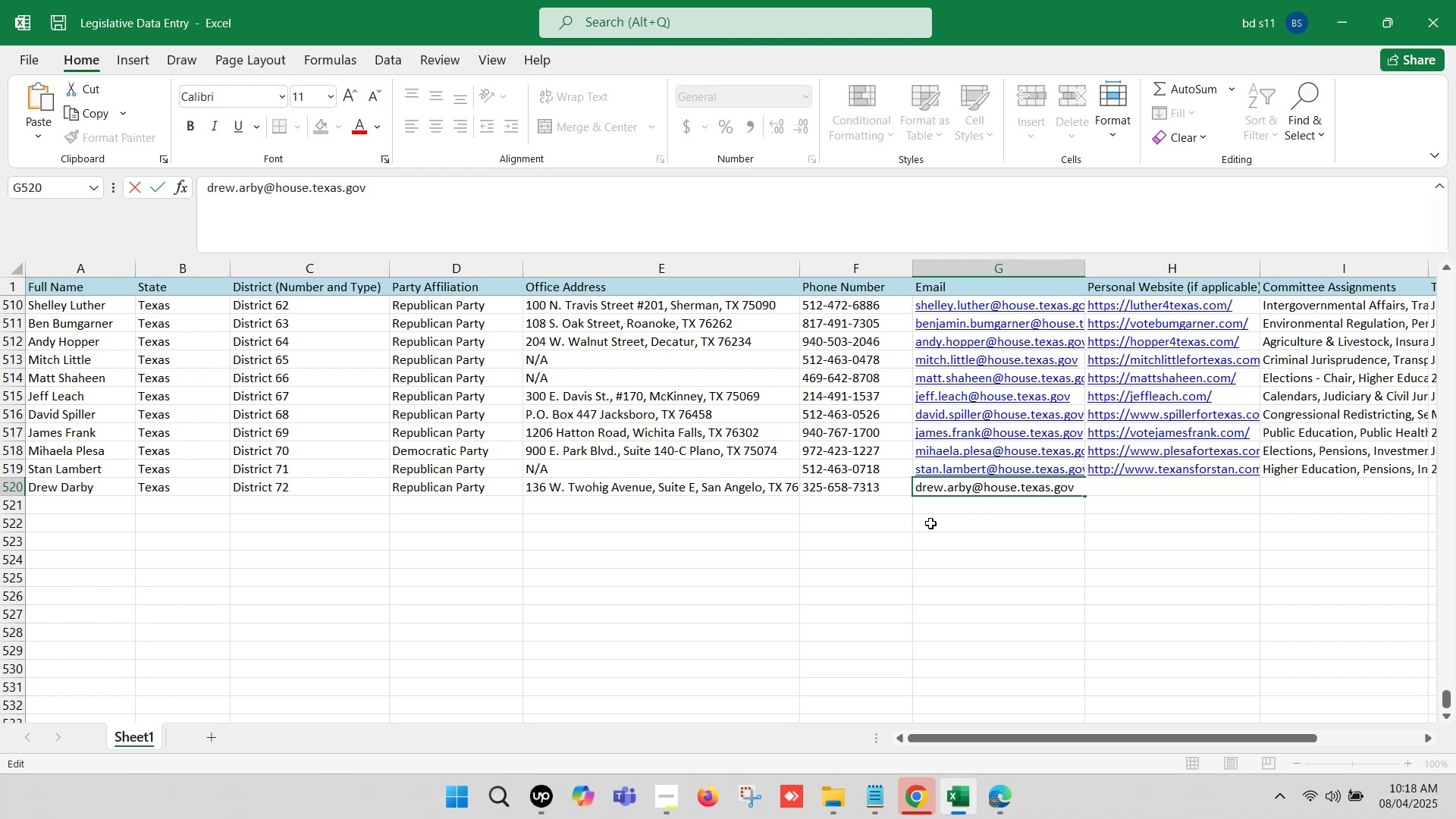 
key(D)
 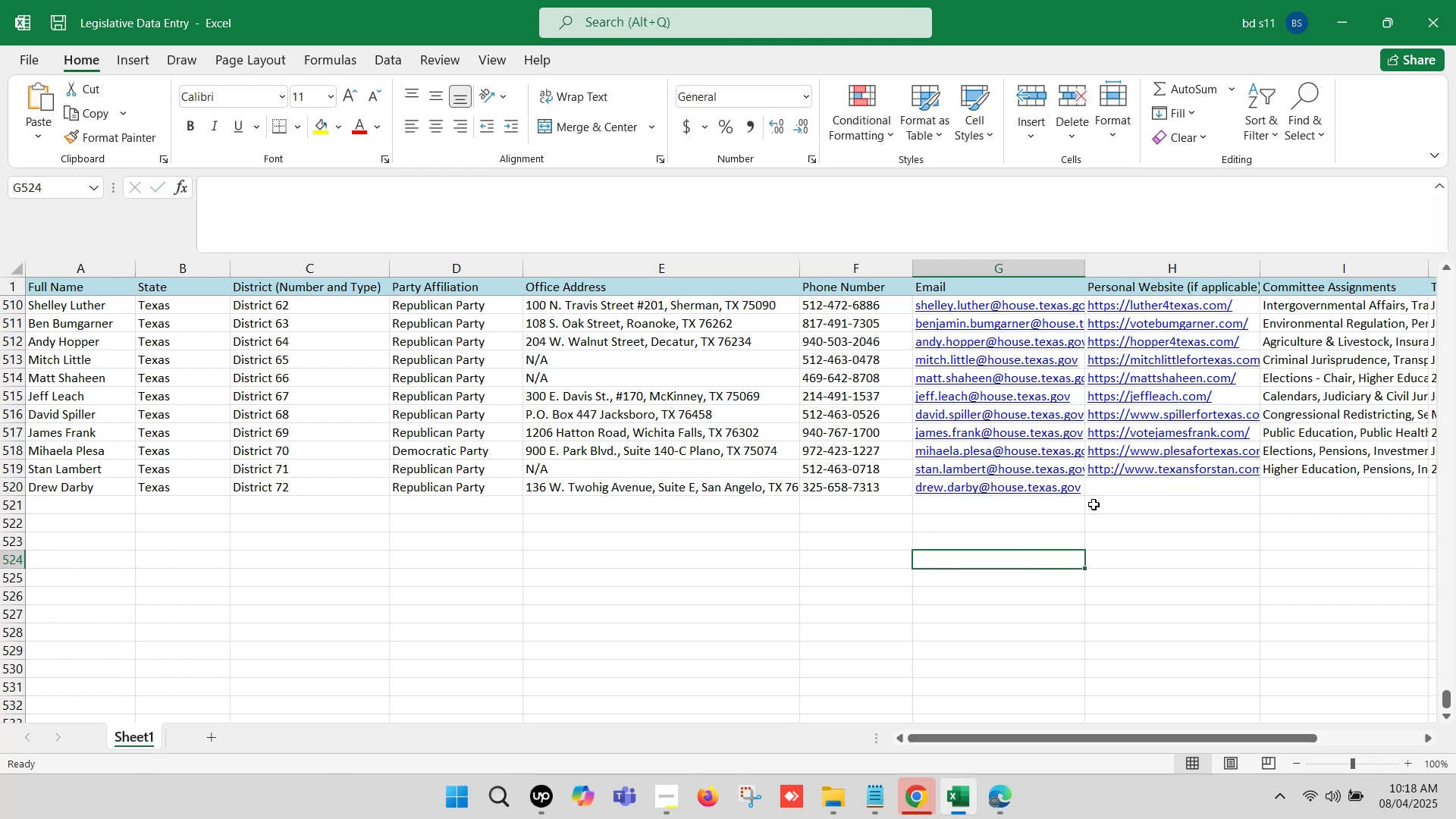 
left_click([1102, 489])
 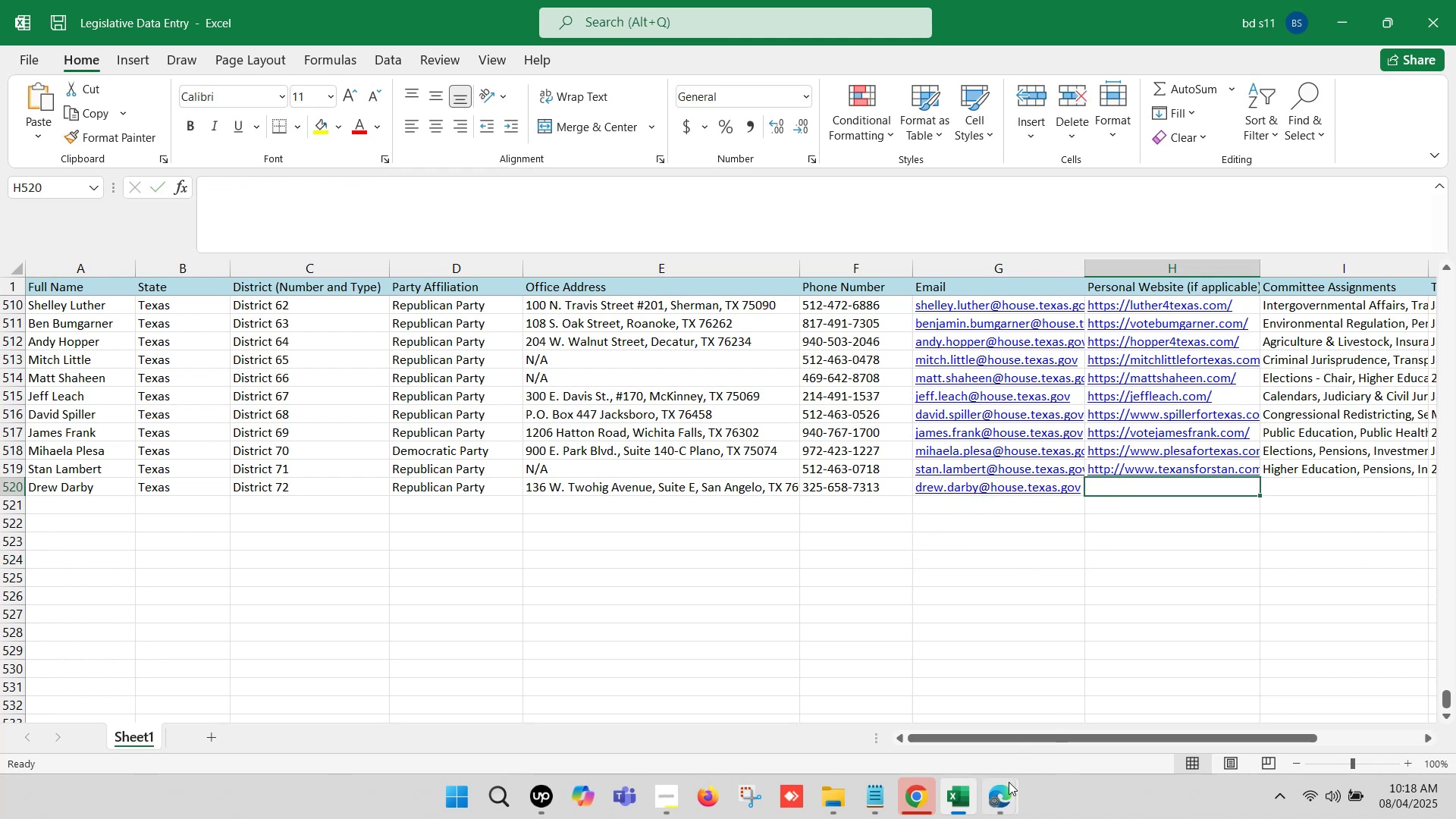 
left_click([1006, 784])
 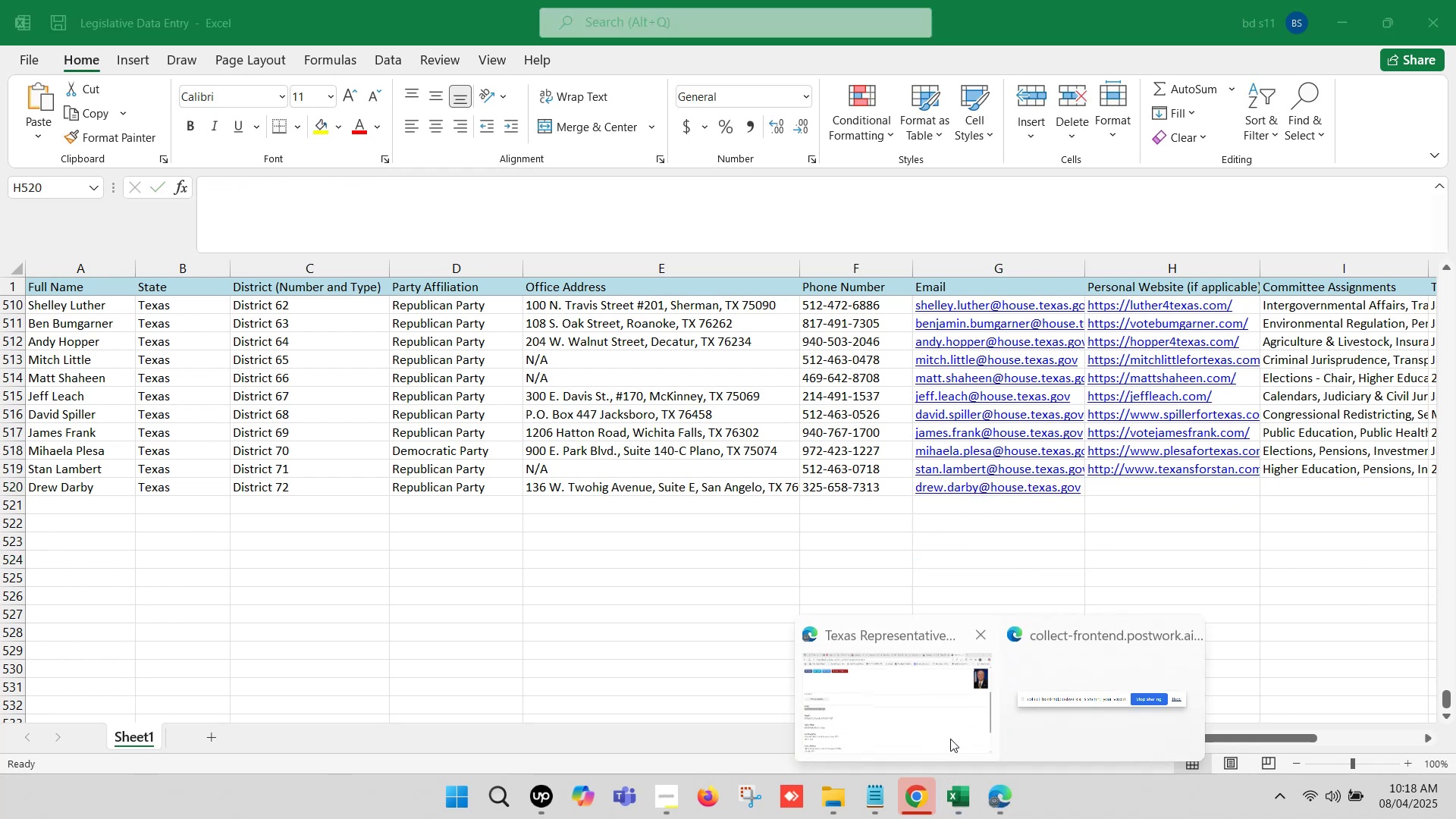 
left_click([919, 704])
 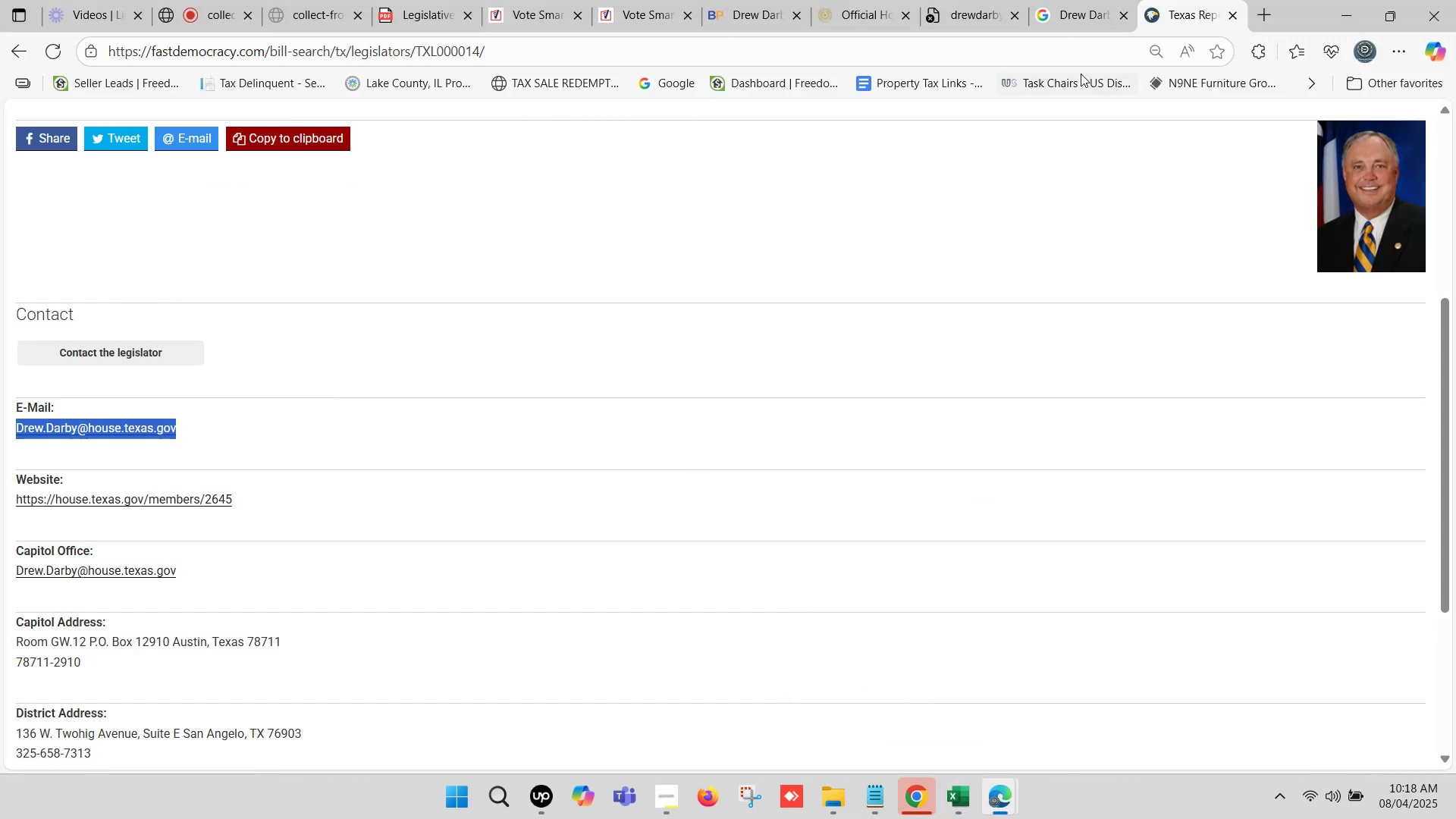 
left_click([992, 0])
 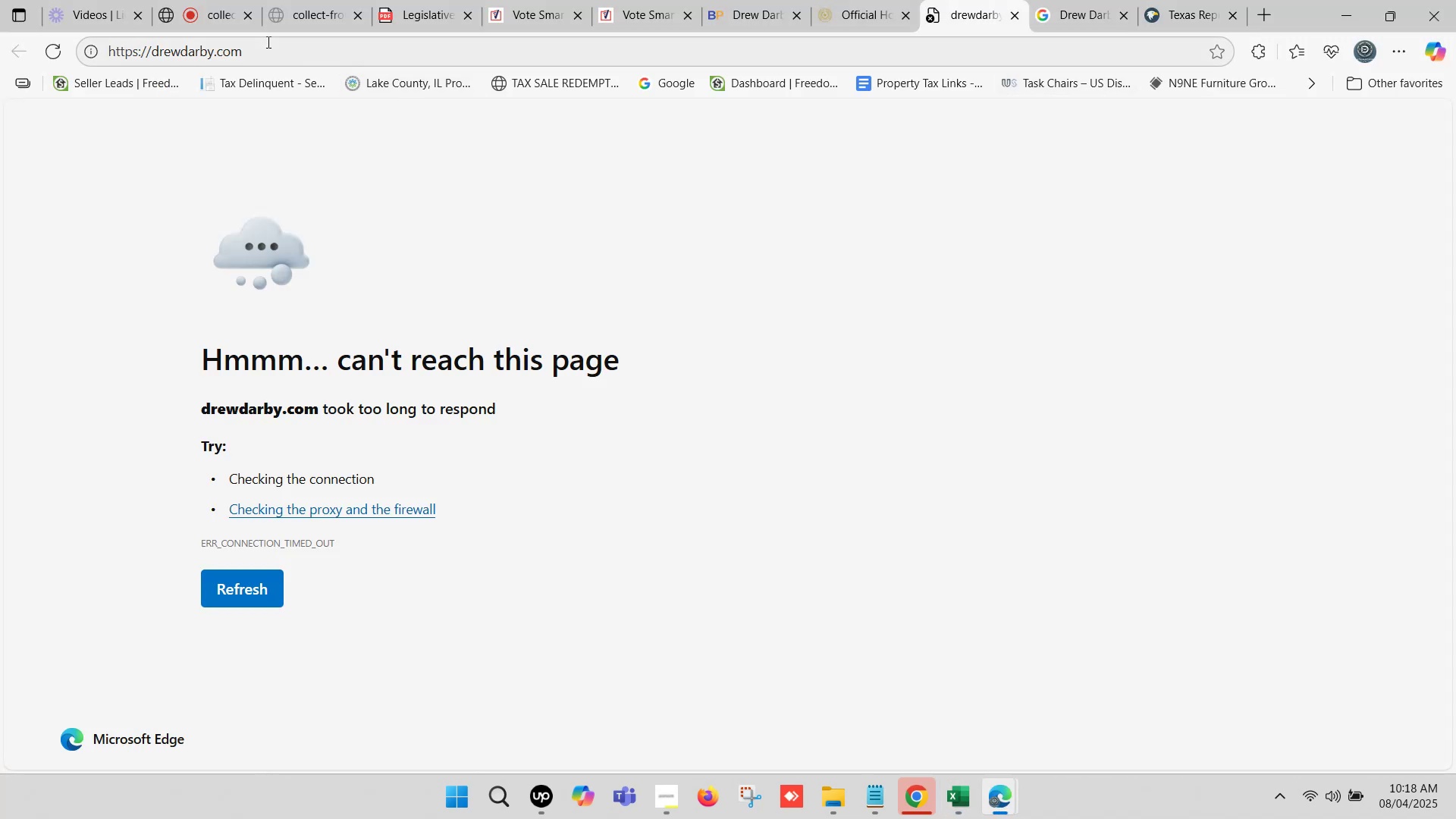 
left_click([260, 52])
 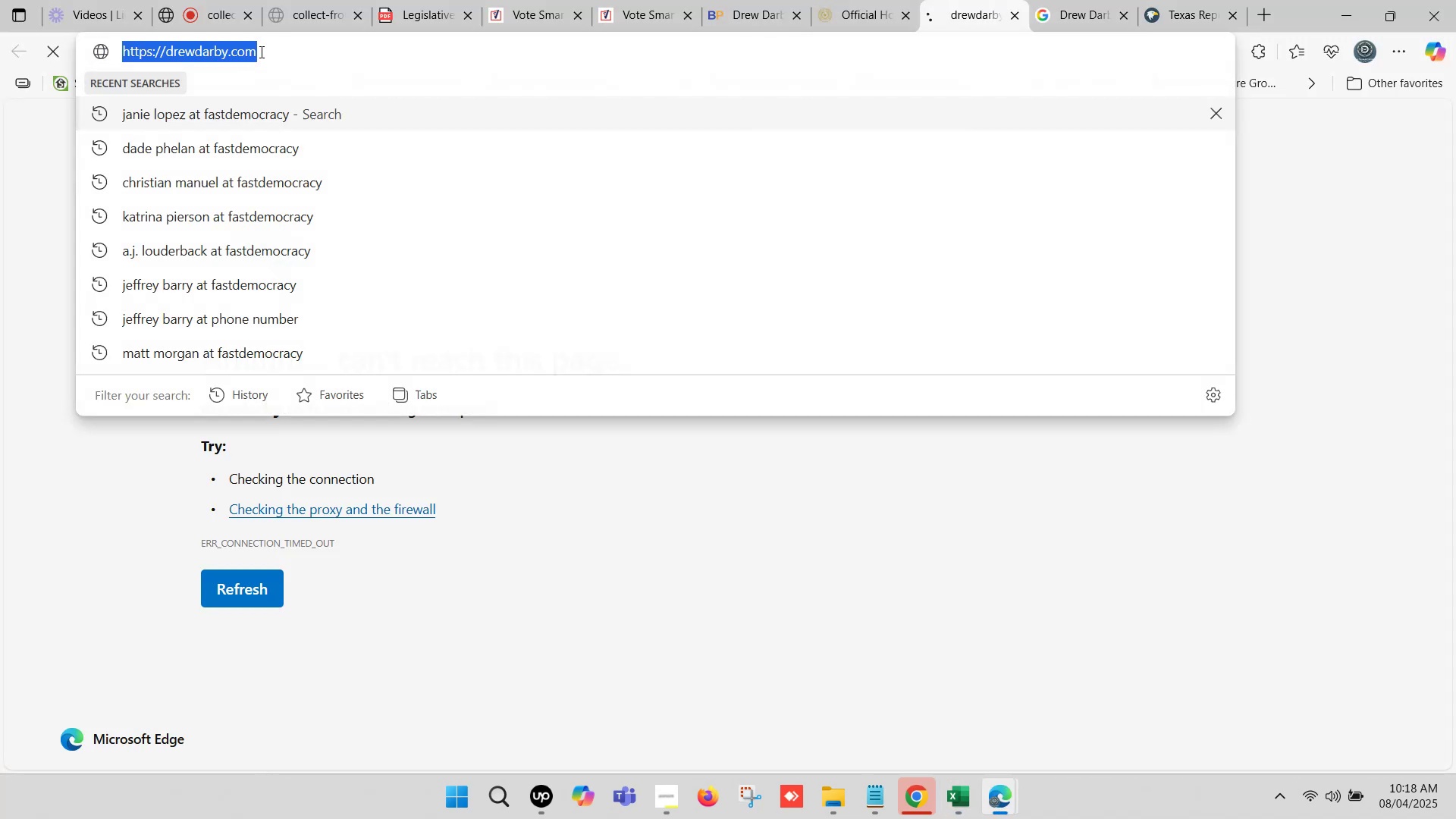 
key(Control+C)
 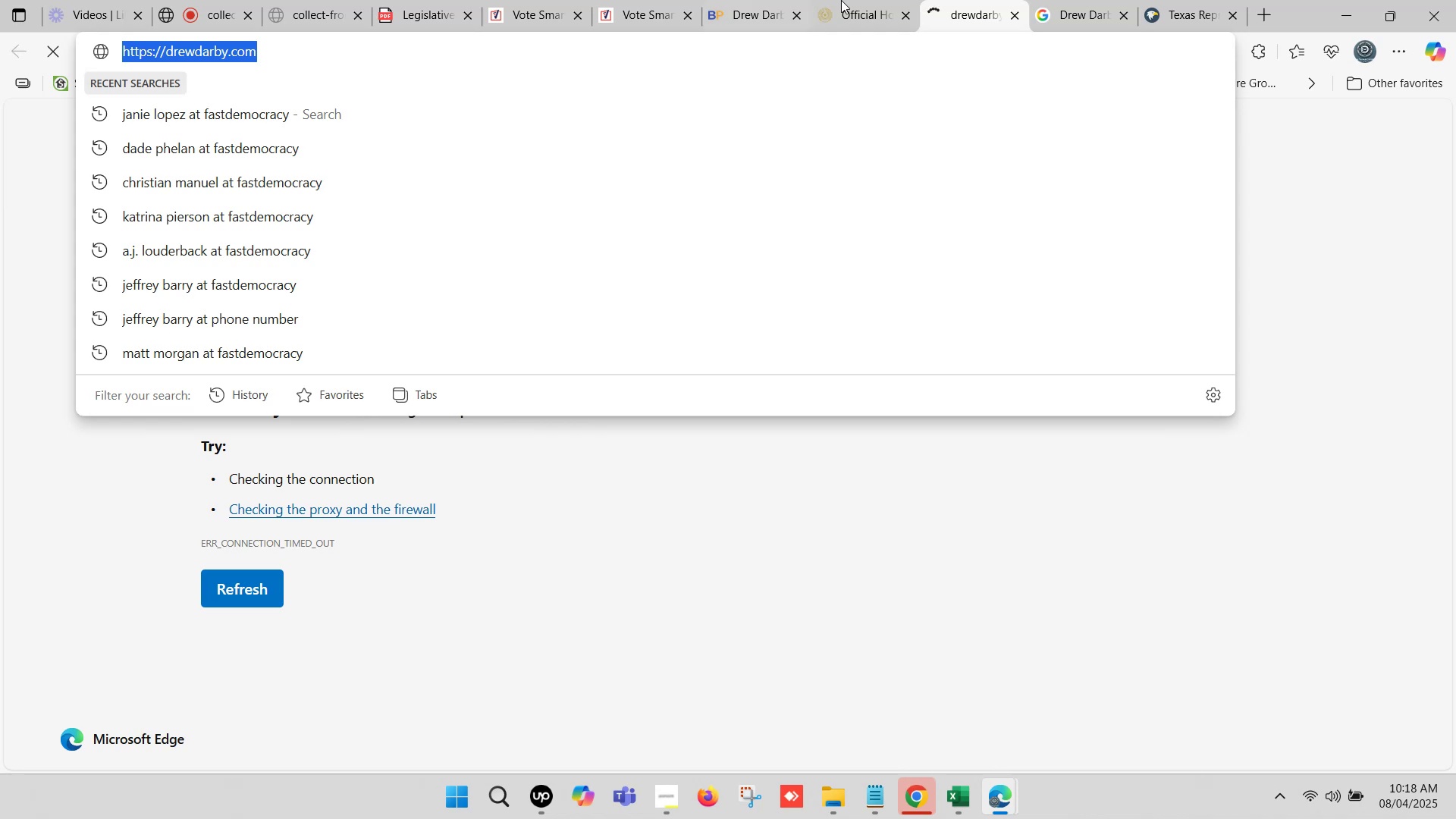 
left_click([889, 0])
 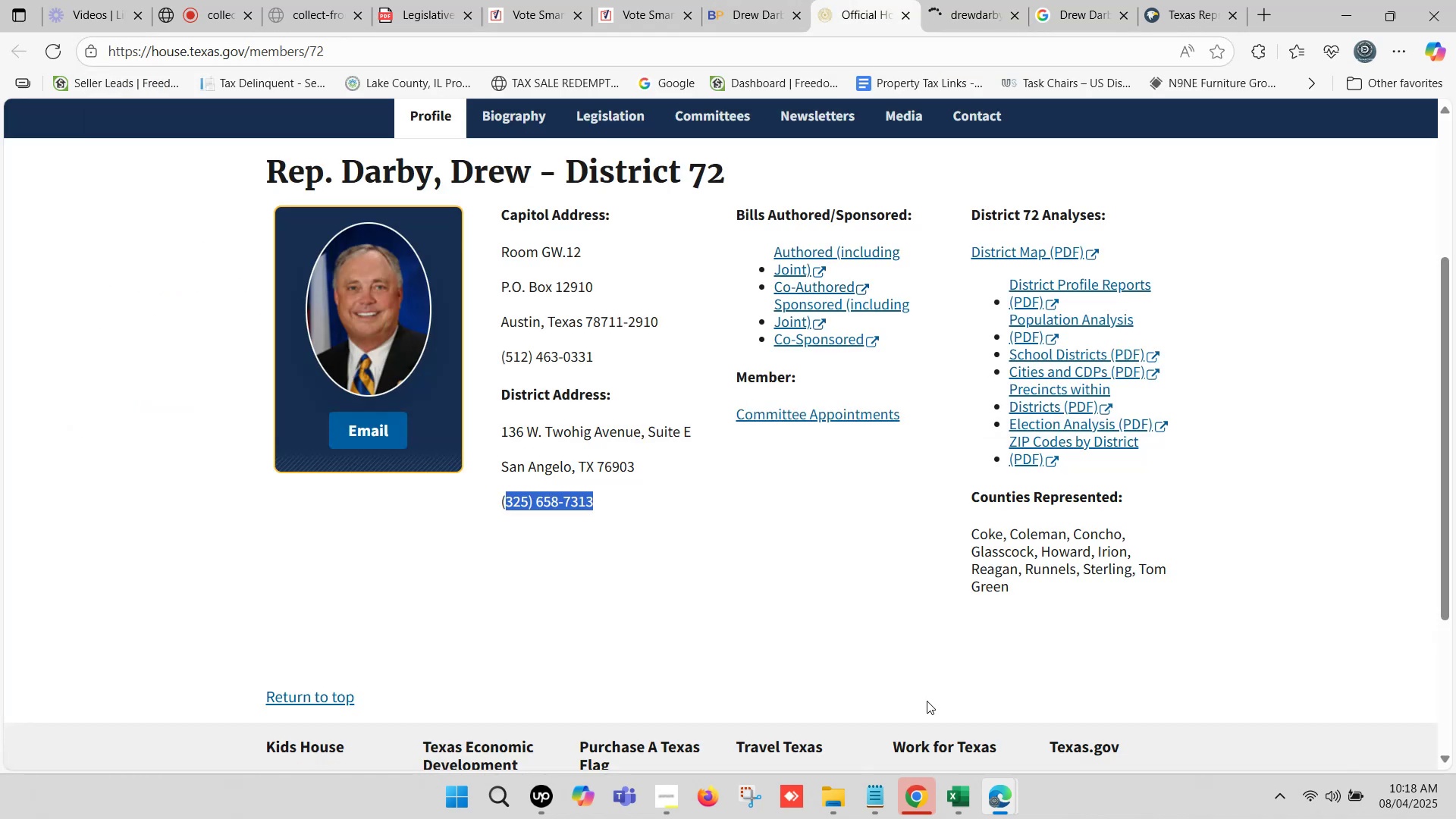 
left_click([960, 796])
 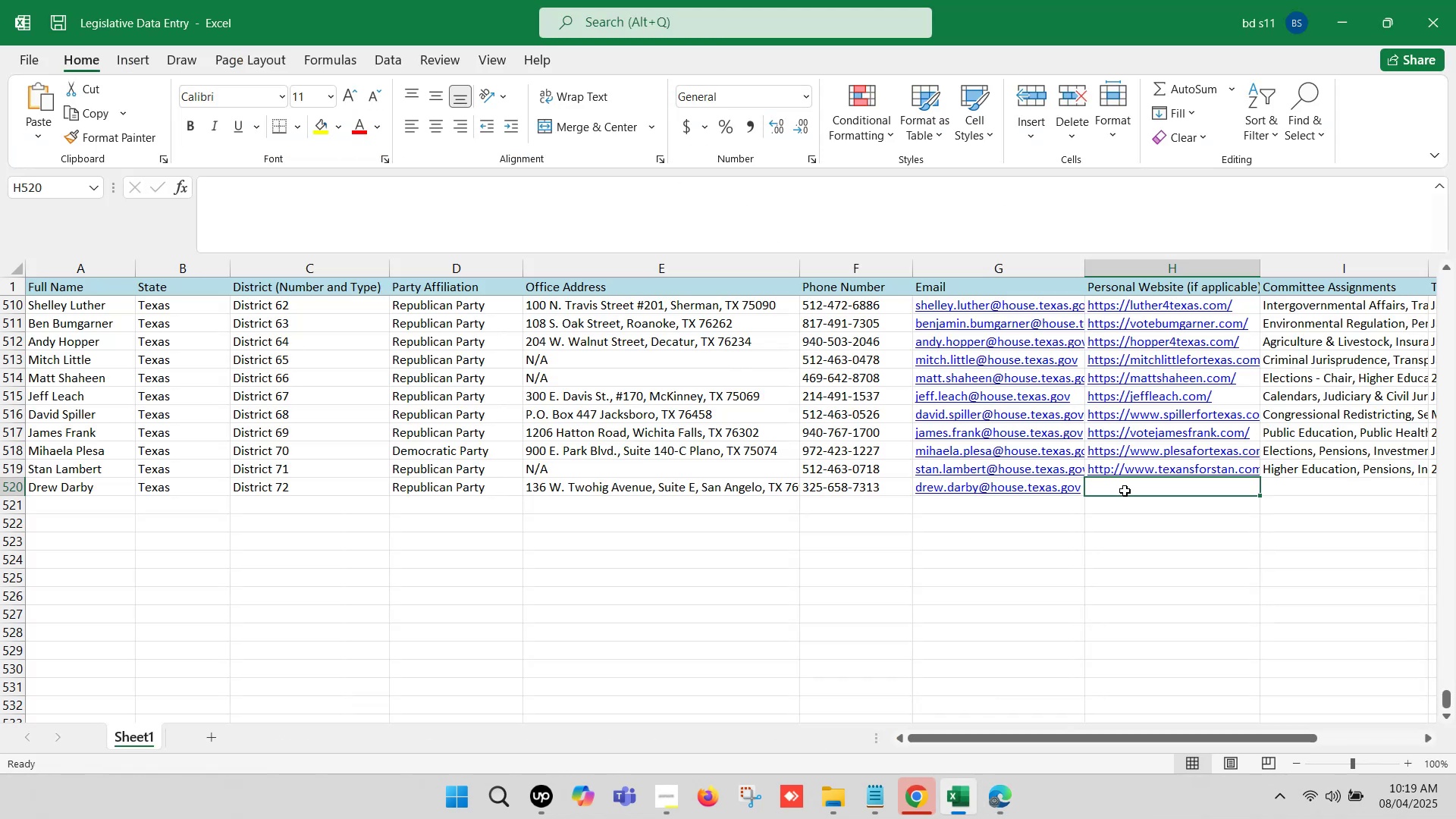 
double_click([1125, 490])
 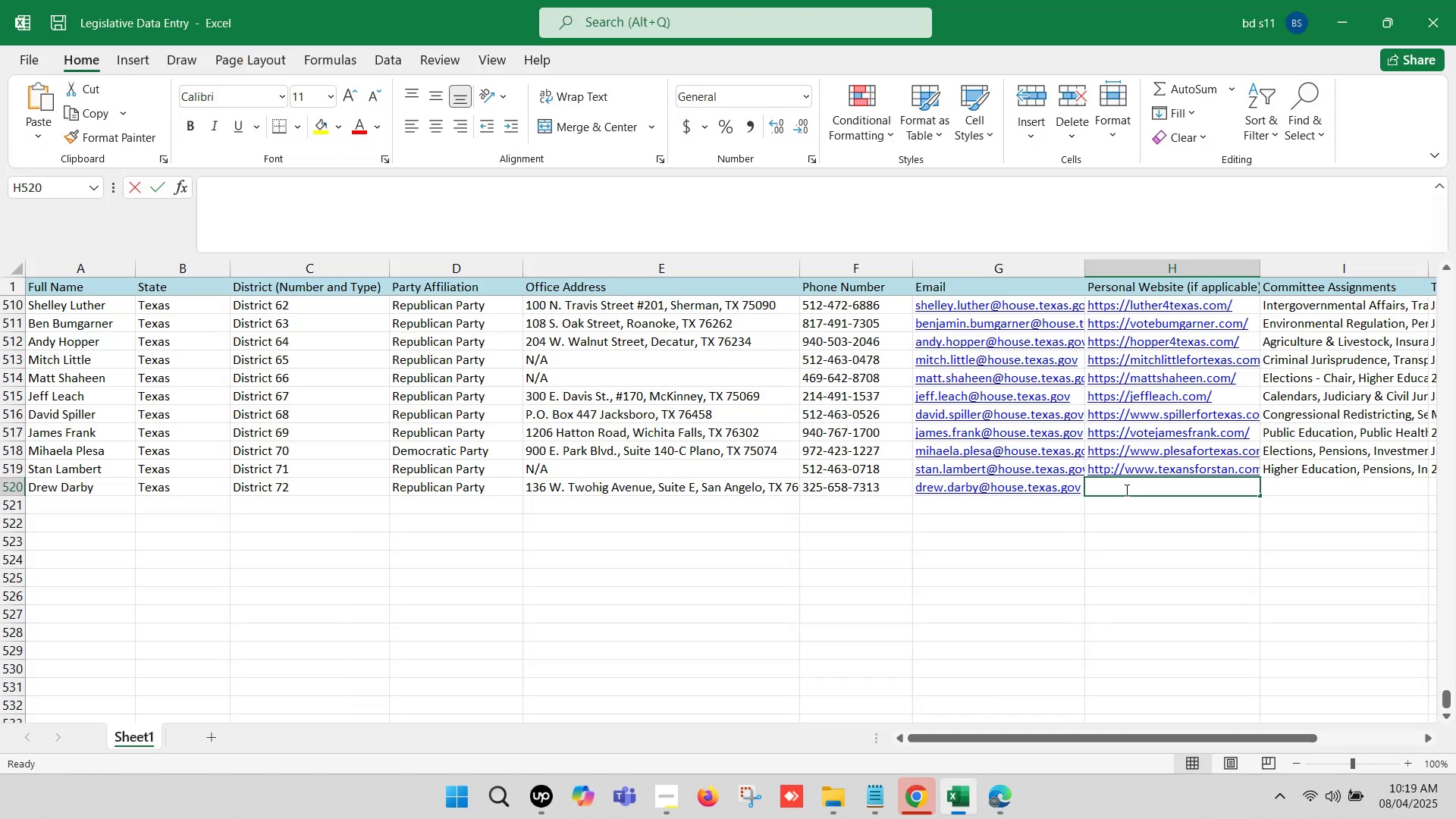 
key(Control+V)
 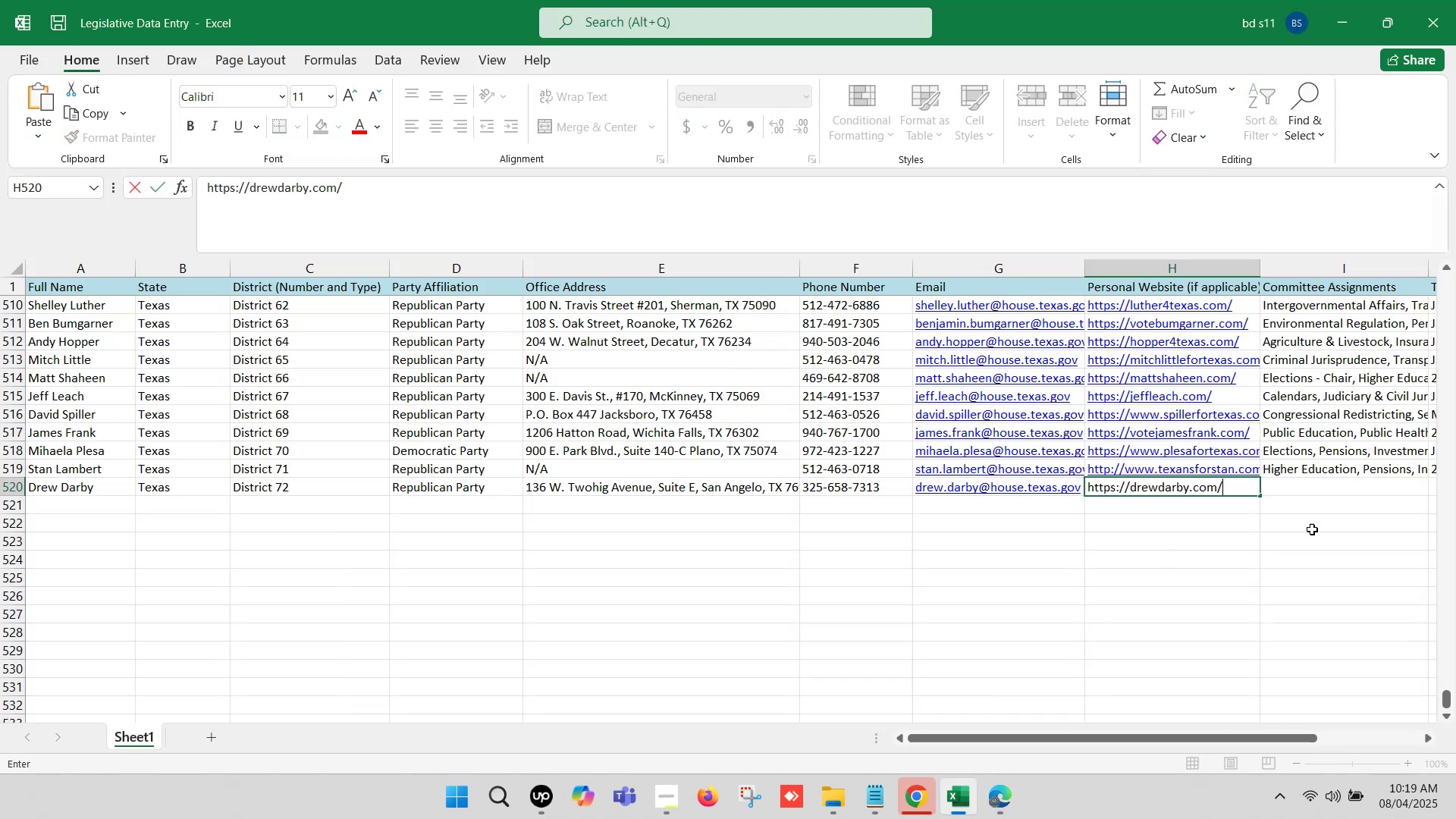 
left_click([1313, 516])
 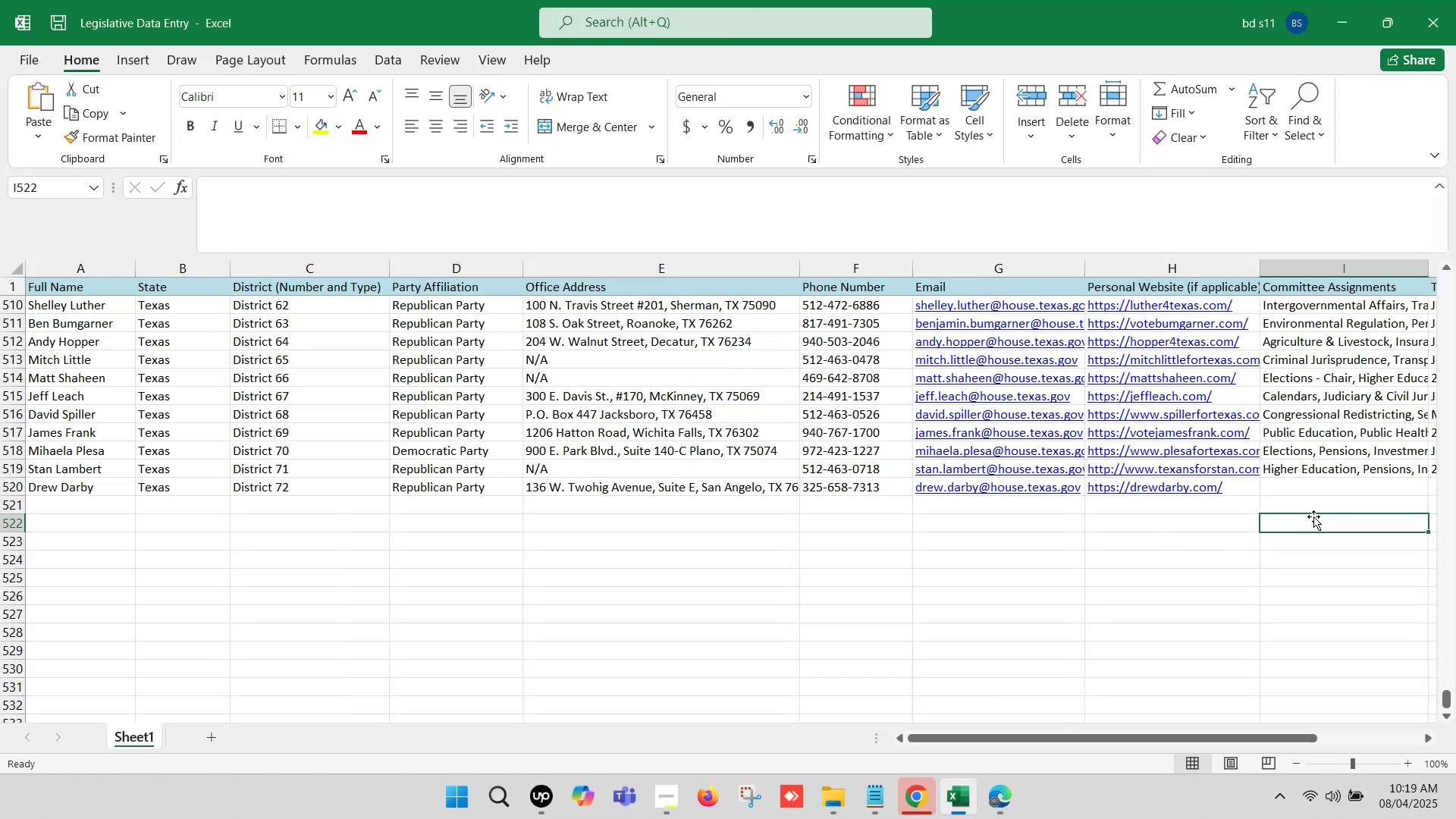 
key(ArrowRight)
 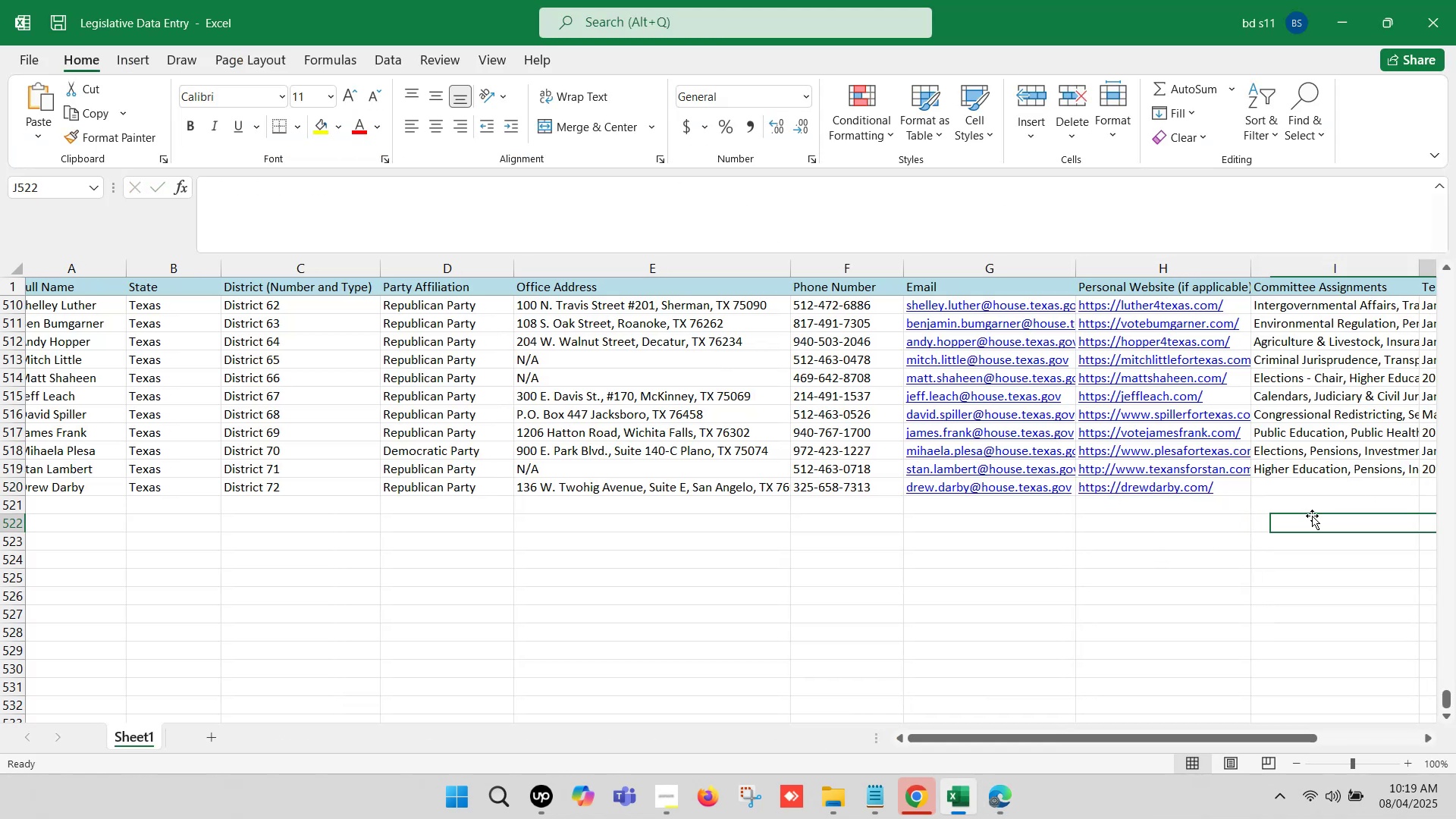 
key(ArrowRight)
 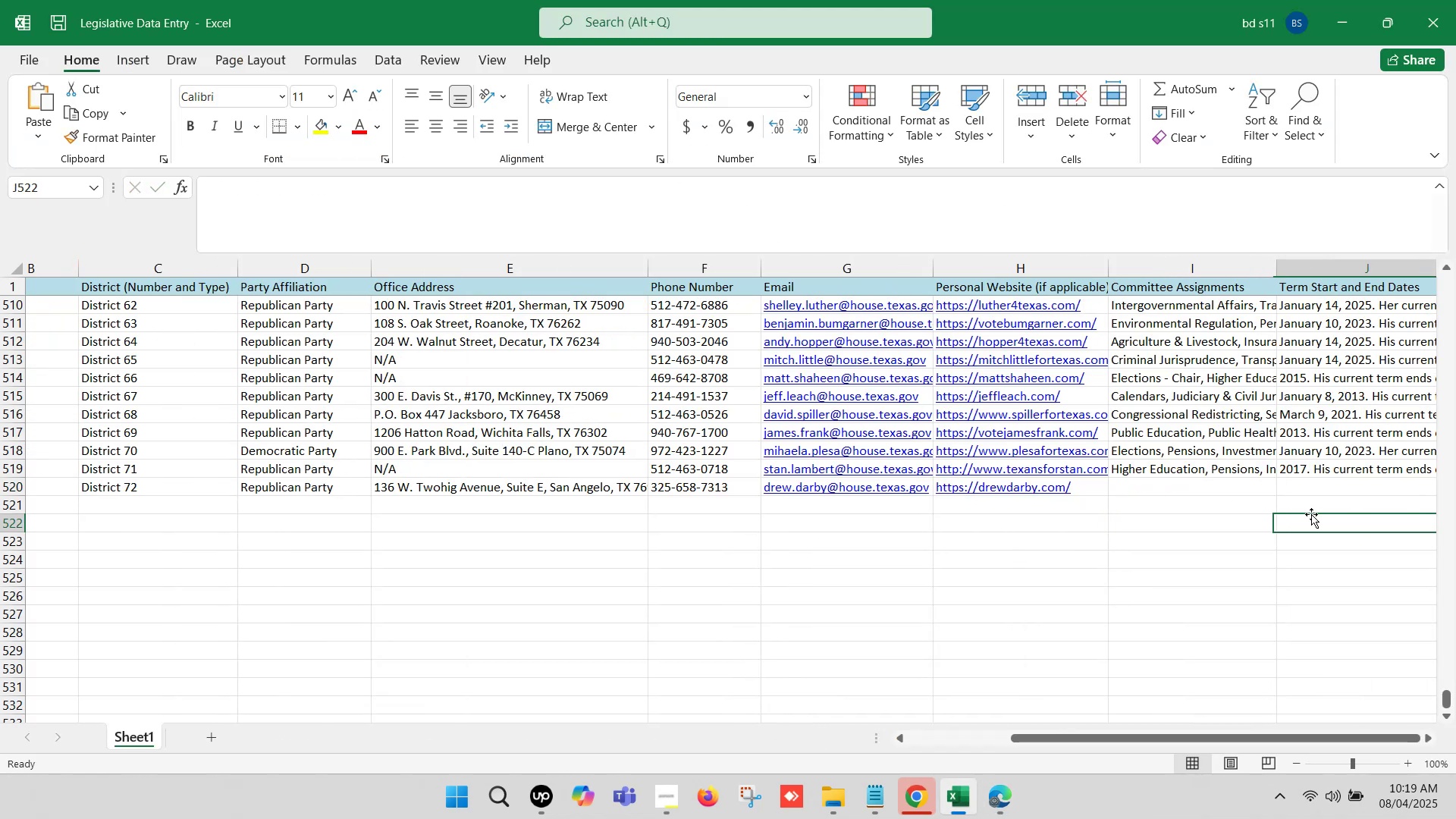 
key(ArrowRight)
 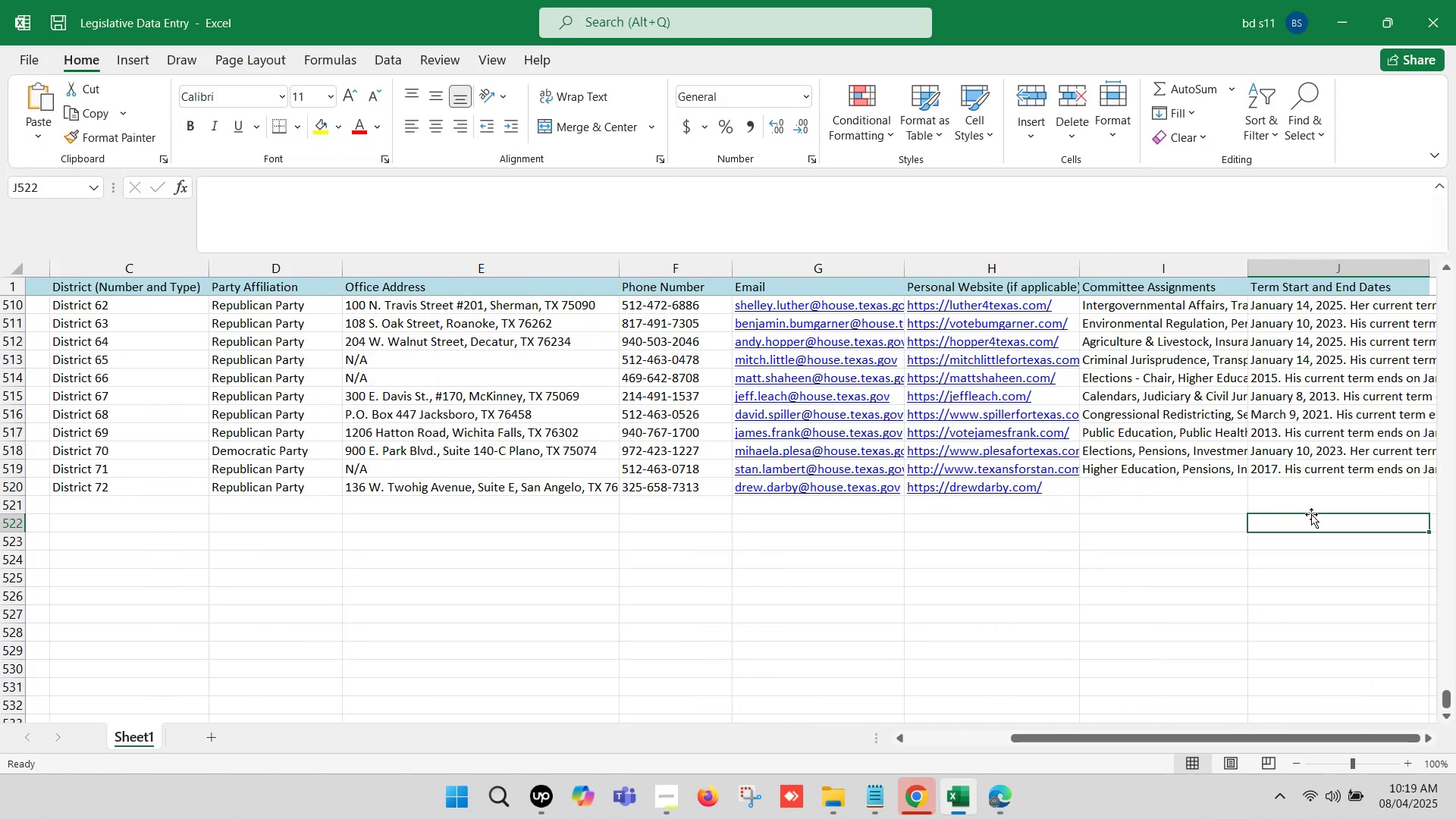 
key(ArrowRight)
 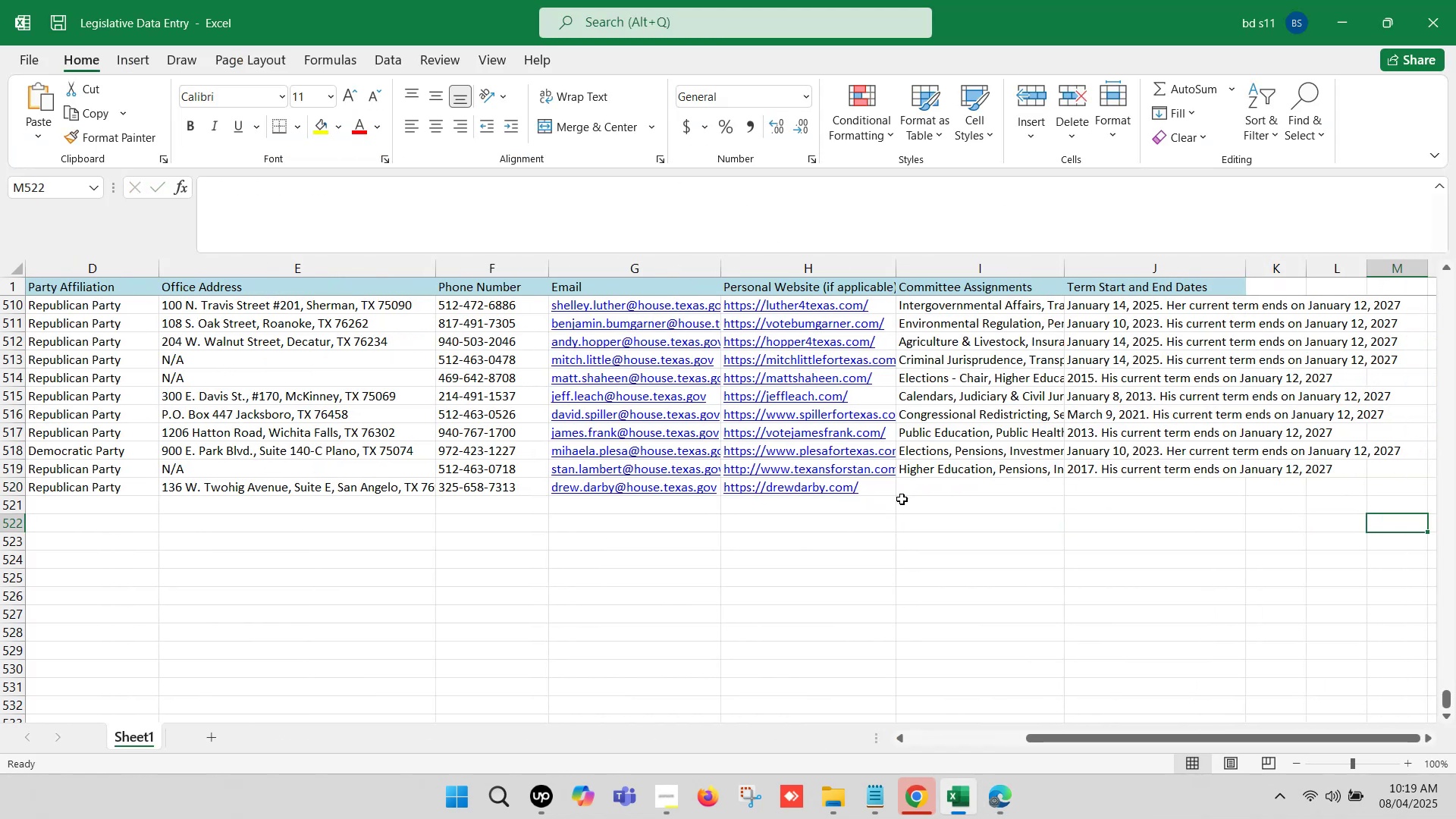 
left_click([936, 485])
 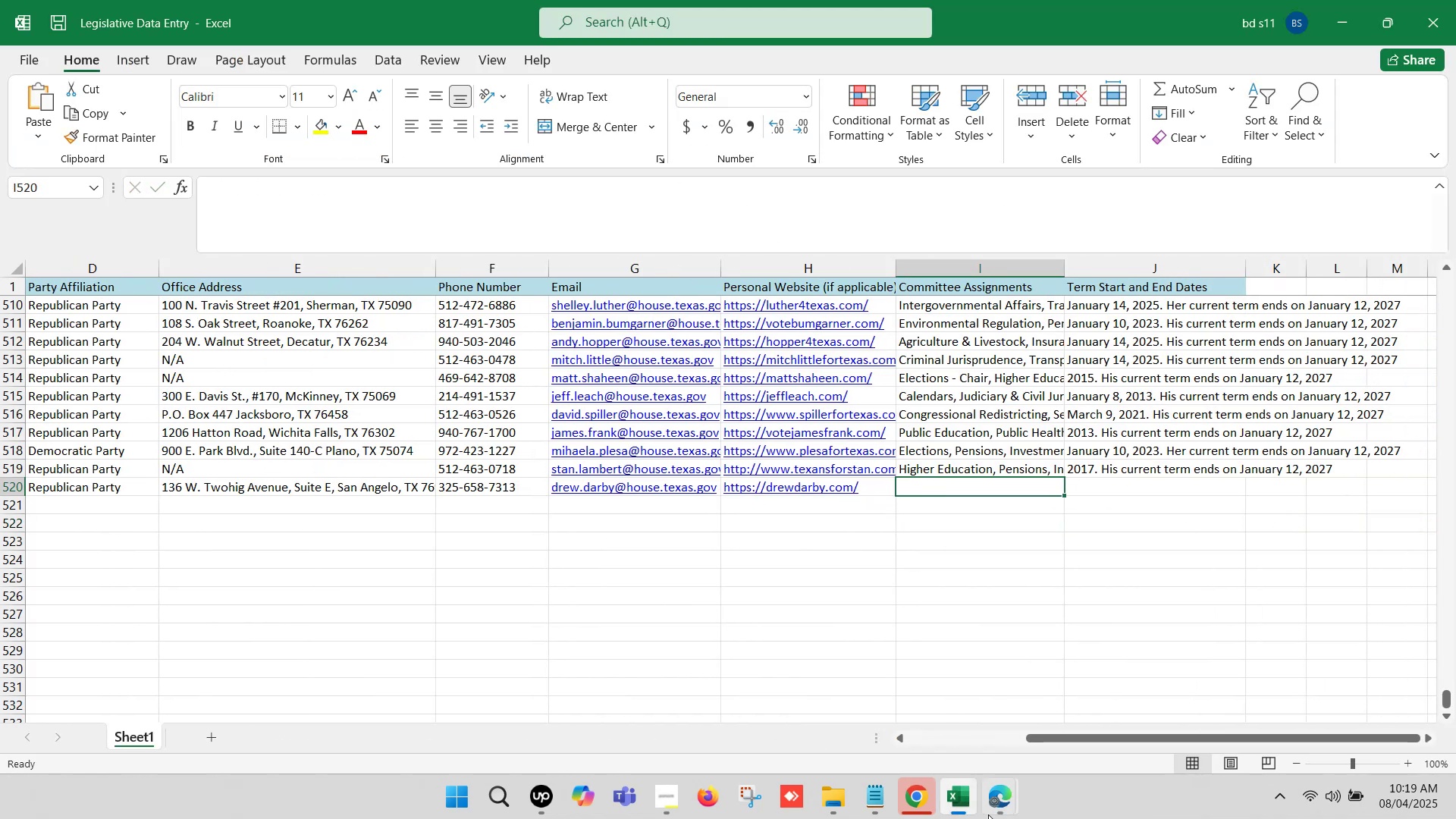 
left_click([997, 805])
 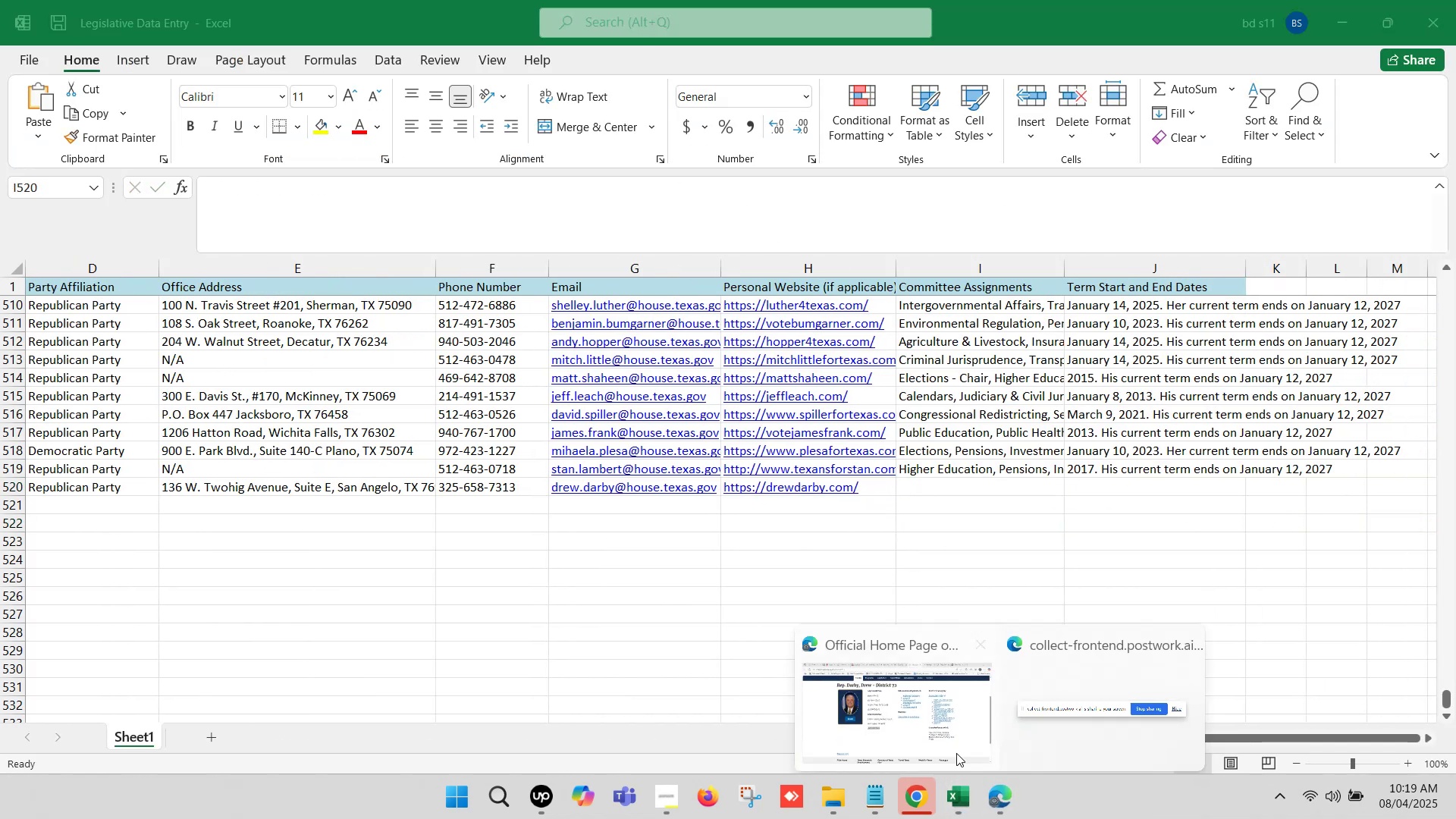 
left_click([916, 716])
 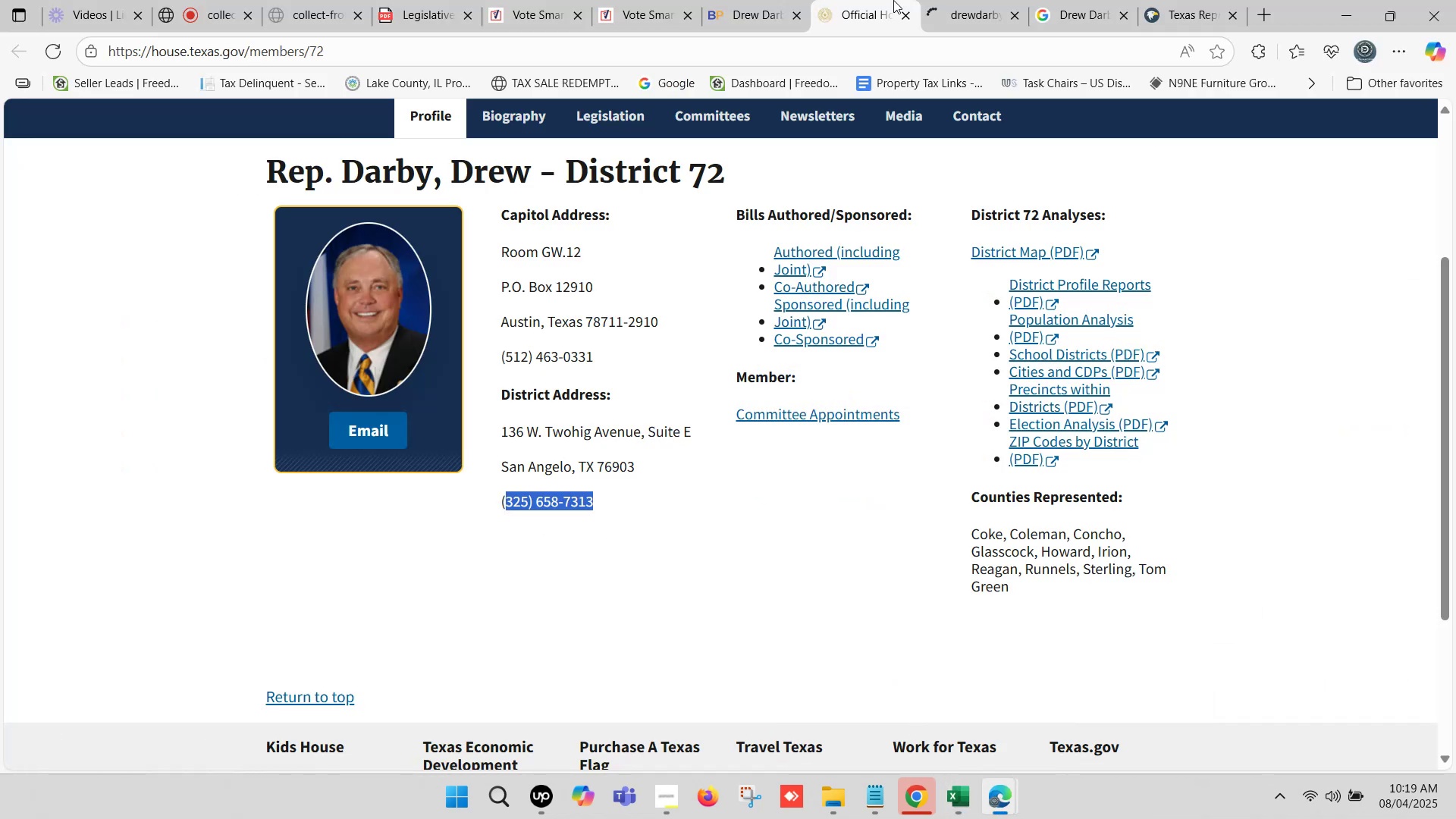 
left_click([875, 0])
 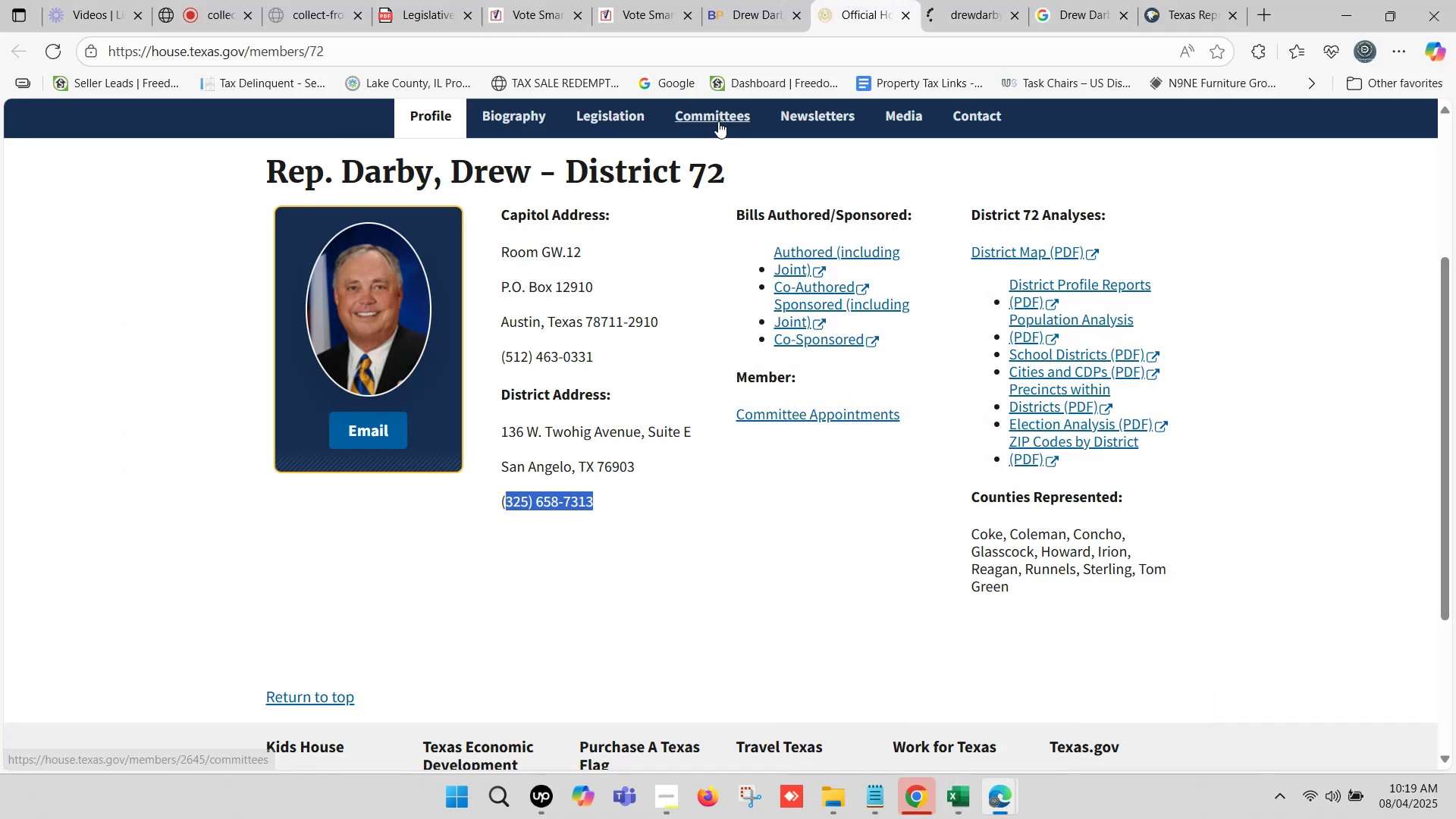 
left_click([720, 111])
 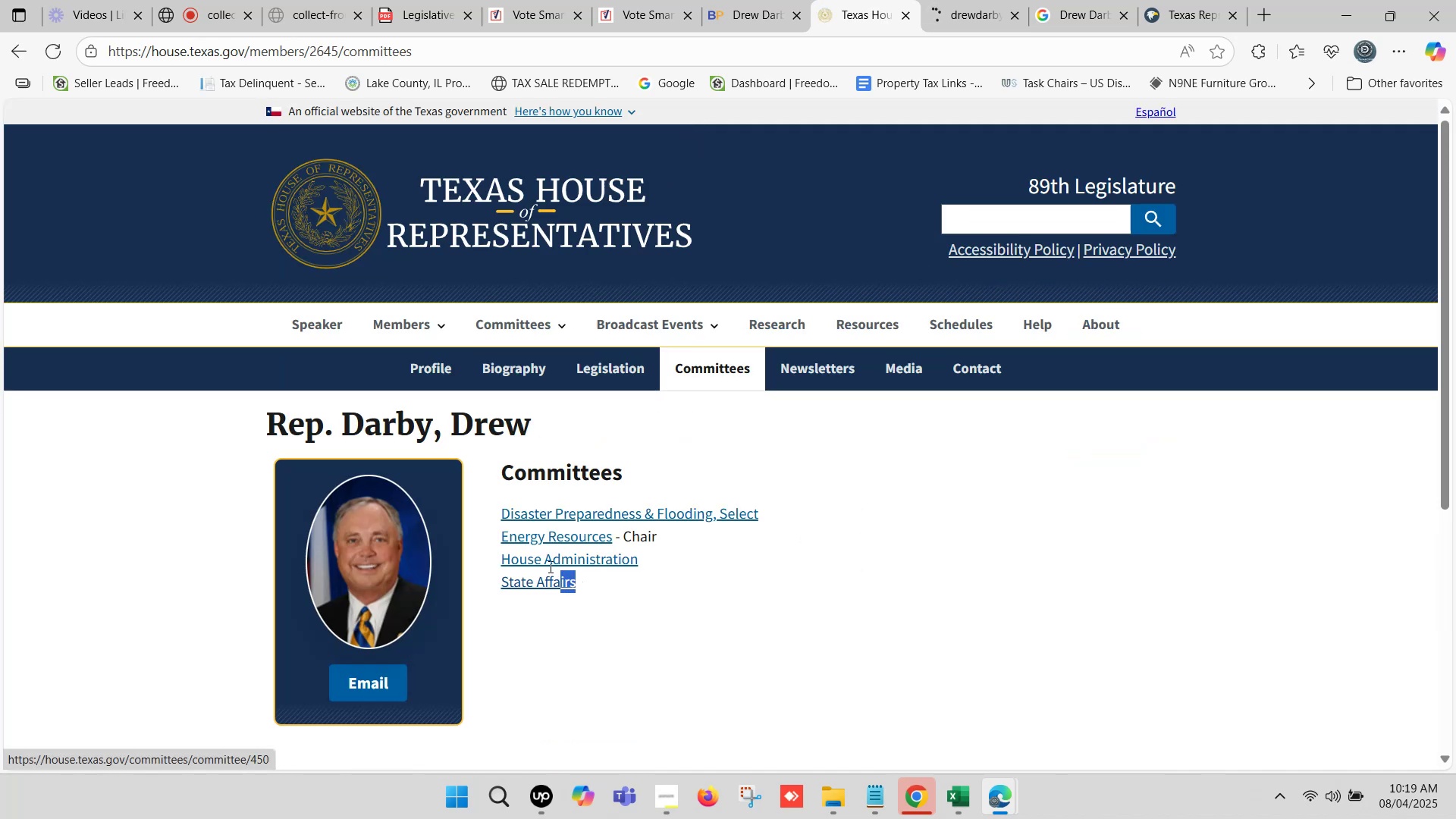 
wait(6.69)
 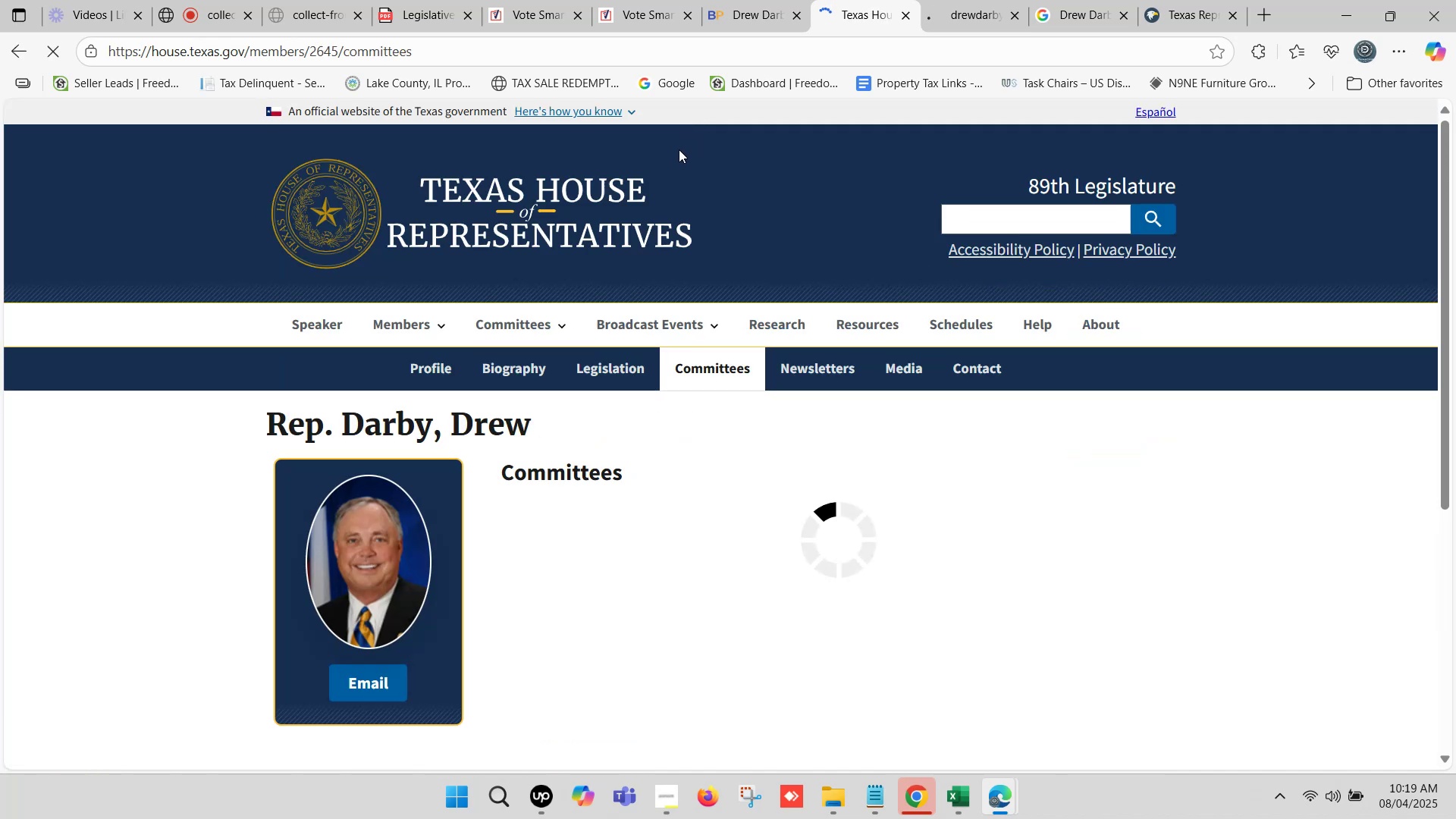 
key(Control+C)
 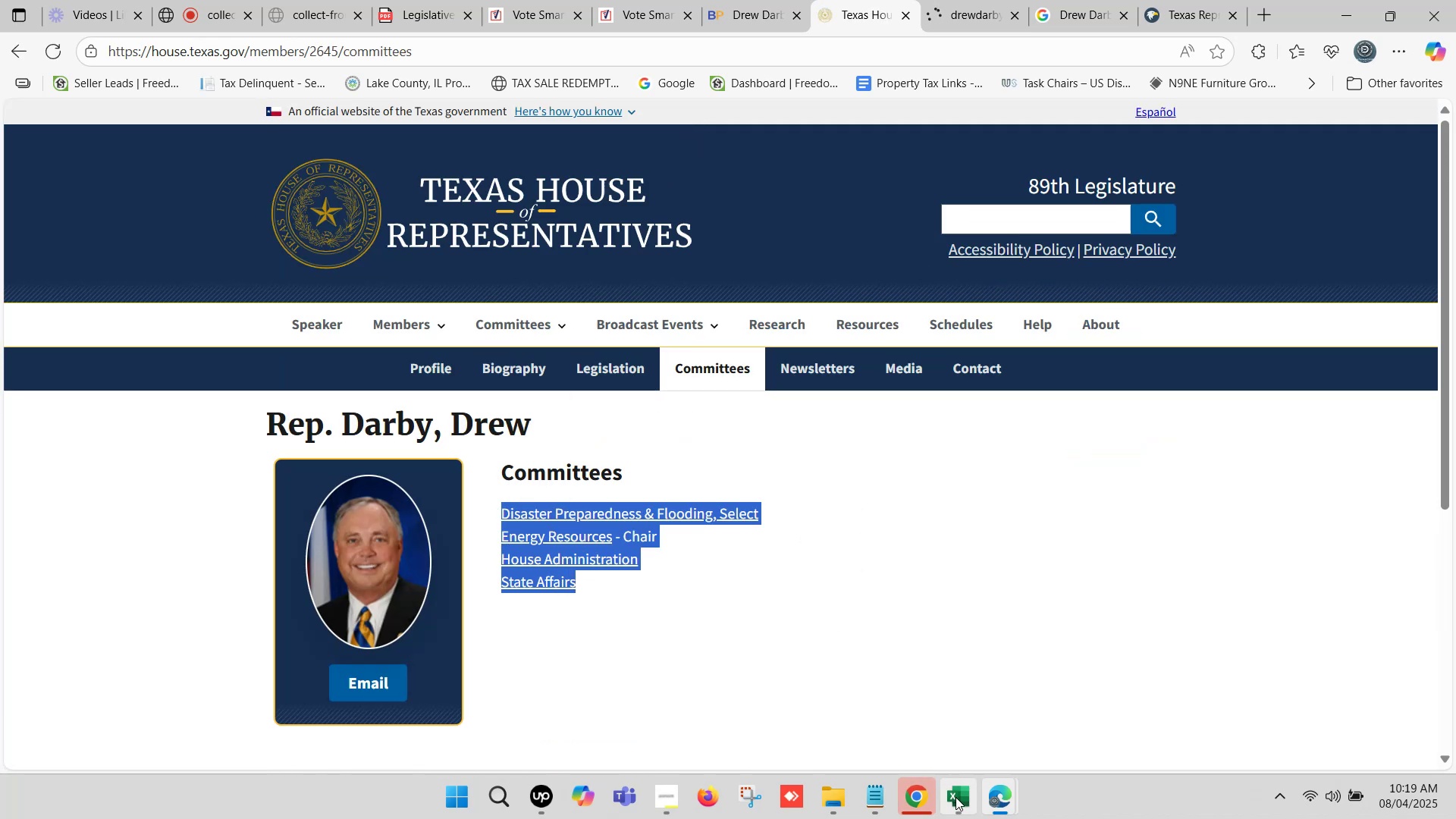 
left_click([956, 797])
 